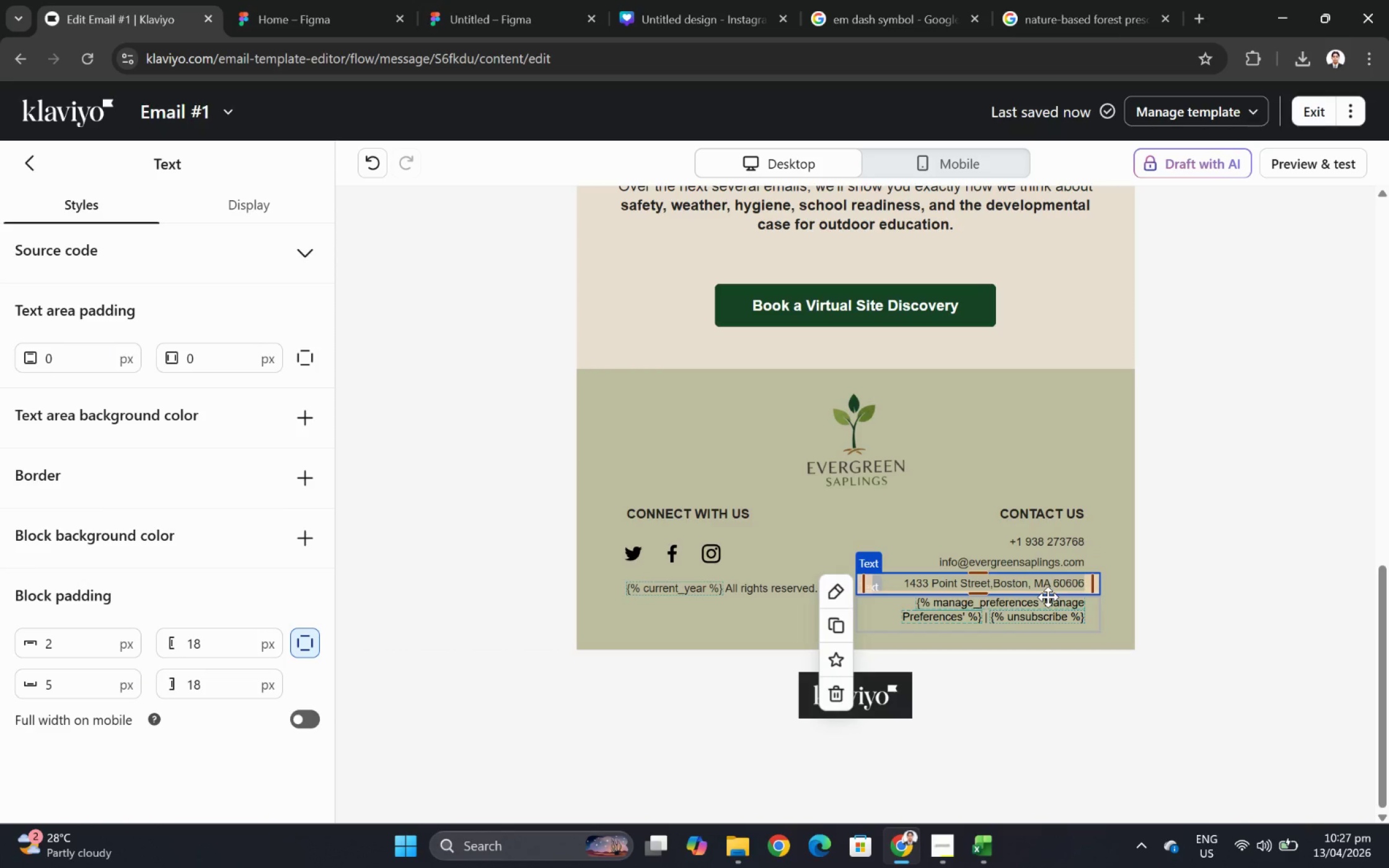 
left_click([1048, 612])
 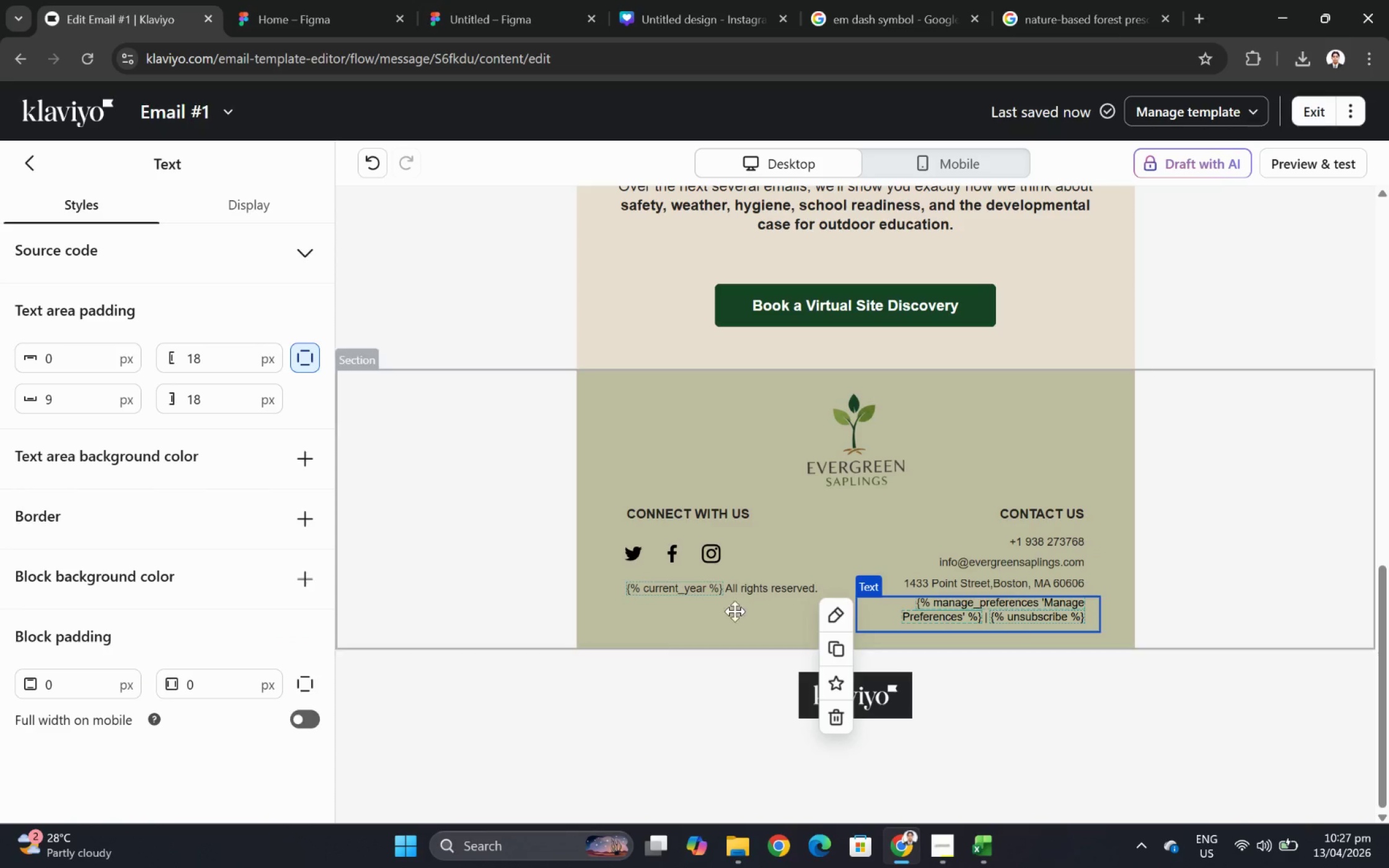 
left_click([662, 571])
 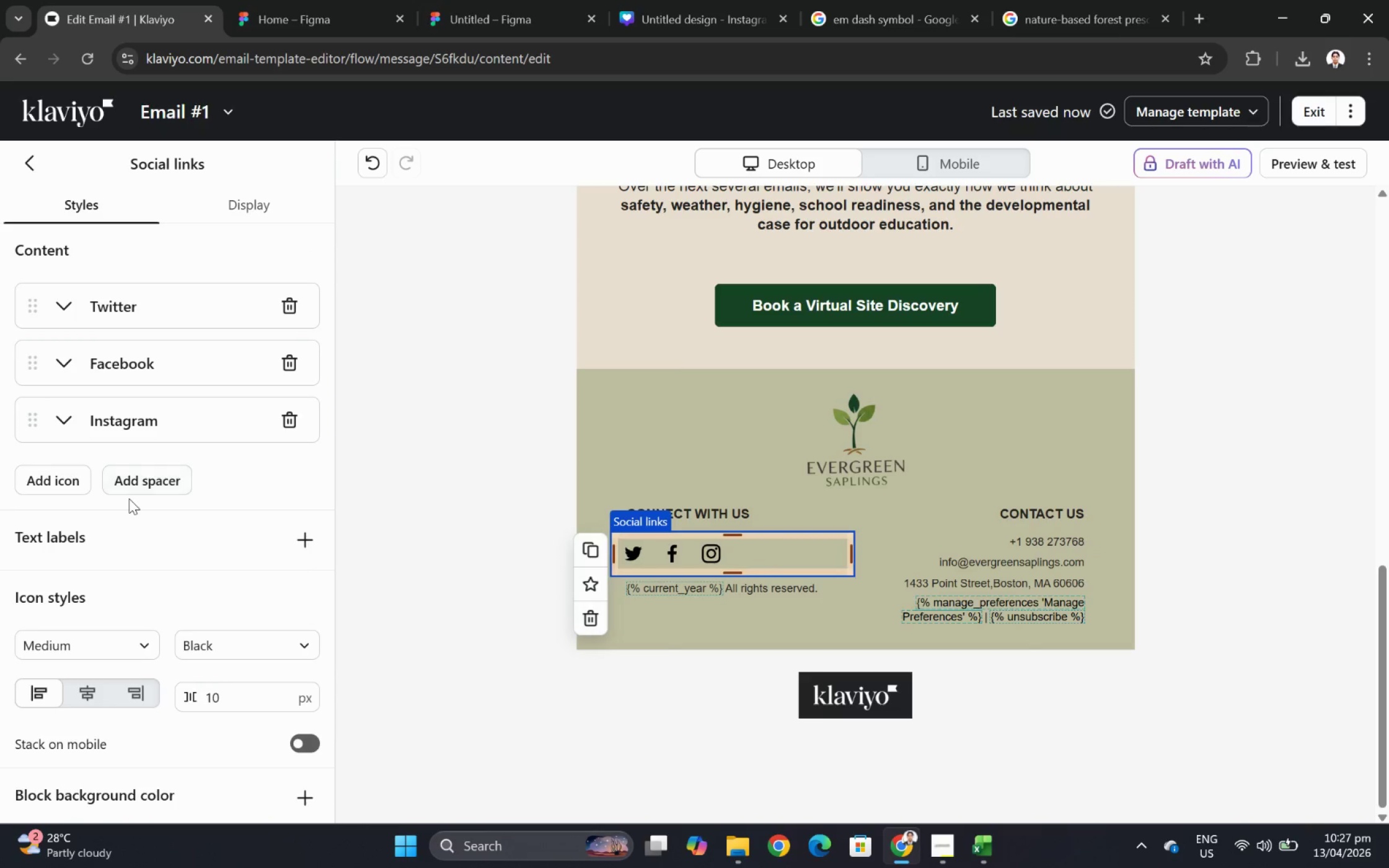 
scroll: coordinate [165, 530], scroll_direction: down, amount: 4.0
 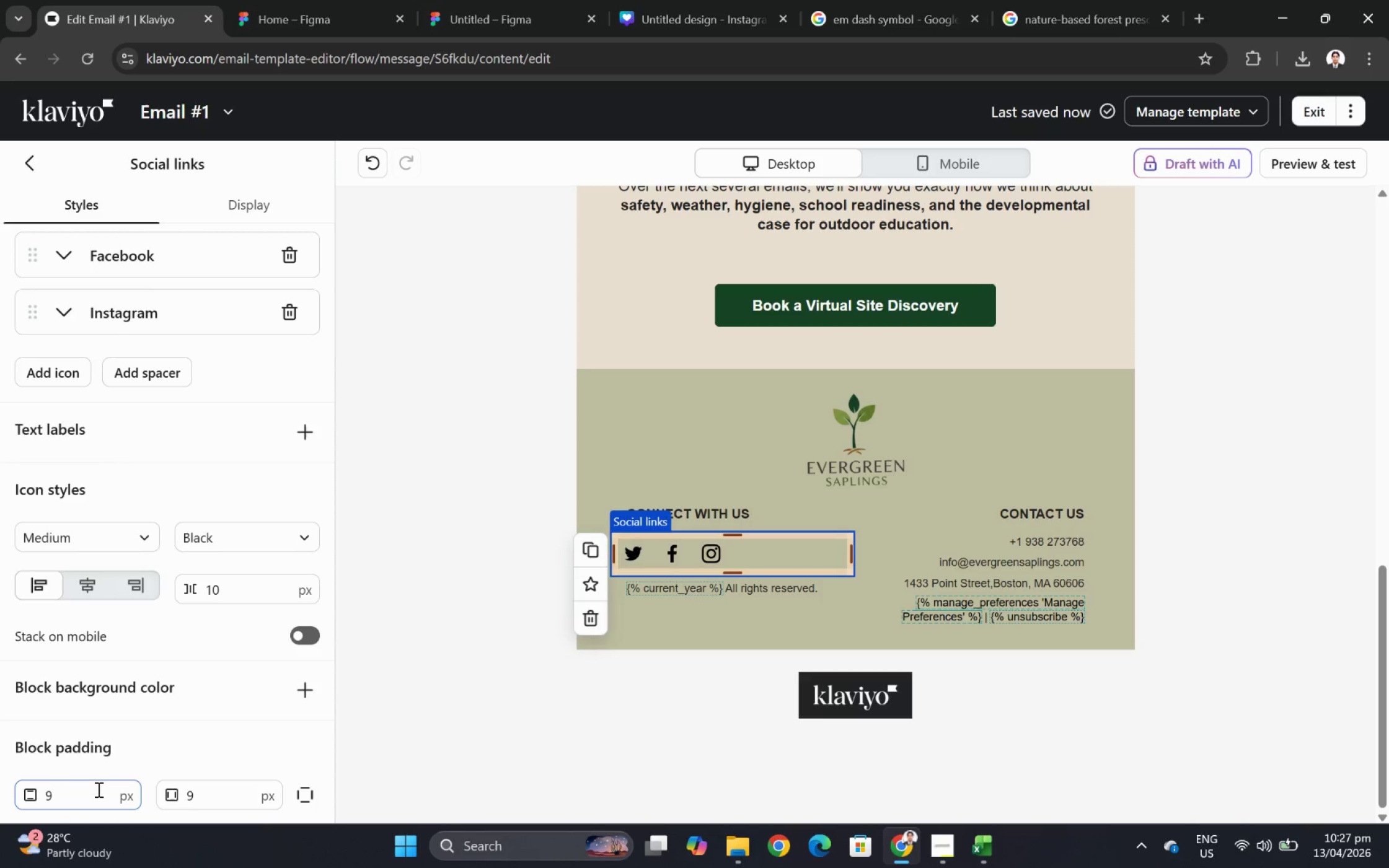 
double_click([97, 789])
 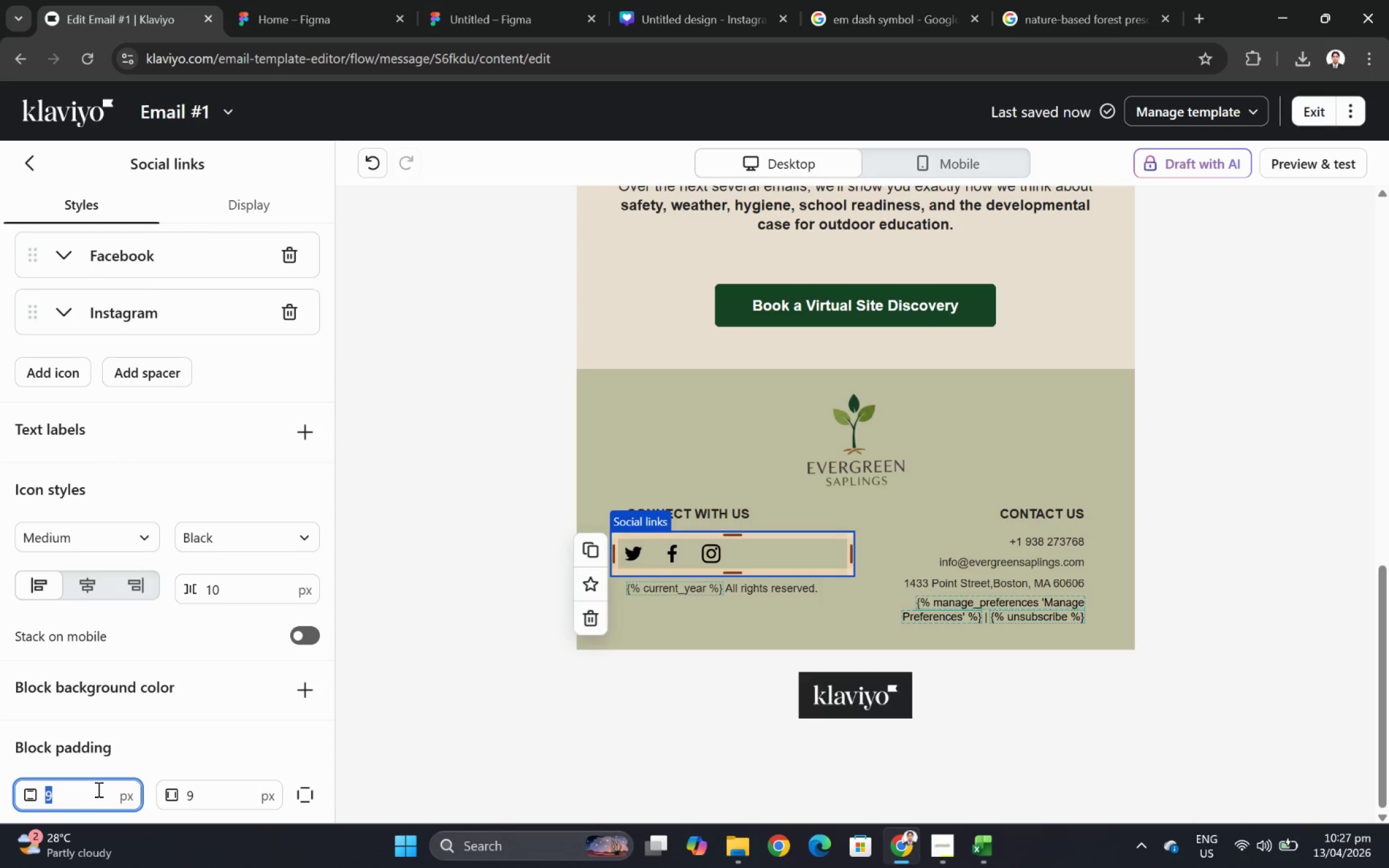 
key(Control+Numpad0)
 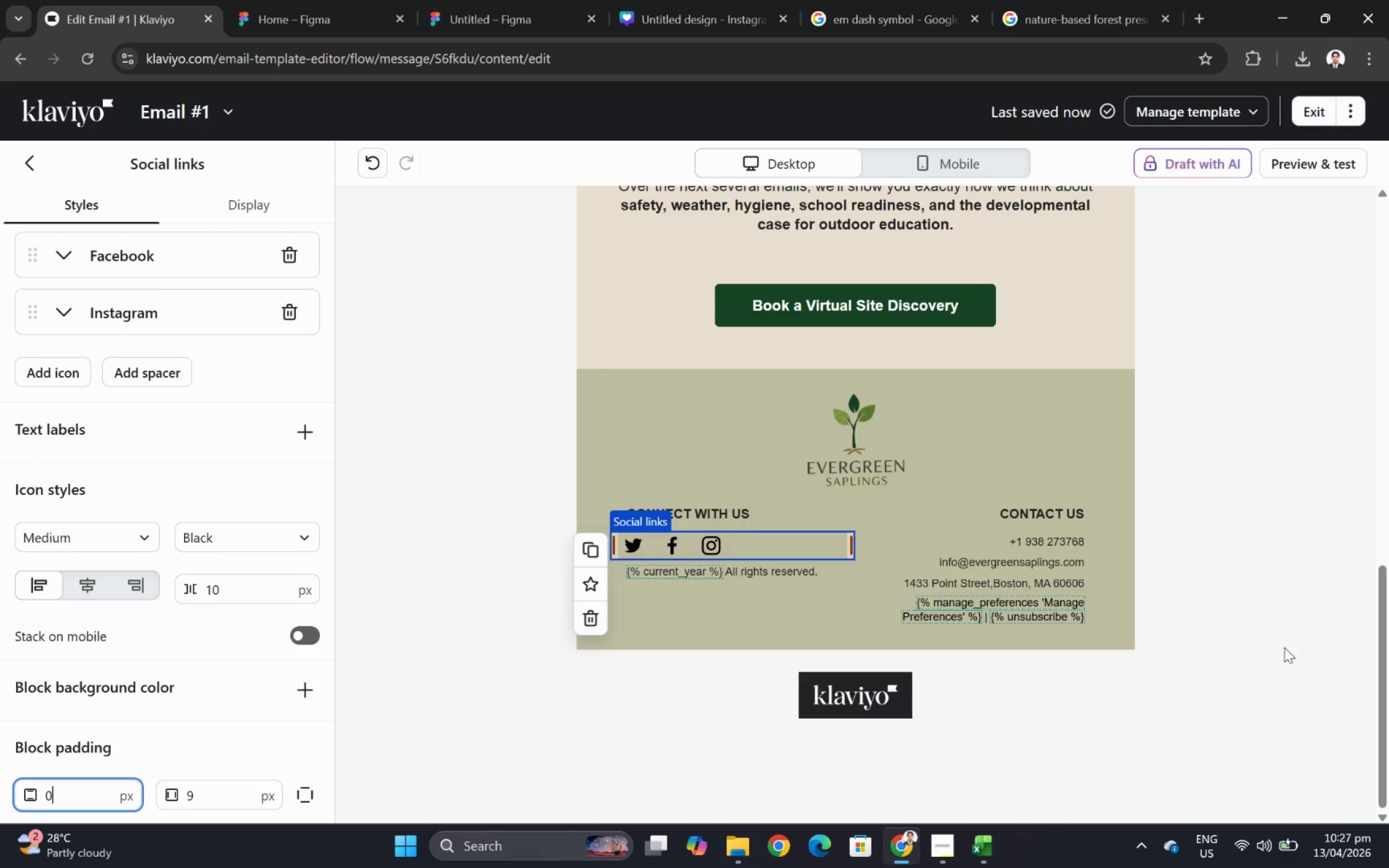 
left_click([1203, 568])
 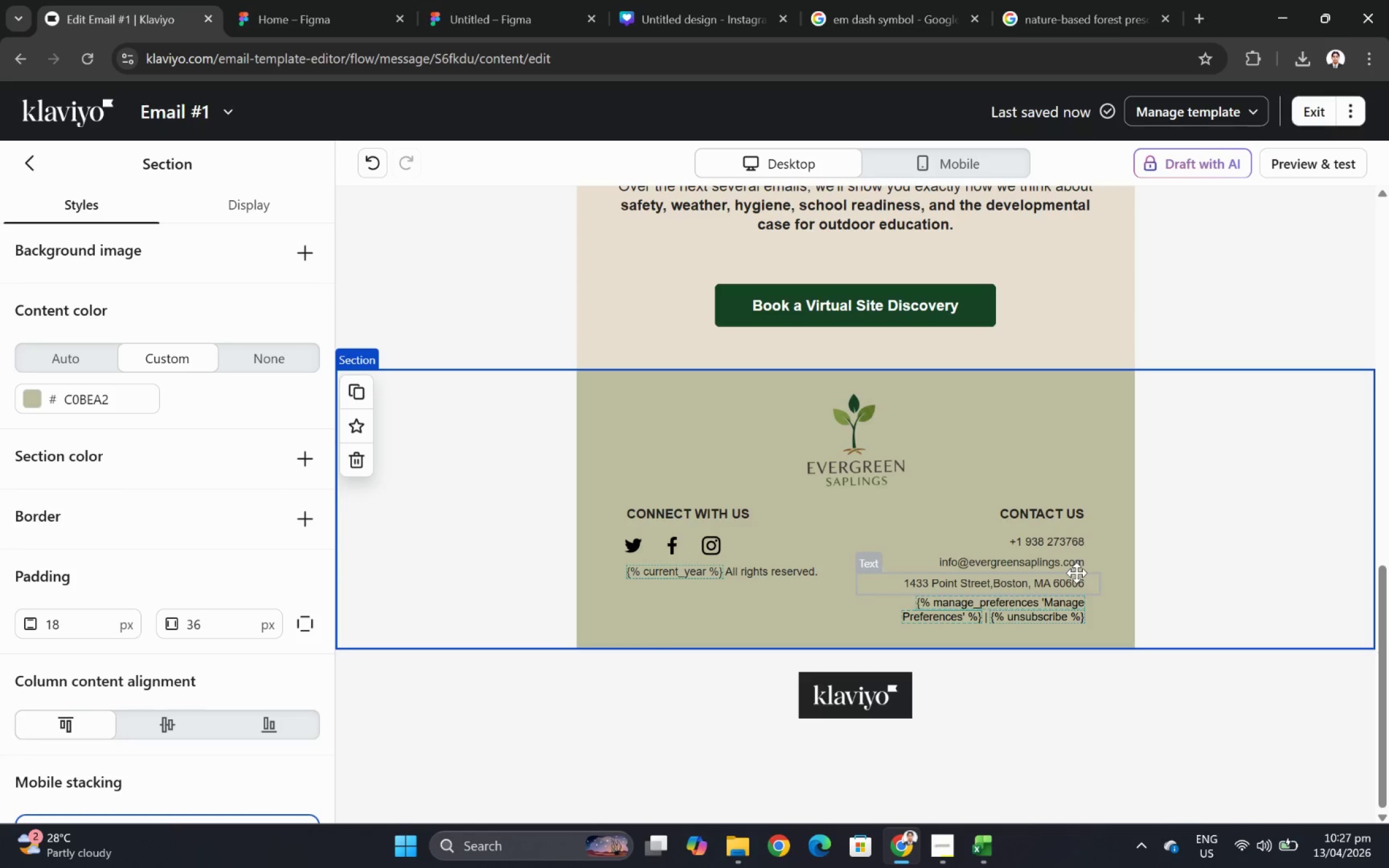 
wait(5.12)
 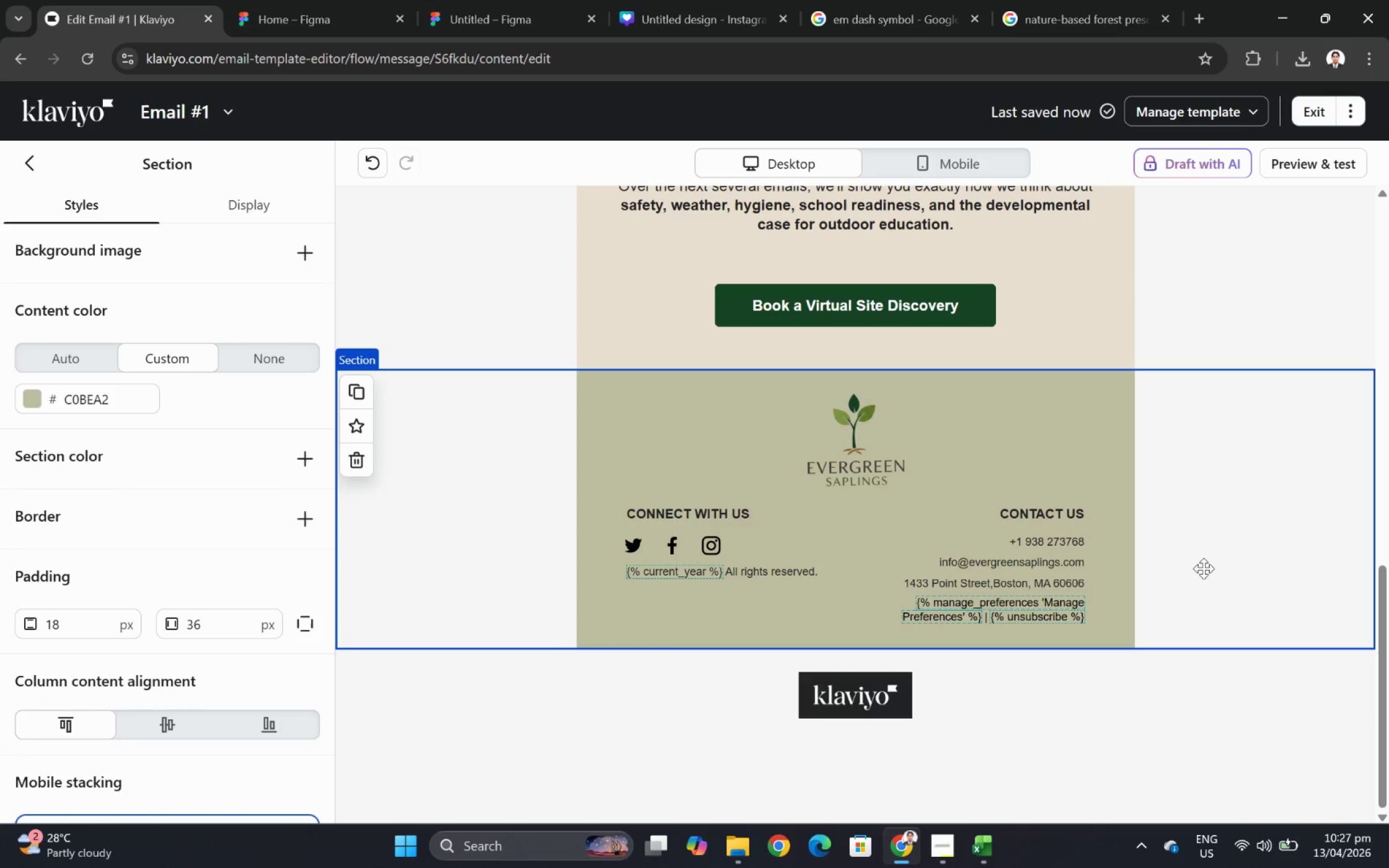 
left_click([1072, 559])
 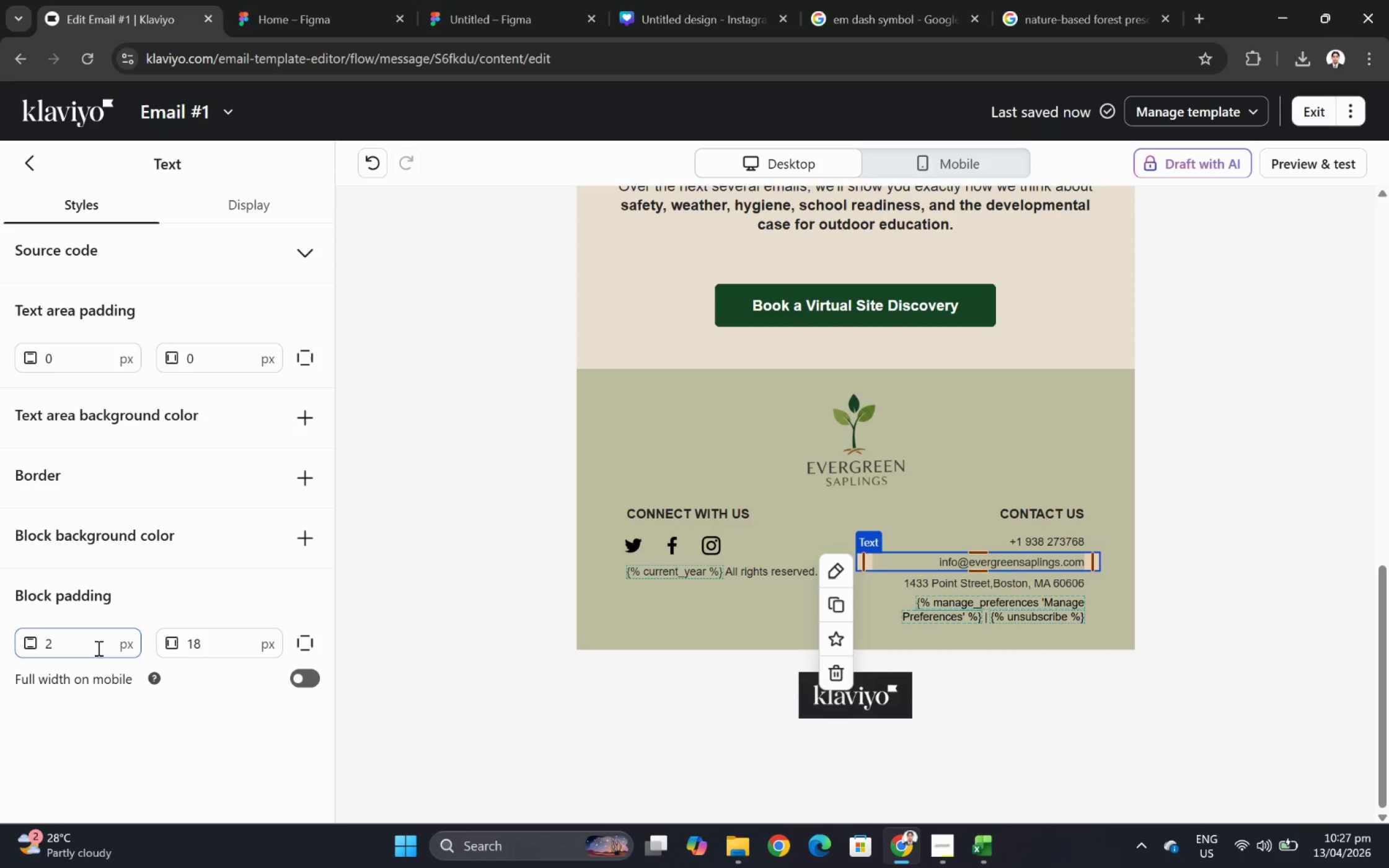 
double_click([92, 651])
 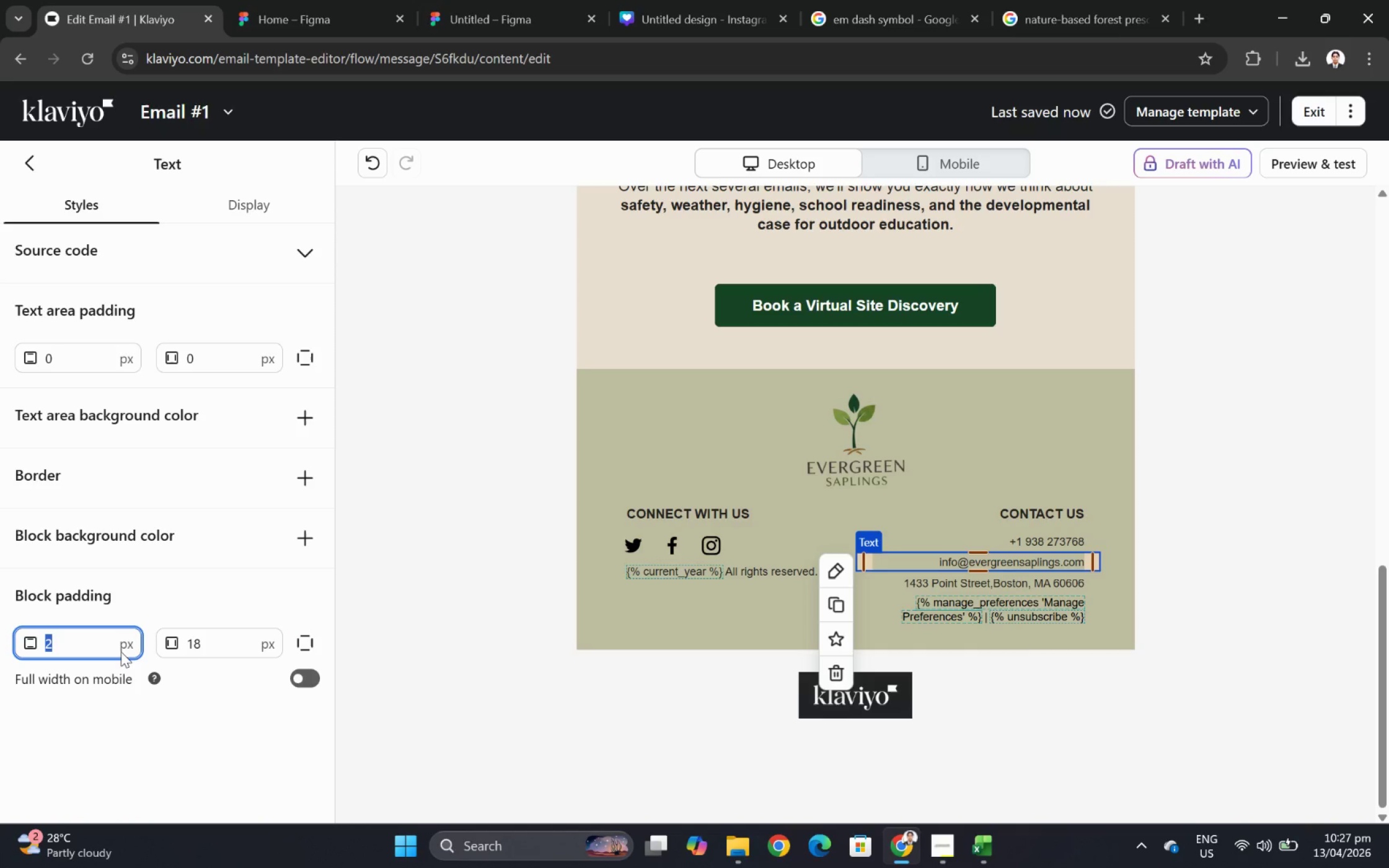 
key(Control+Numpad0)
 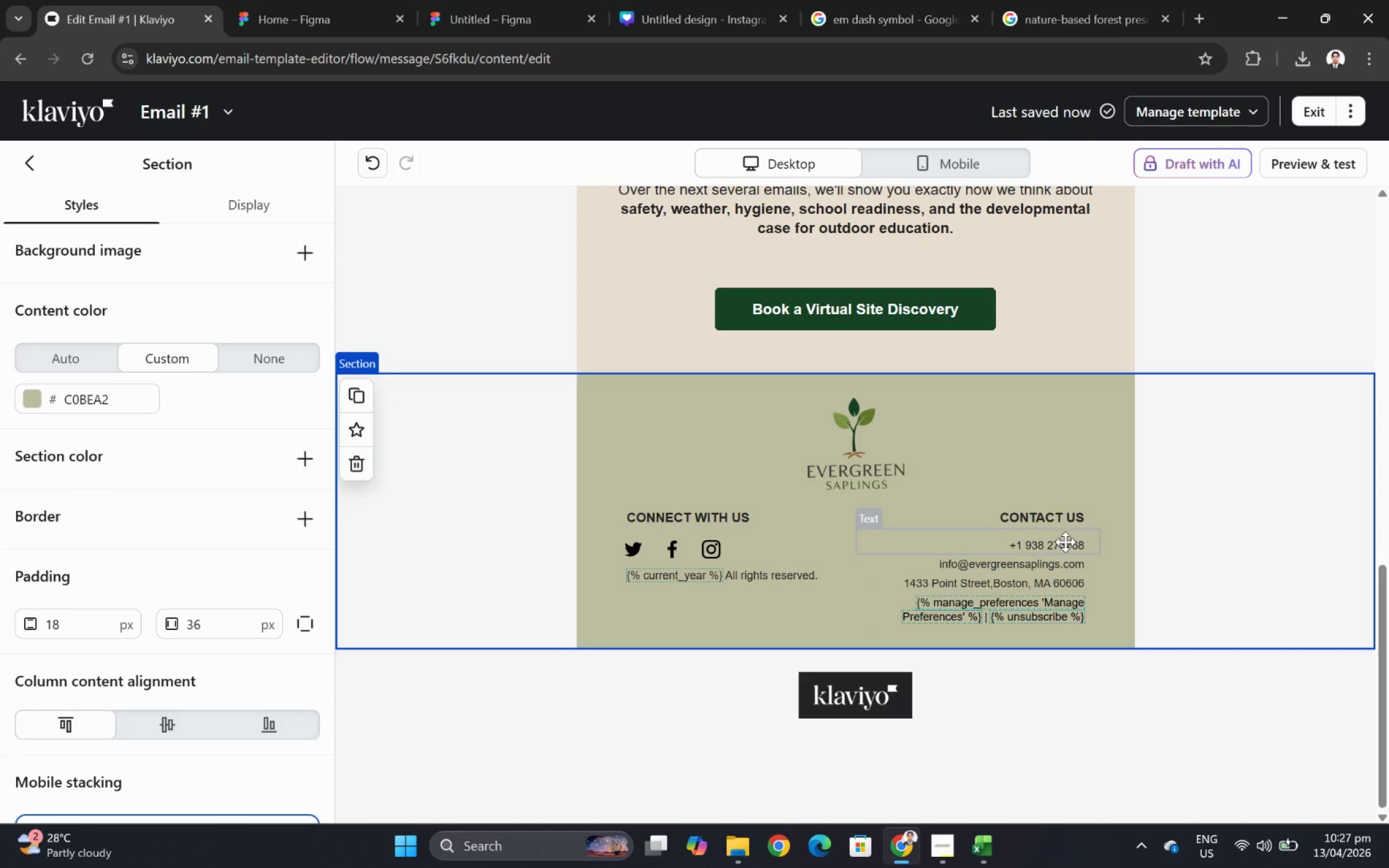 
left_click([1049, 582])
 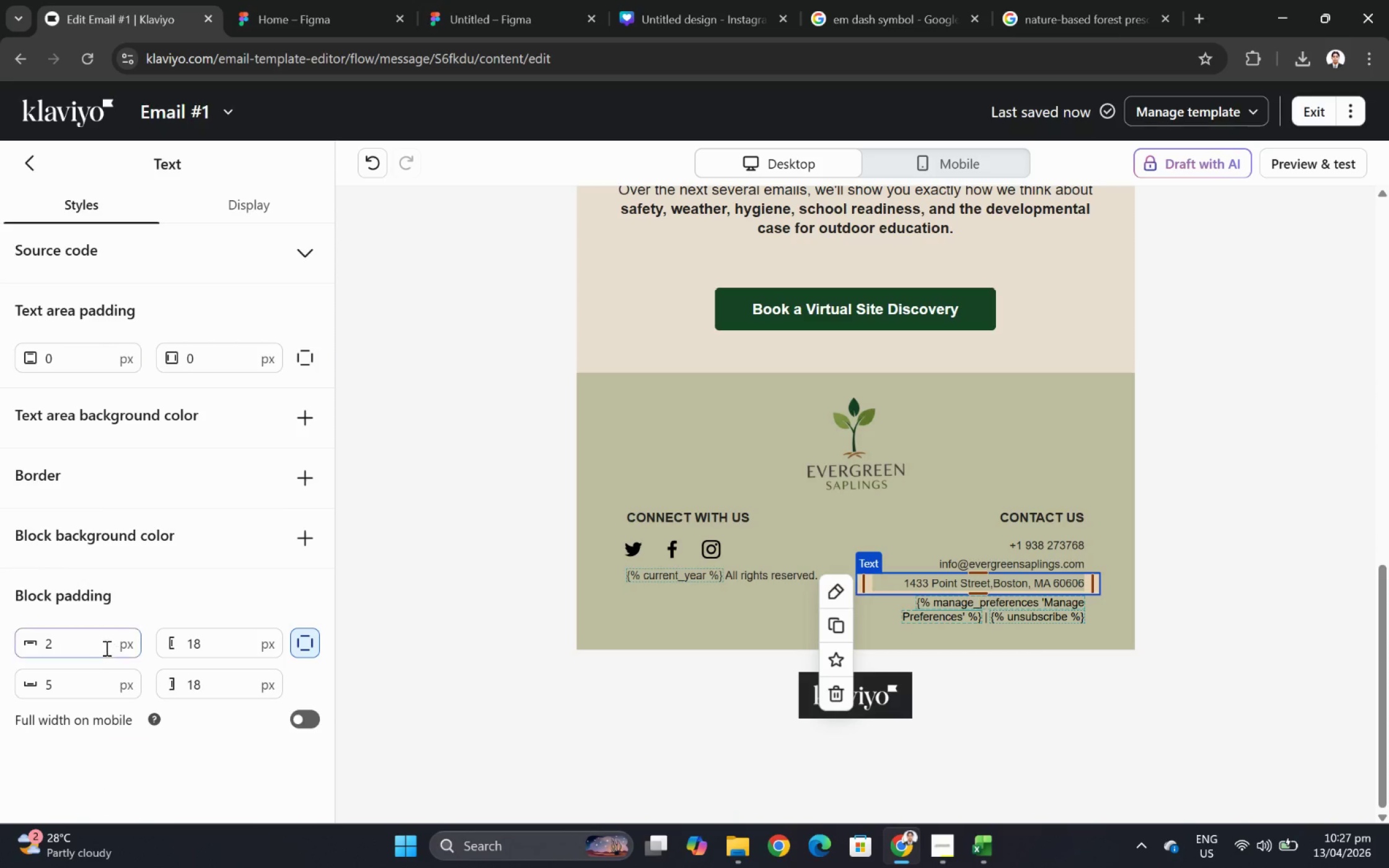 
double_click([105, 646])
 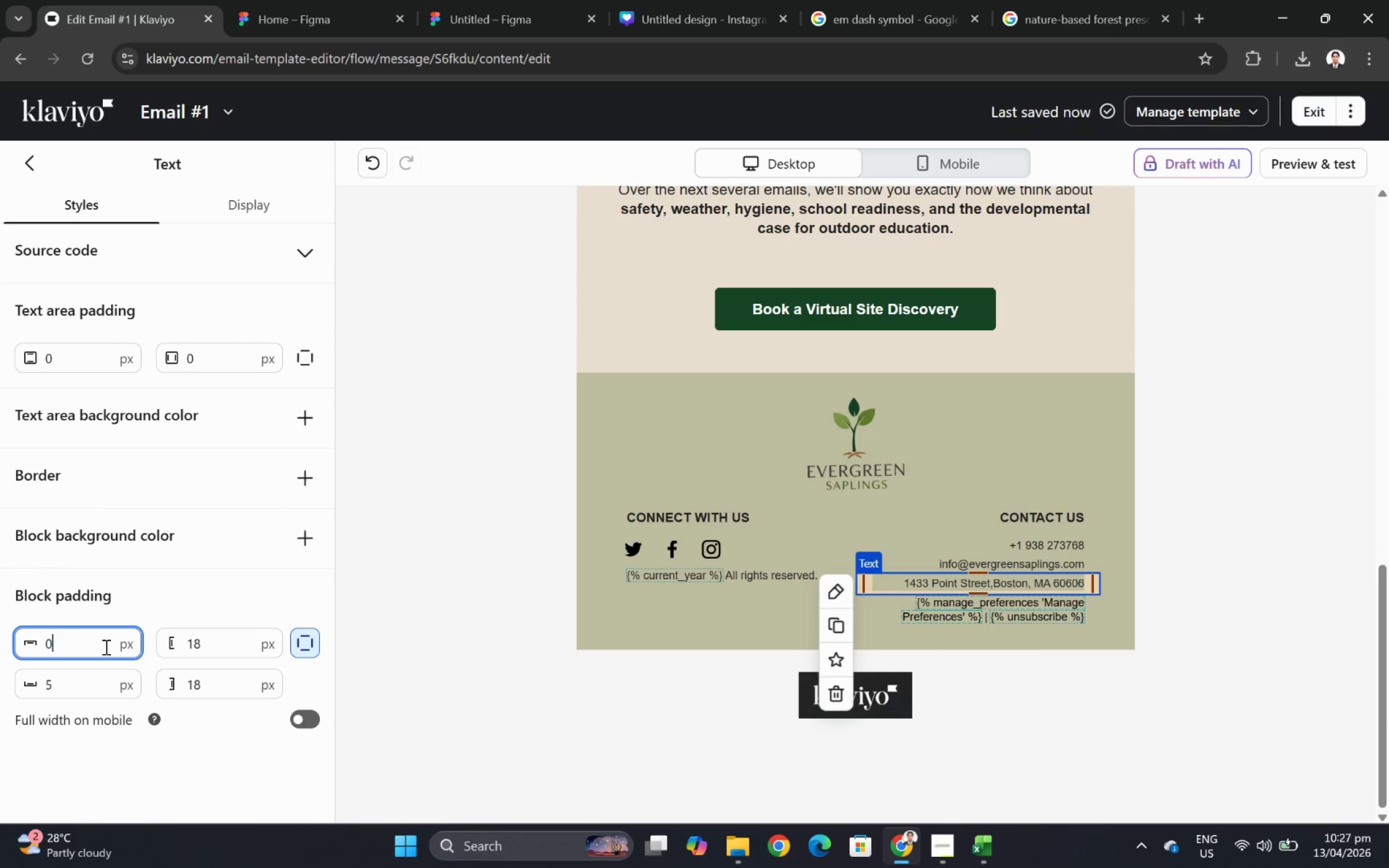 
key(Control+Numpad0)
 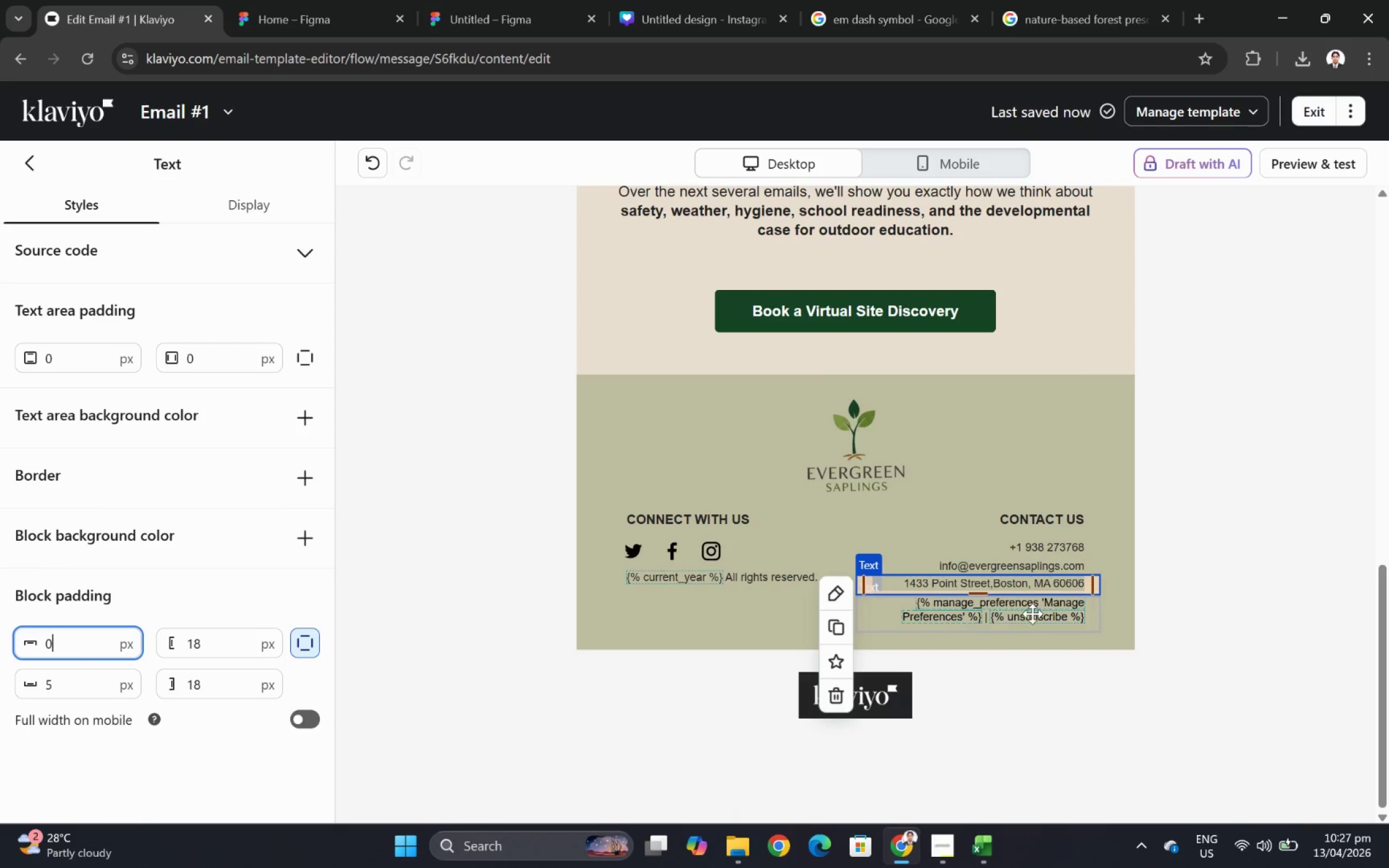 
left_click([1242, 611])
 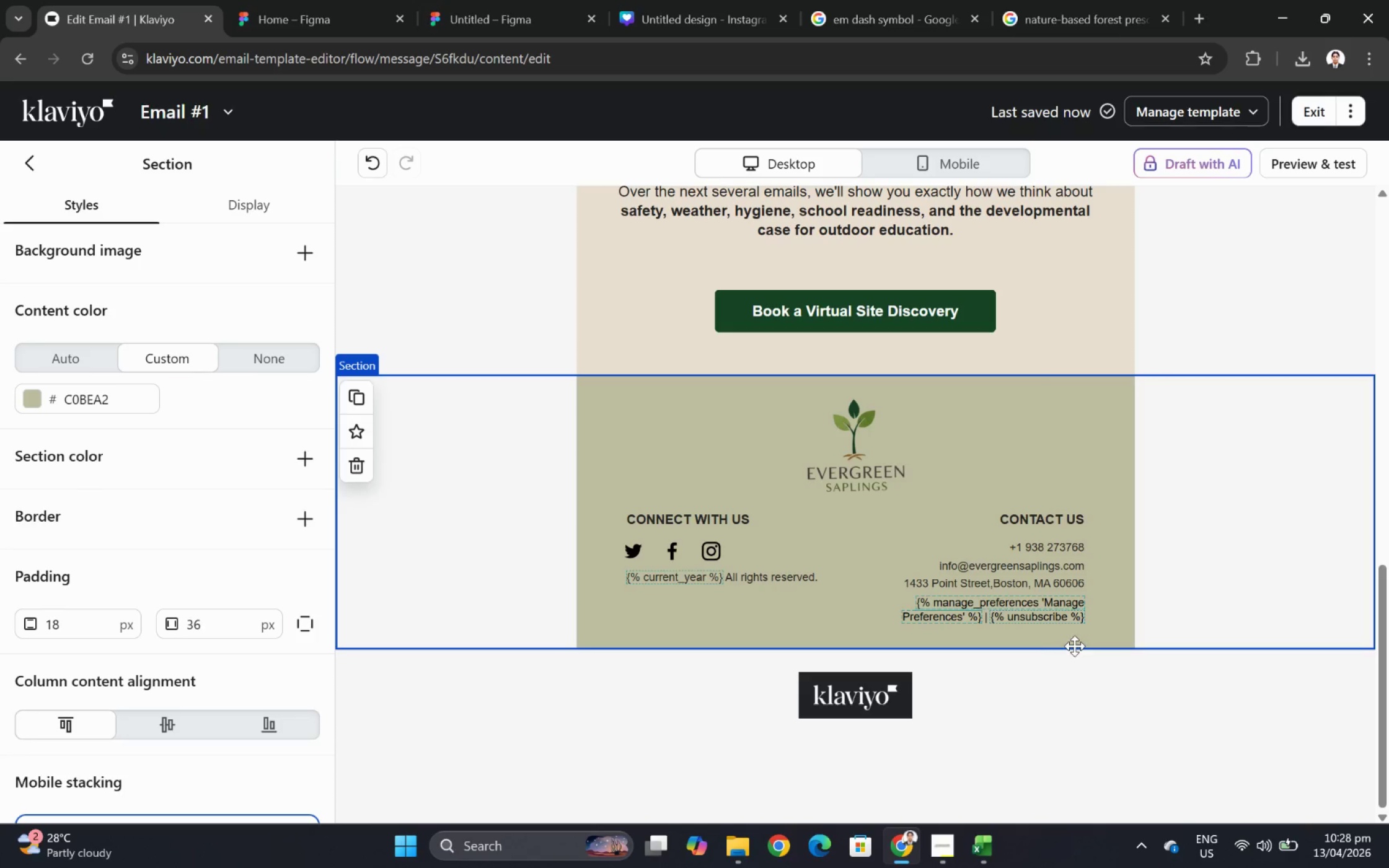 
wait(11.36)
 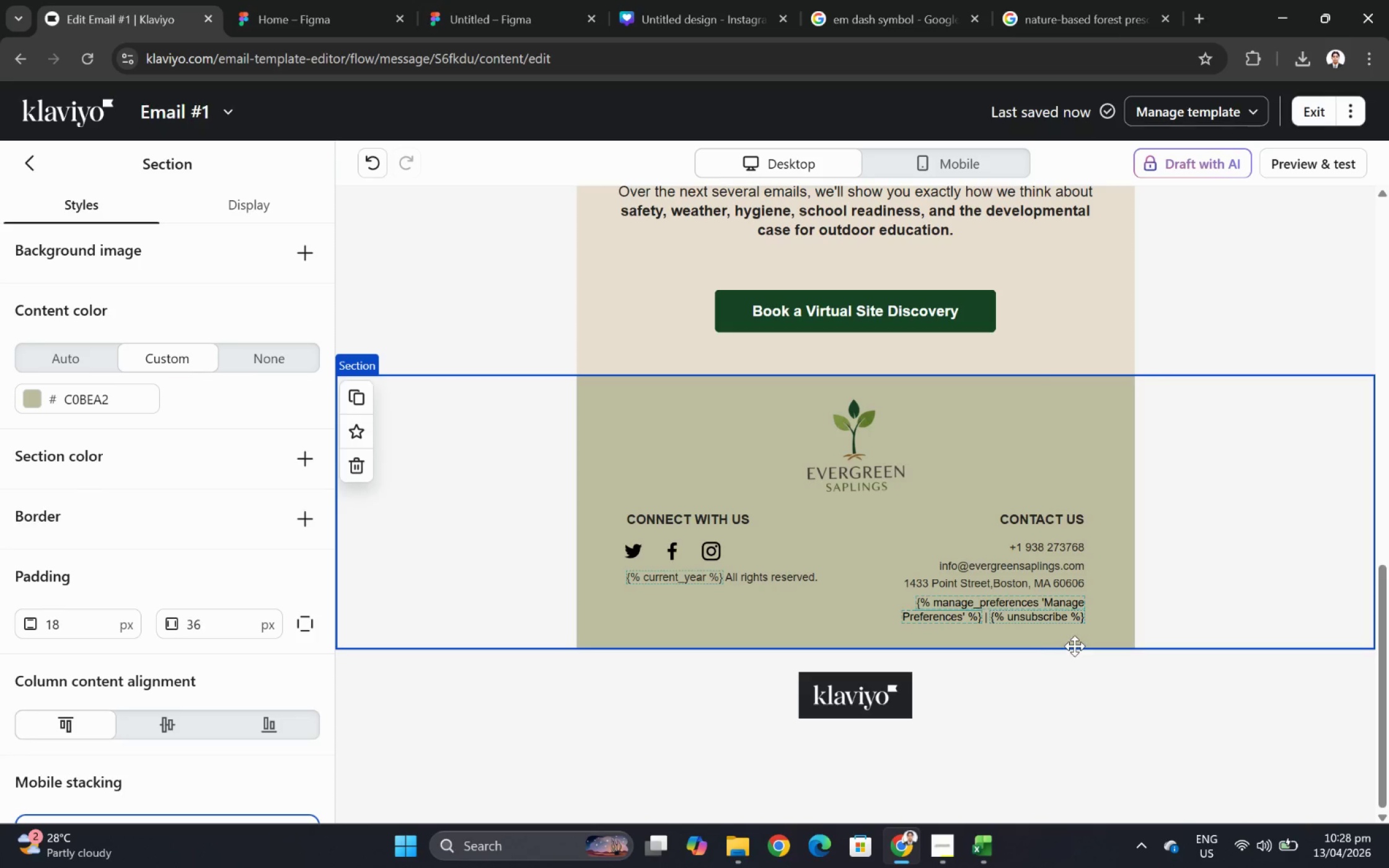 
left_click([1315, 169])
 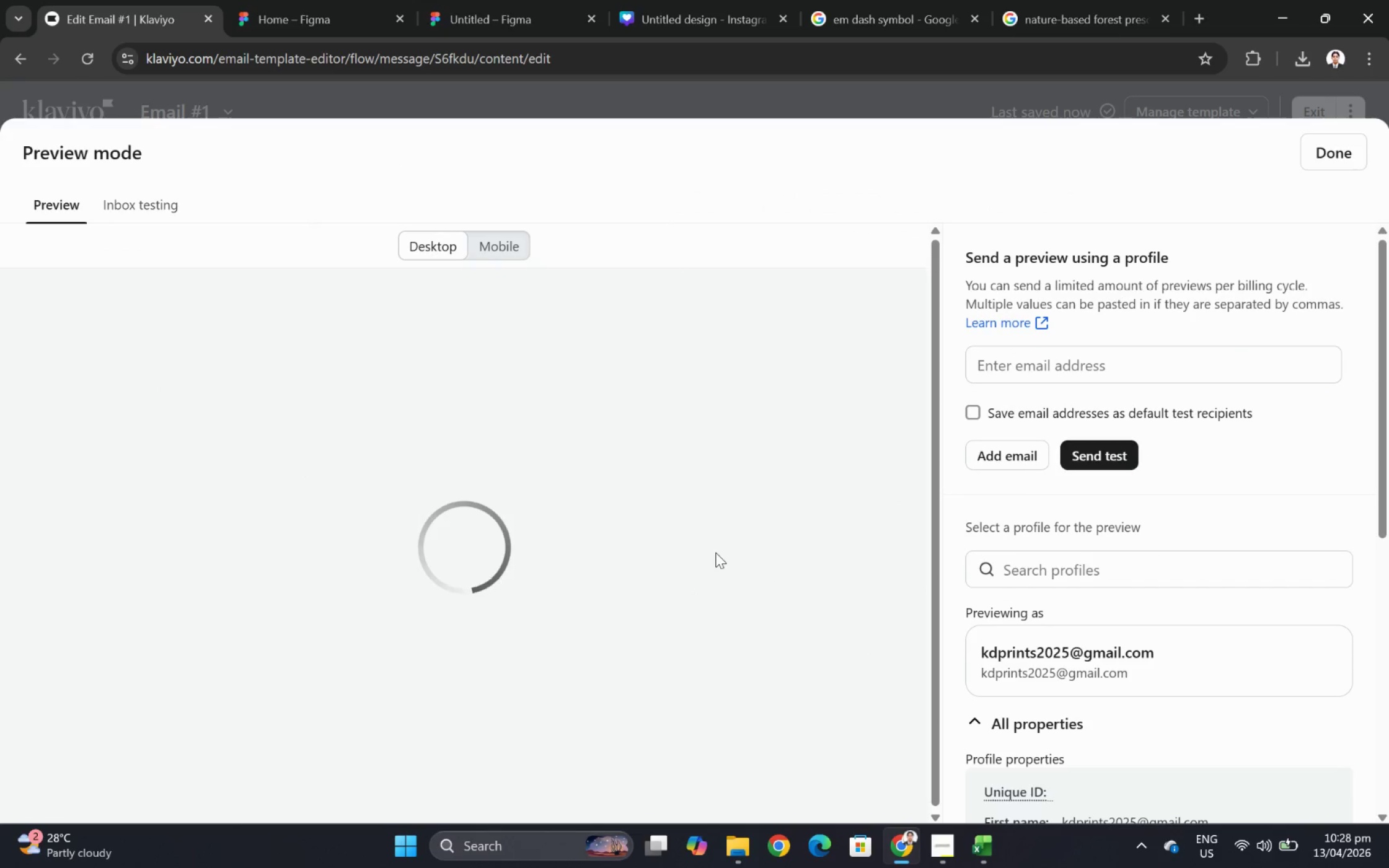 
scroll: coordinate [722, 548], scroll_direction: down, amount: 11.0
 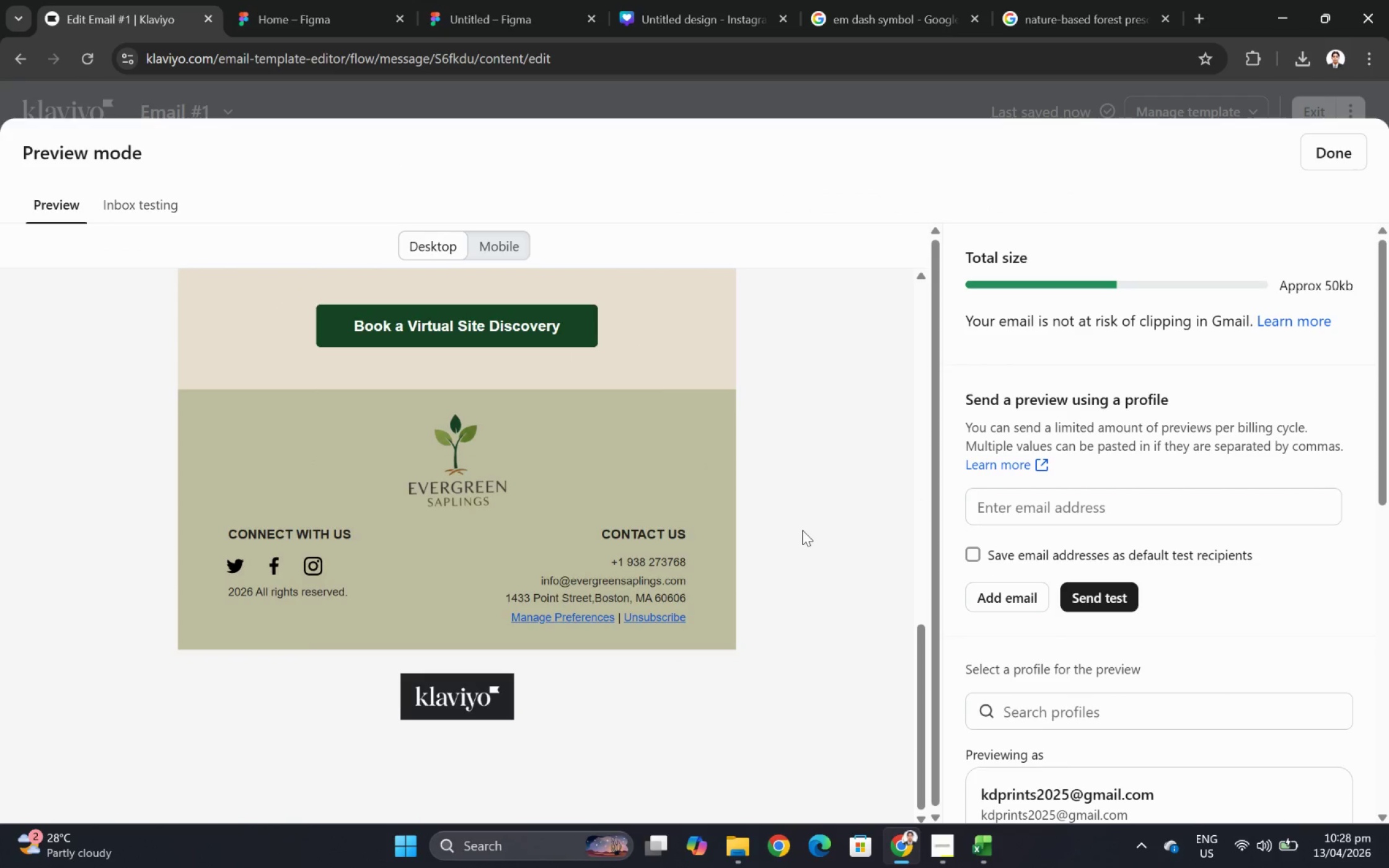 
scroll: coordinate [802, 530], scroll_direction: up, amount: 1.0
 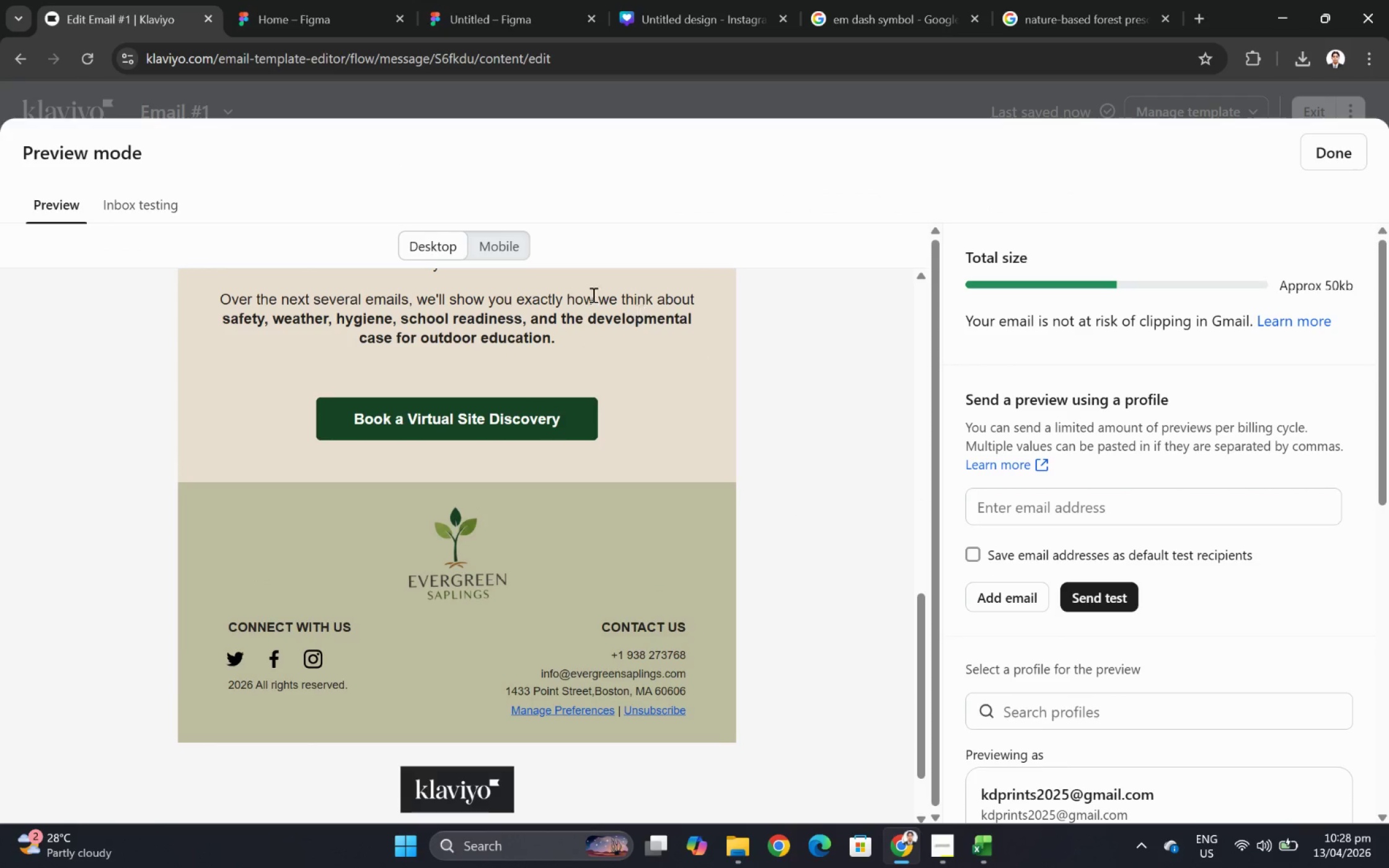 
left_click([505, 249])
 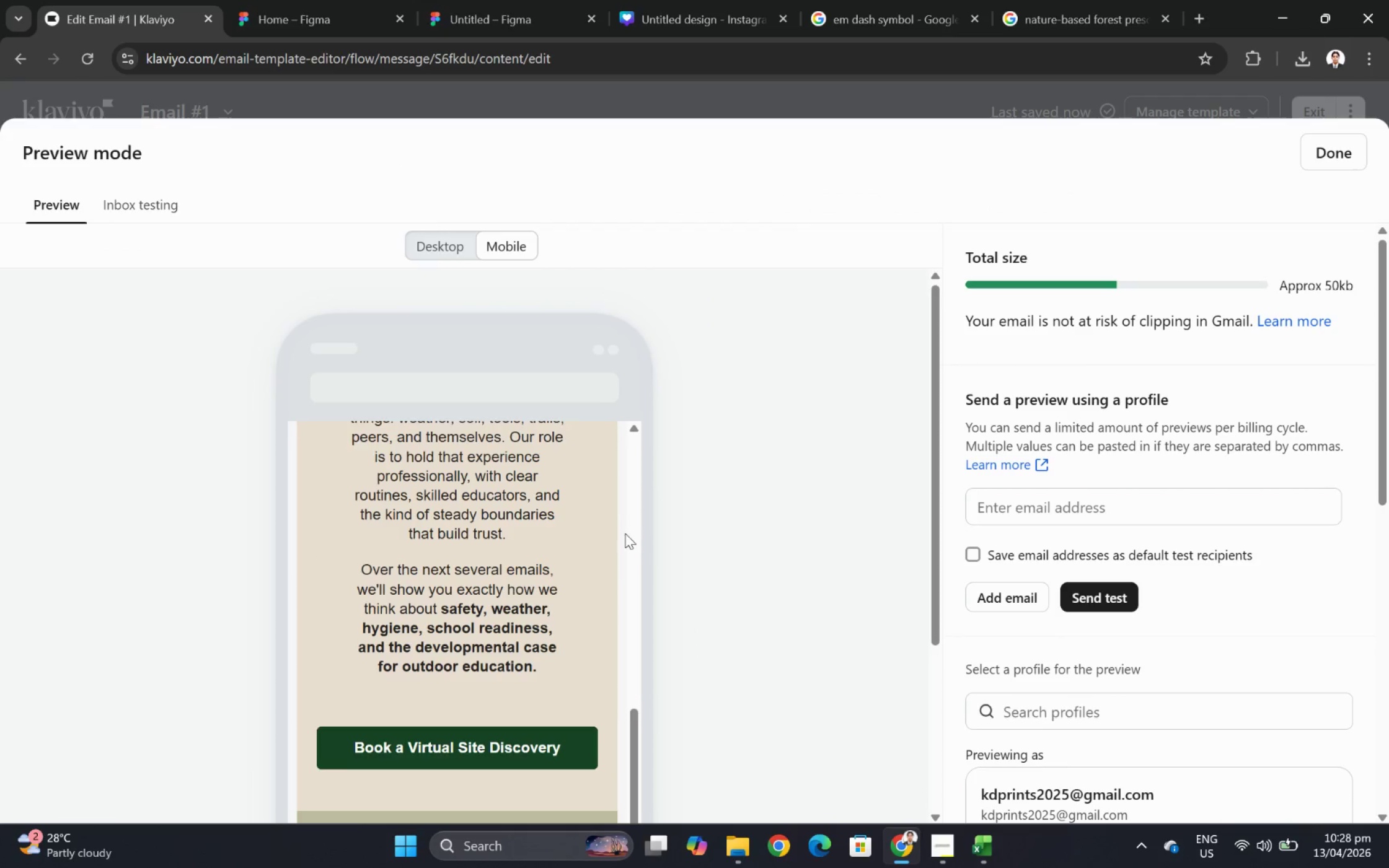 
scroll: coordinate [598, 612], scroll_direction: down, amount: 13.0
 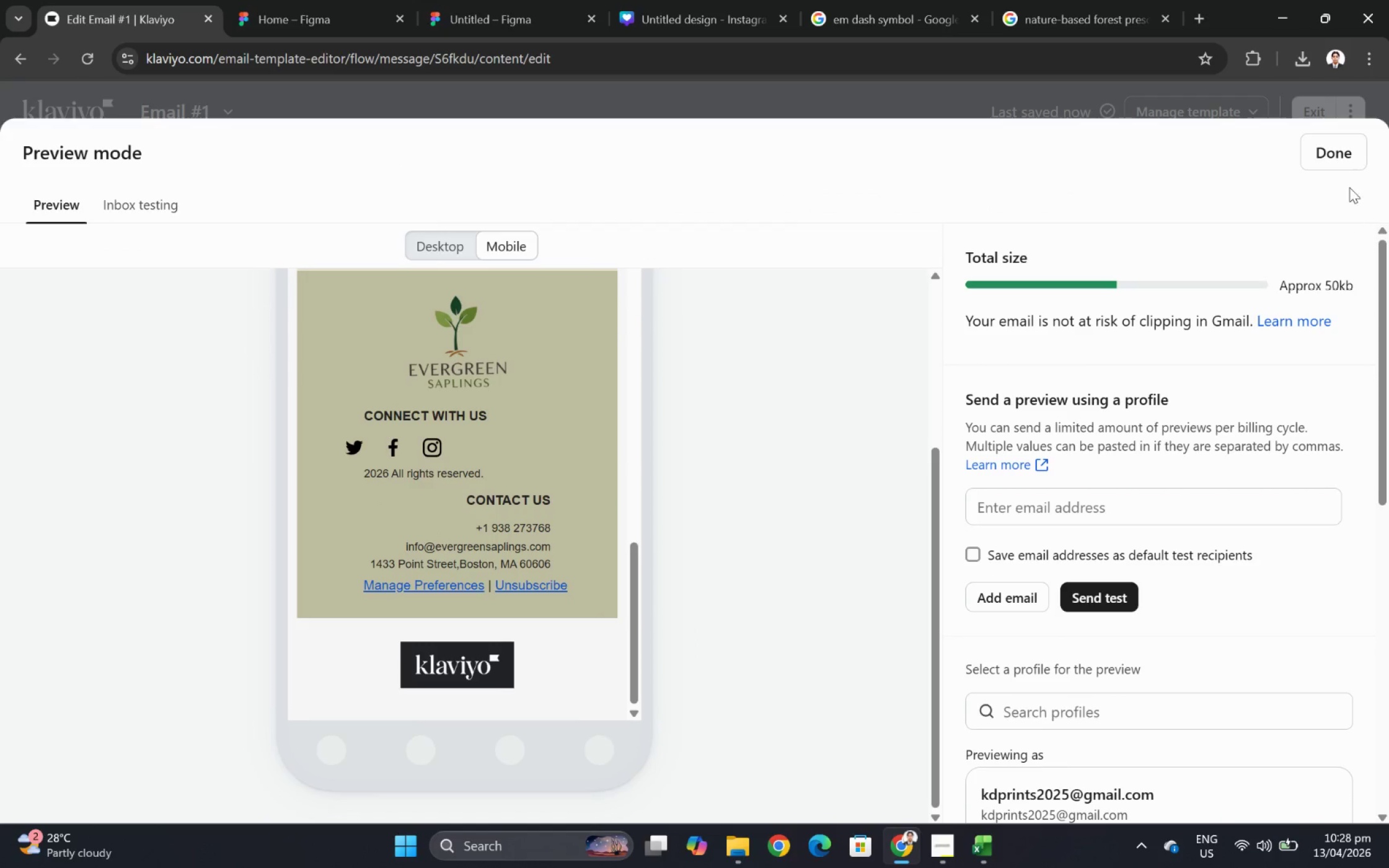 
left_click([1349, 153])
 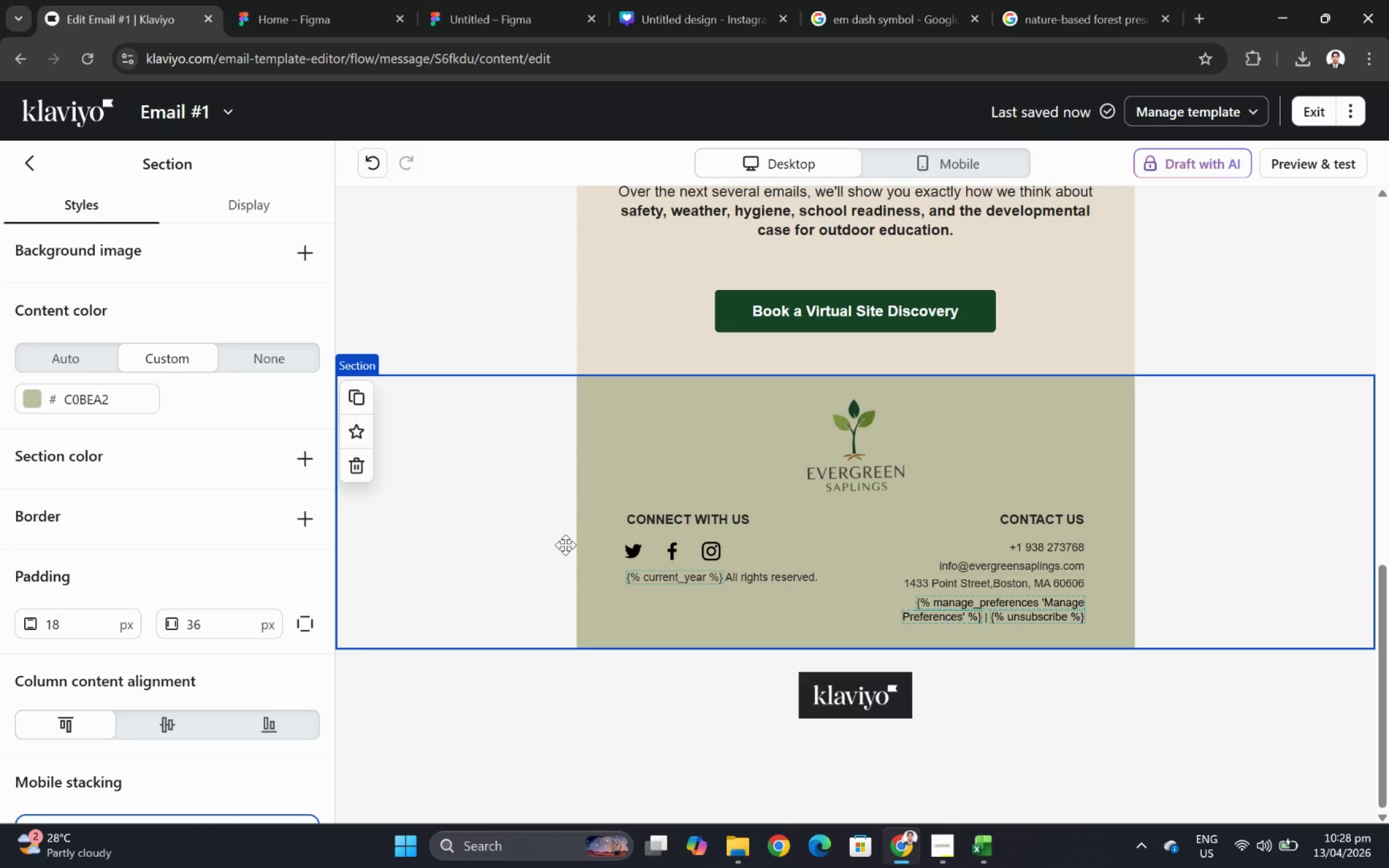 
left_click([674, 510])
 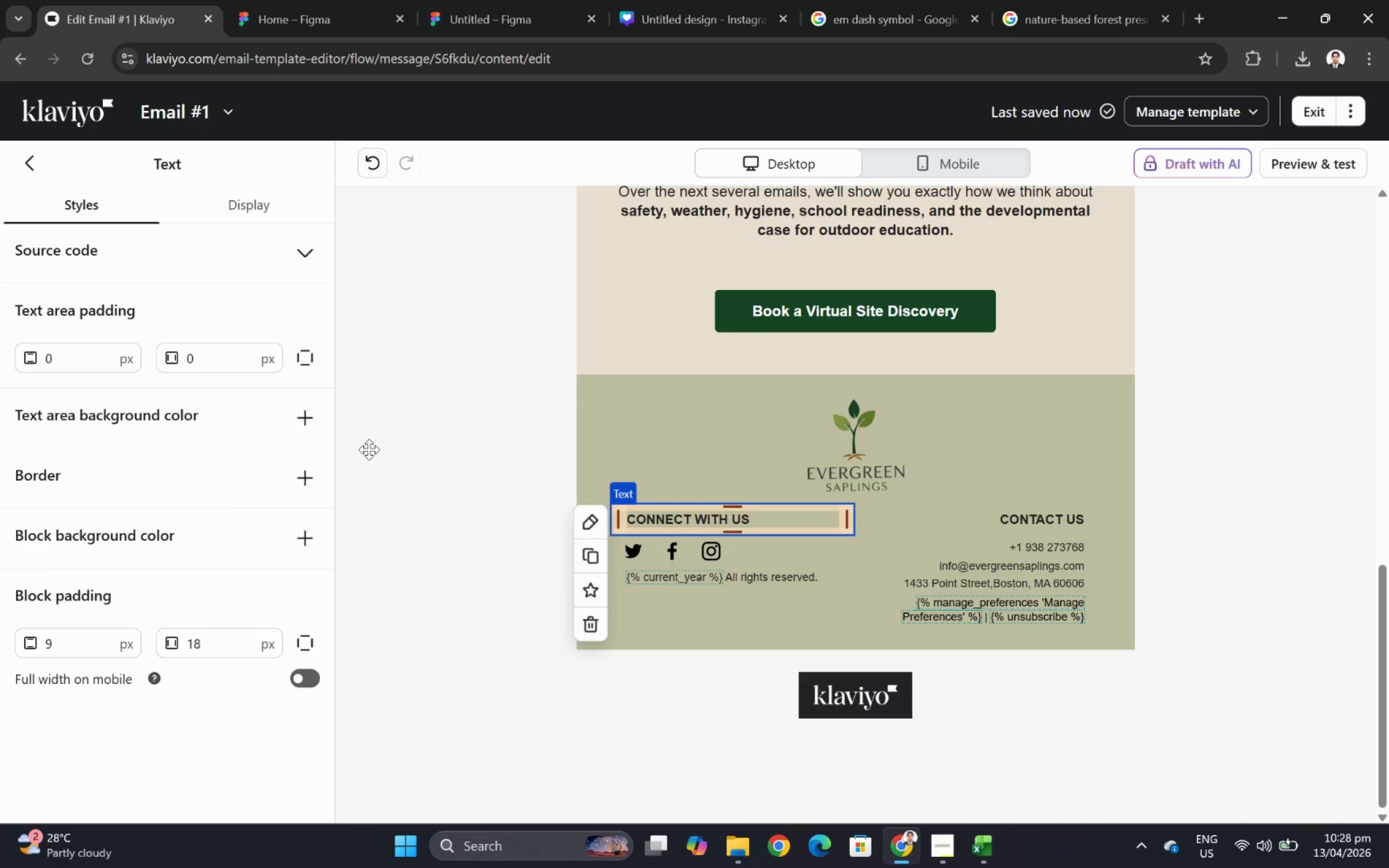 
left_click([436, 561])
 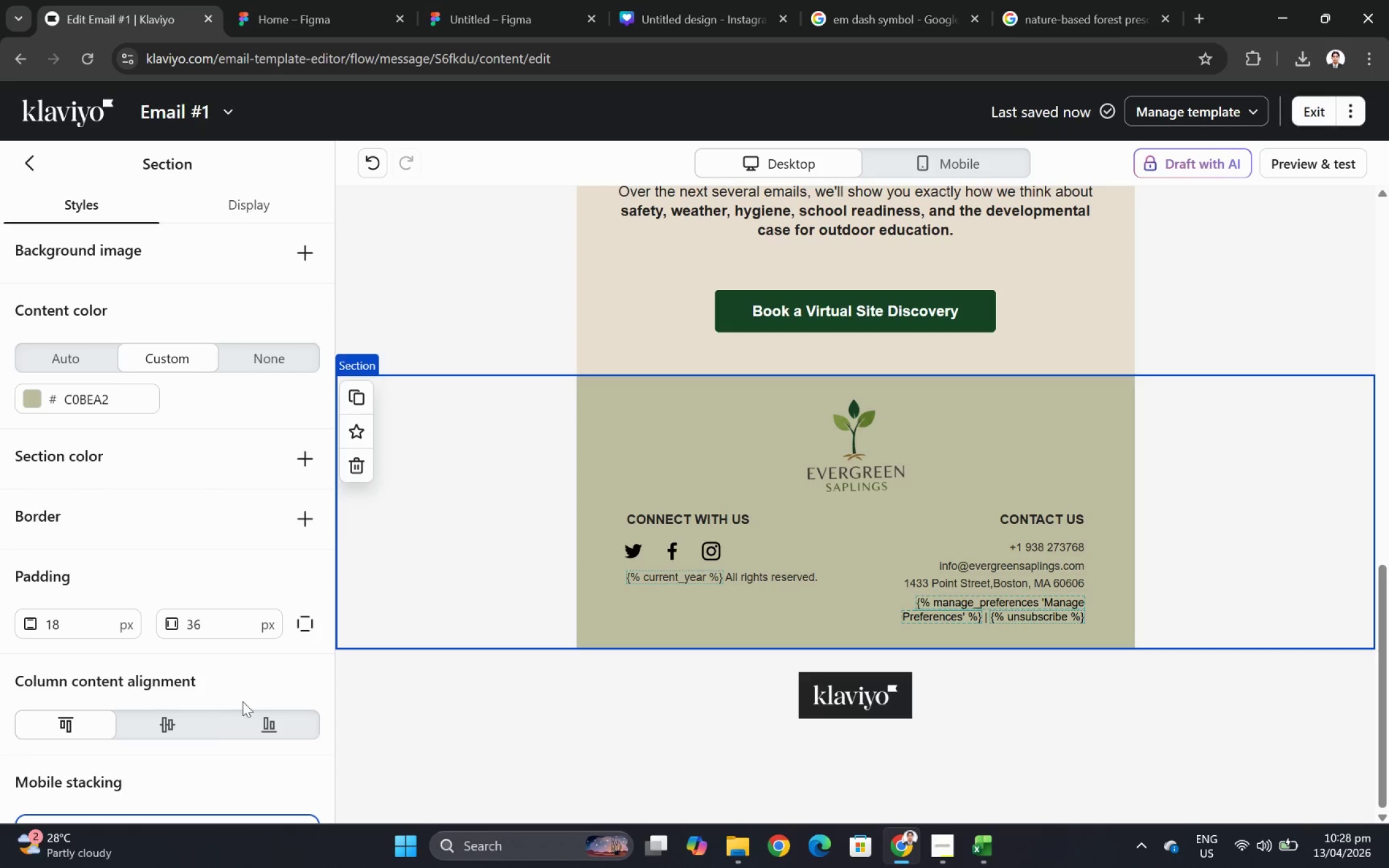 
scroll: coordinate [174, 733], scroll_direction: down, amount: 5.0
 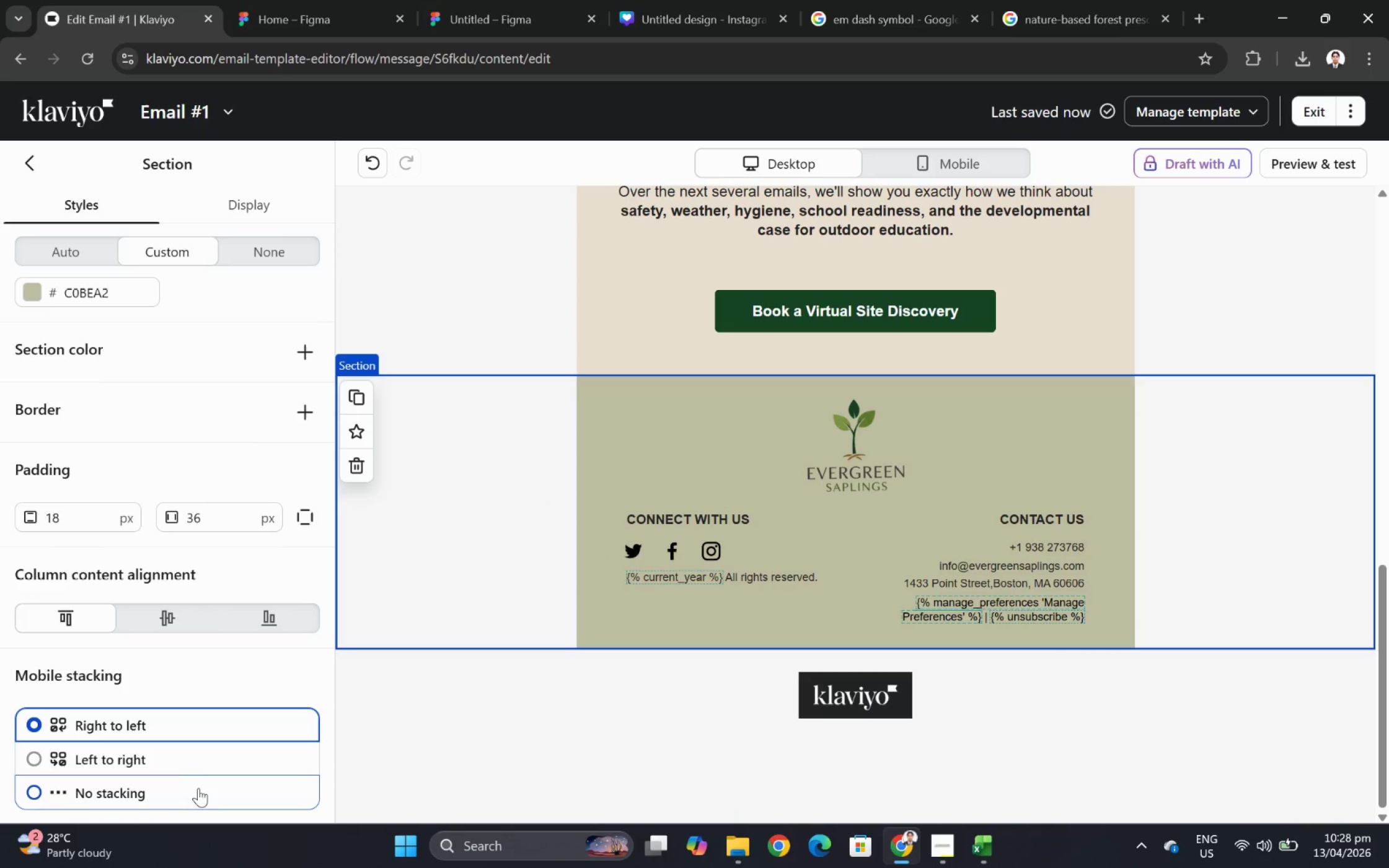 
left_click([192, 791])
 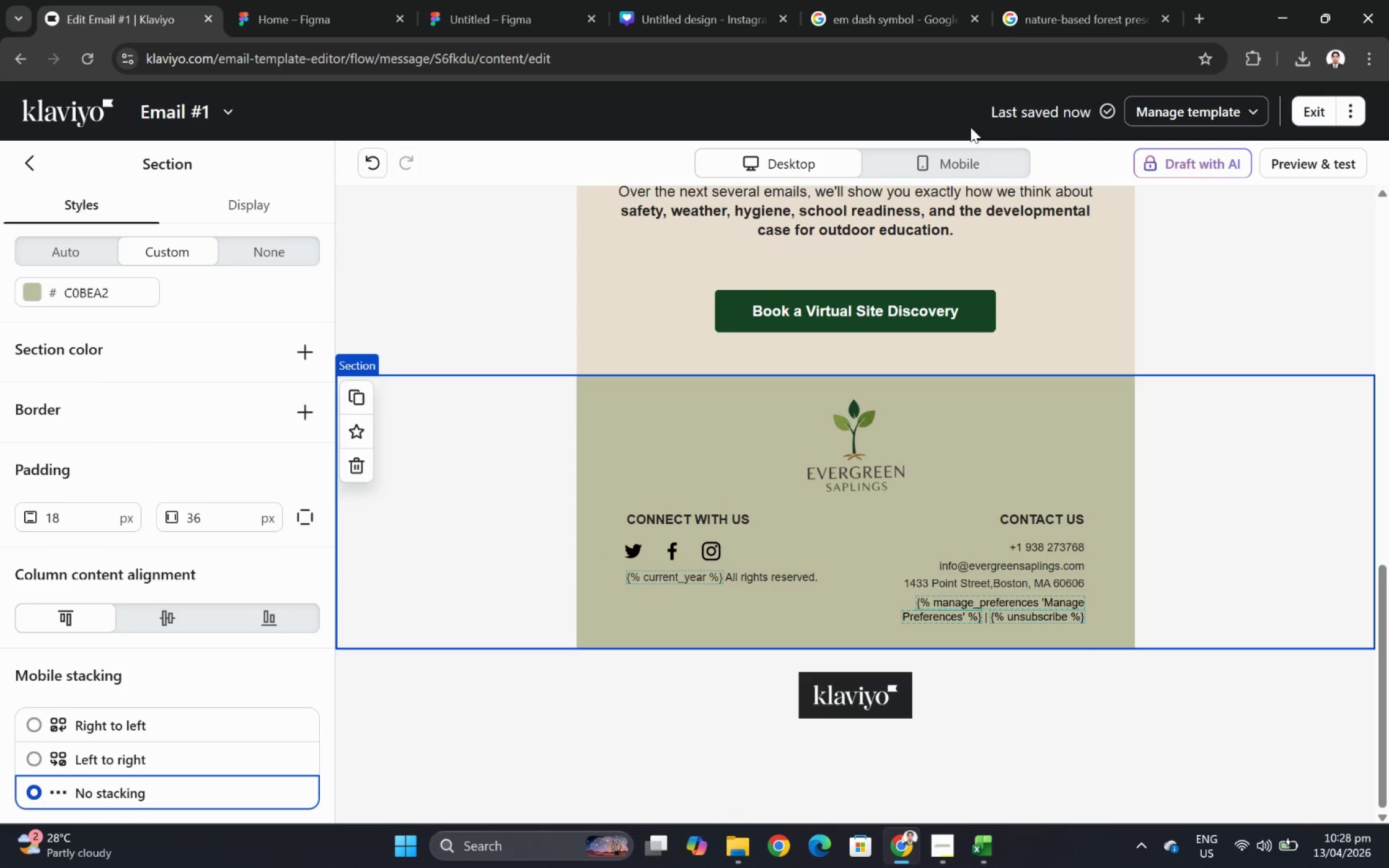 
left_click([971, 159])
 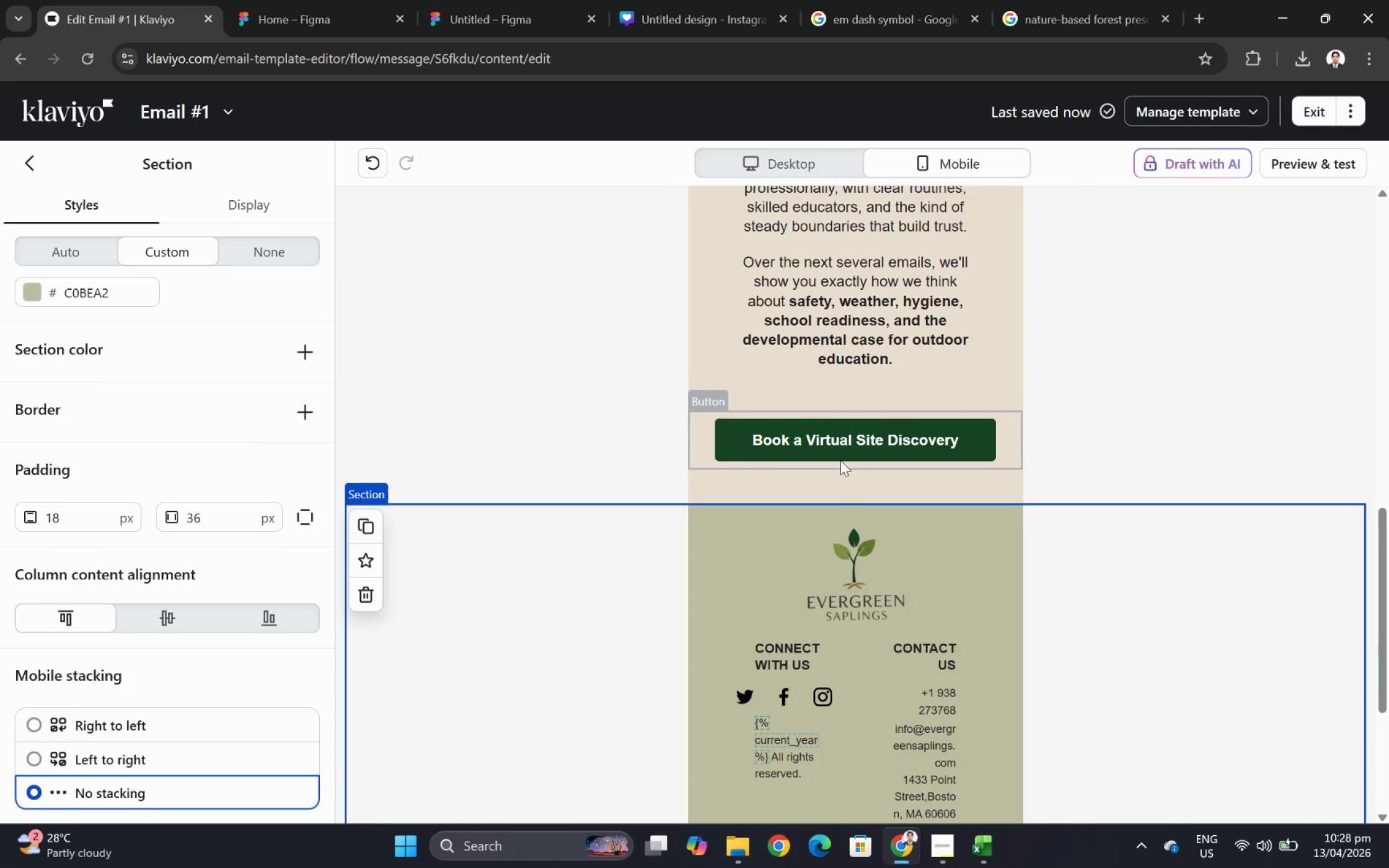 
scroll: coordinate [838, 468], scroll_direction: down, amount: 5.0
 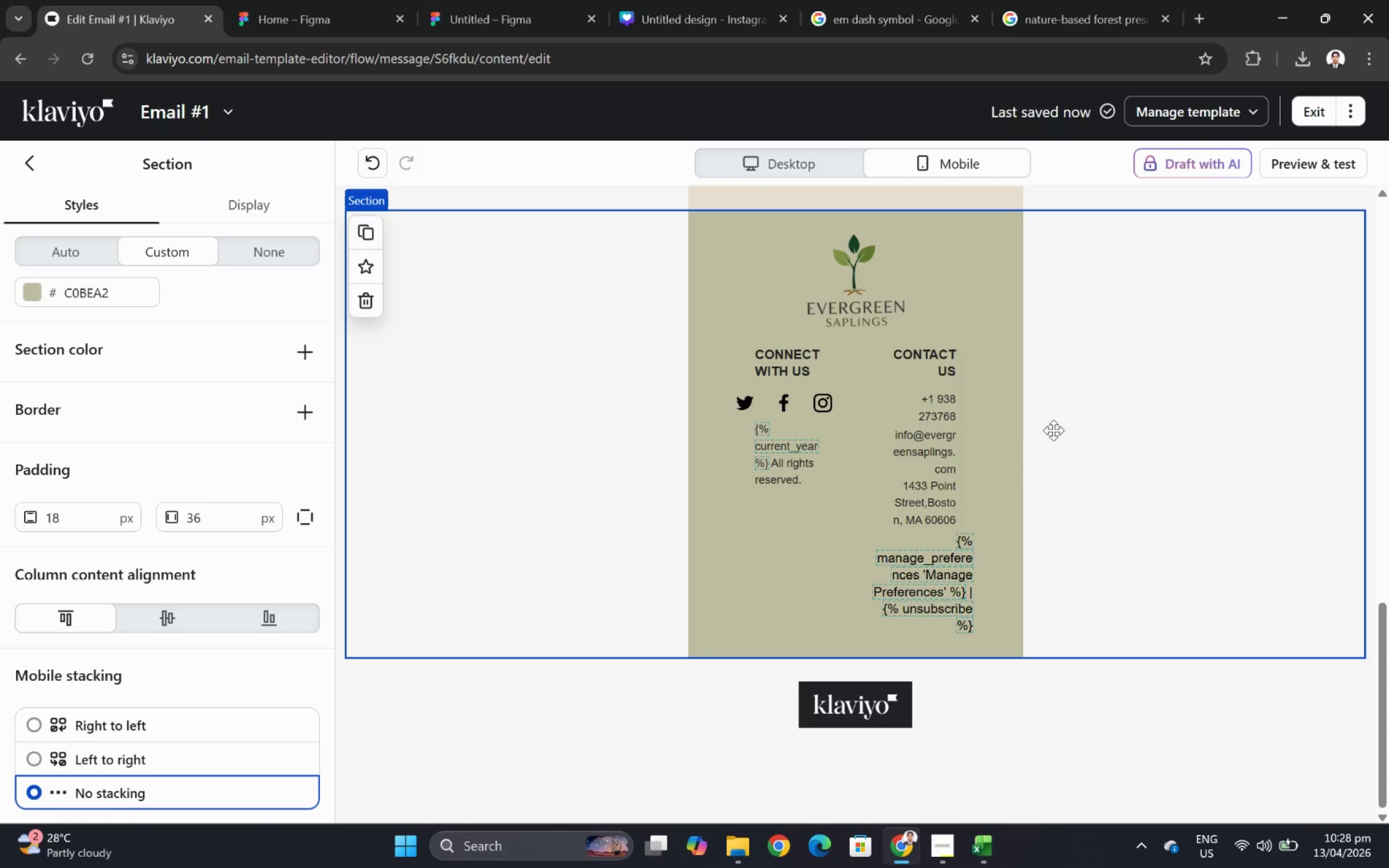 
wait(8.03)
 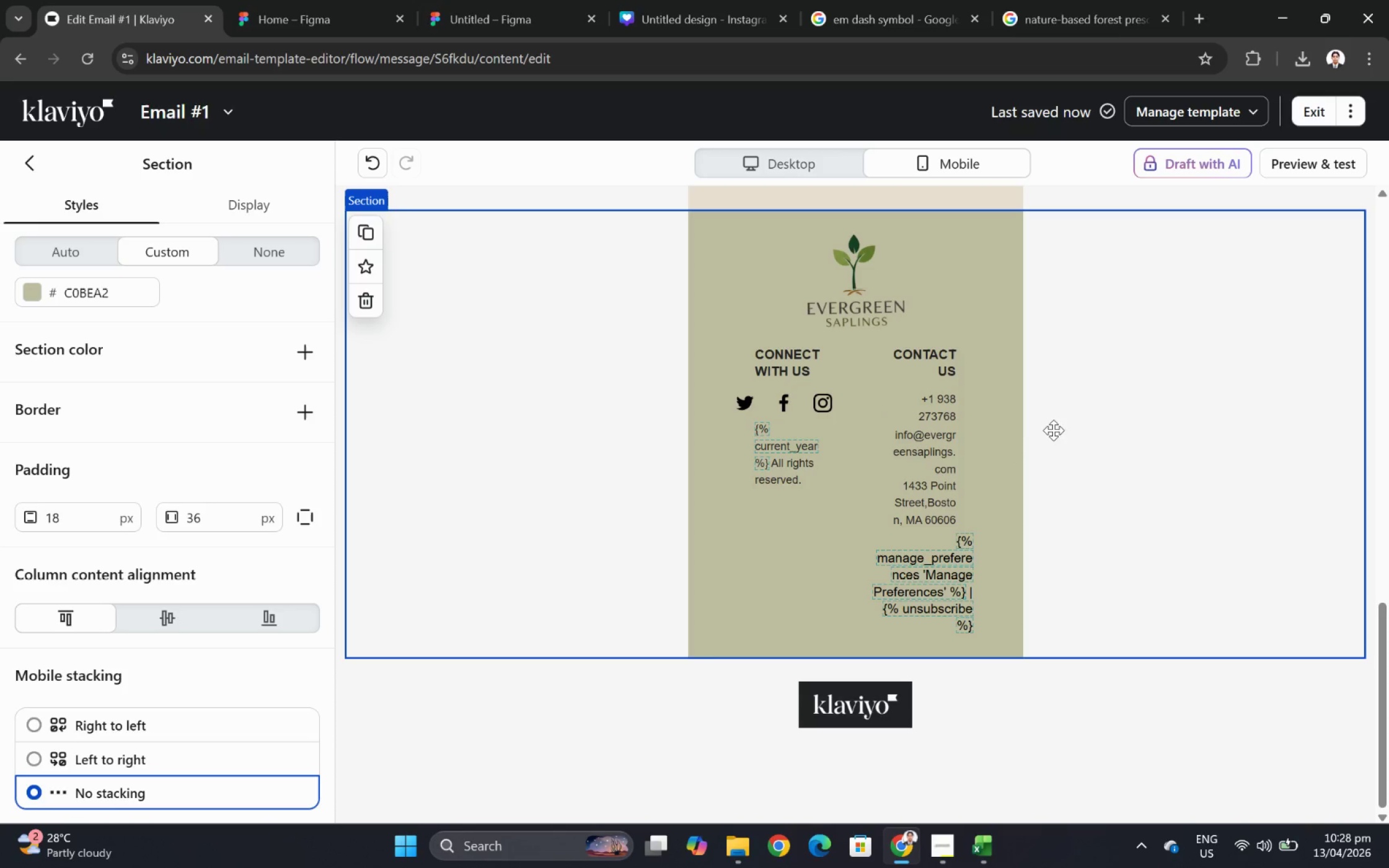 
left_click([778, 374])
 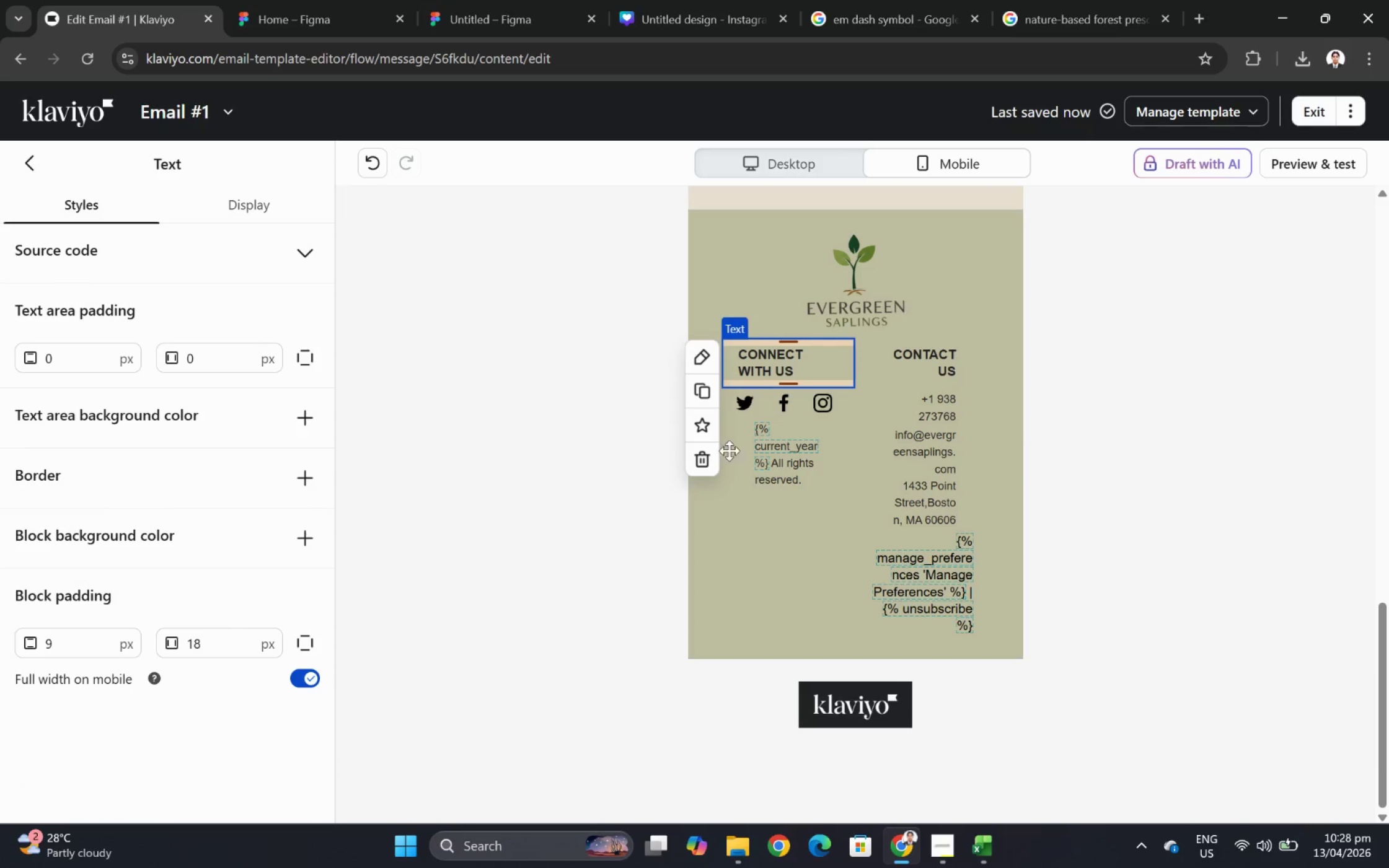 
left_click([775, 412])
 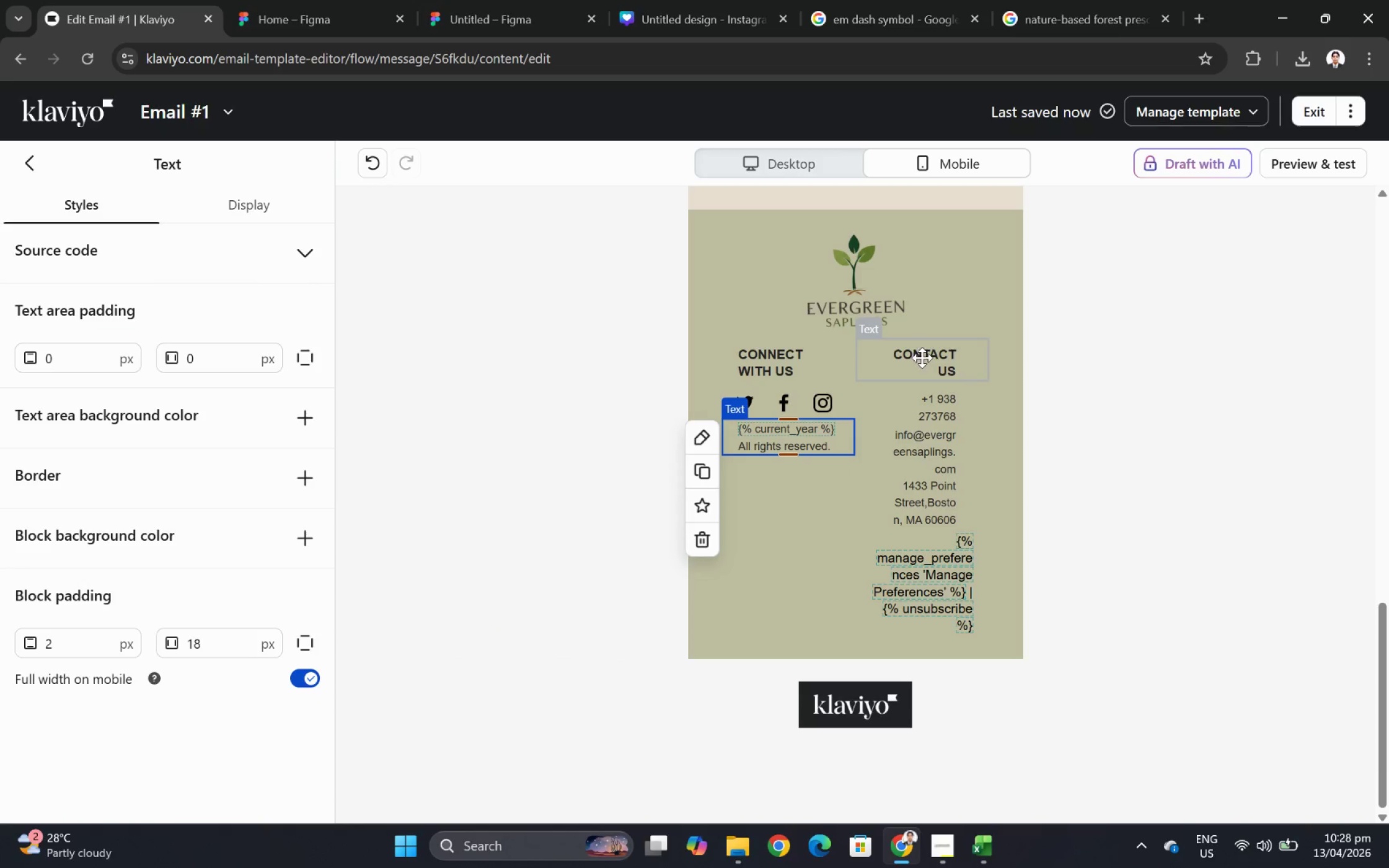 
left_click([299, 712])
 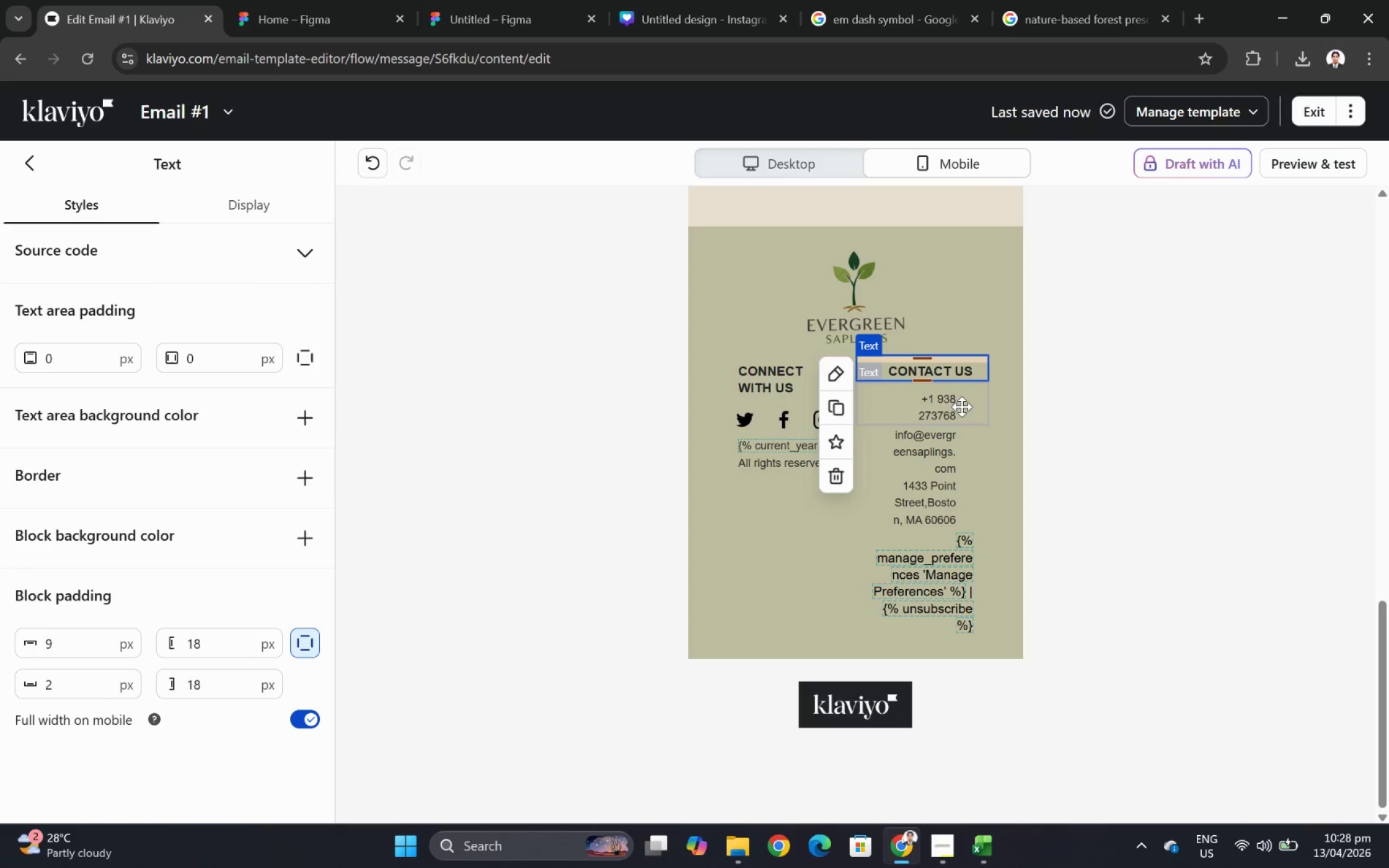 
left_click([961, 406])
 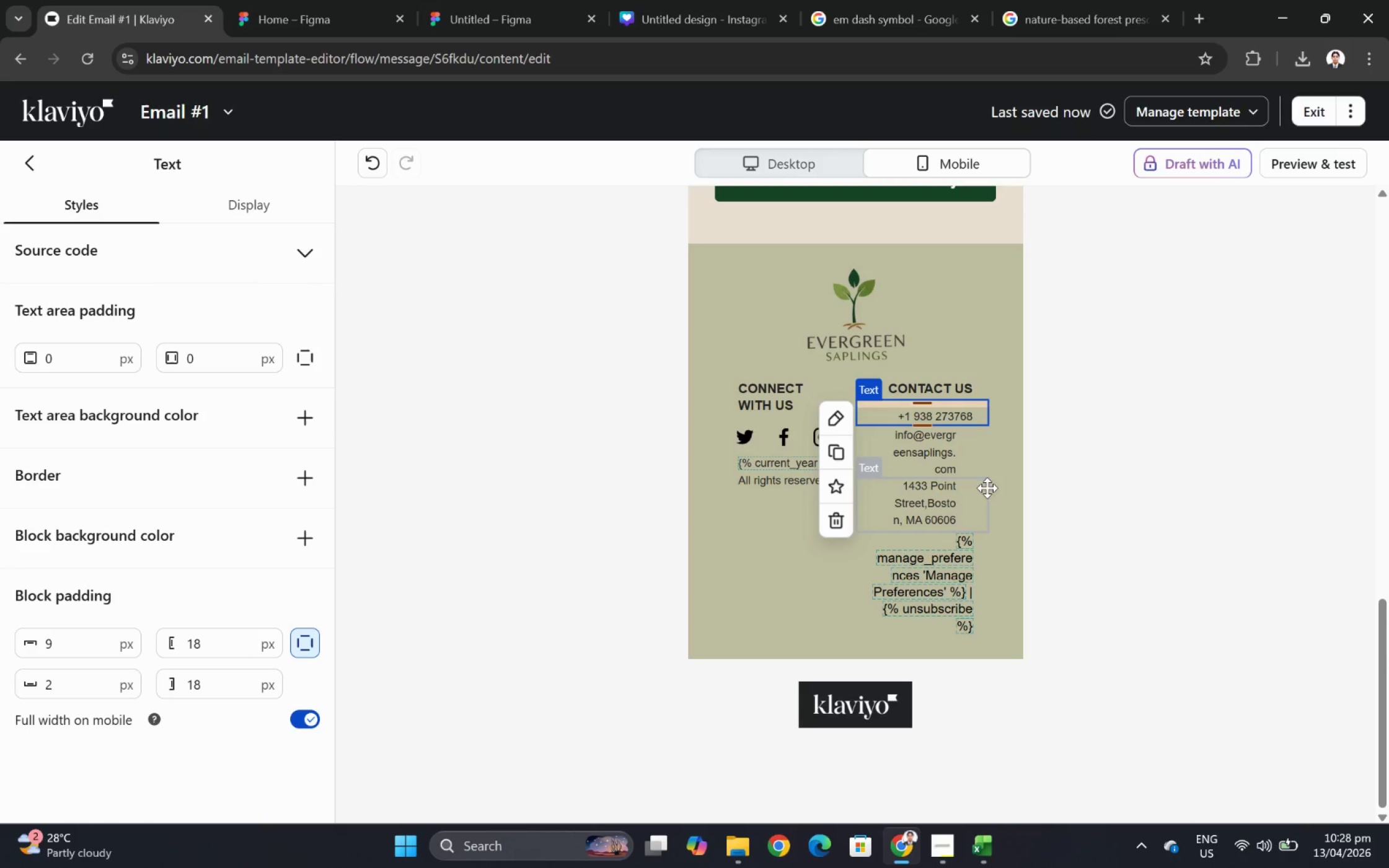 
left_click([958, 437])
 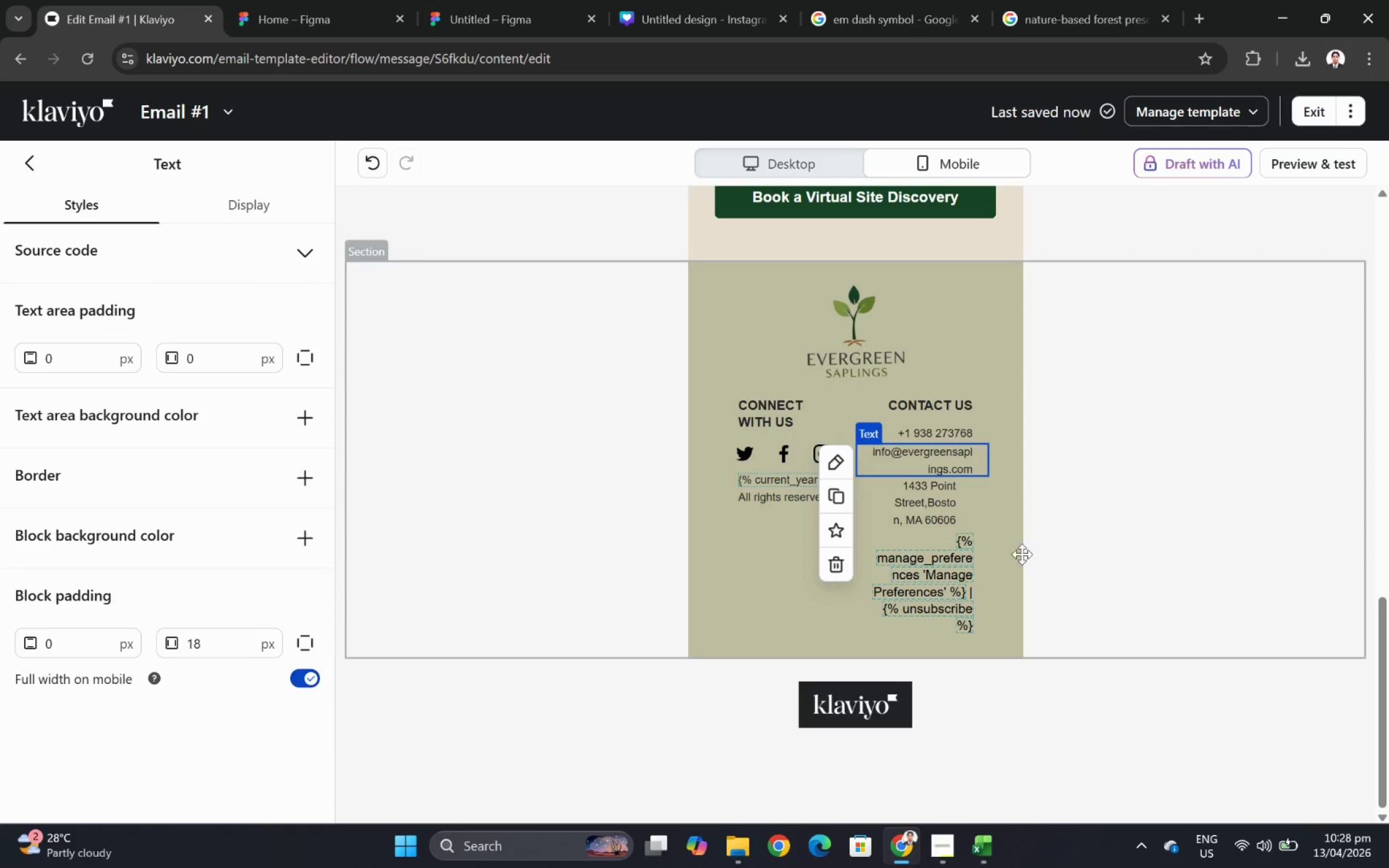 
left_click([962, 504])
 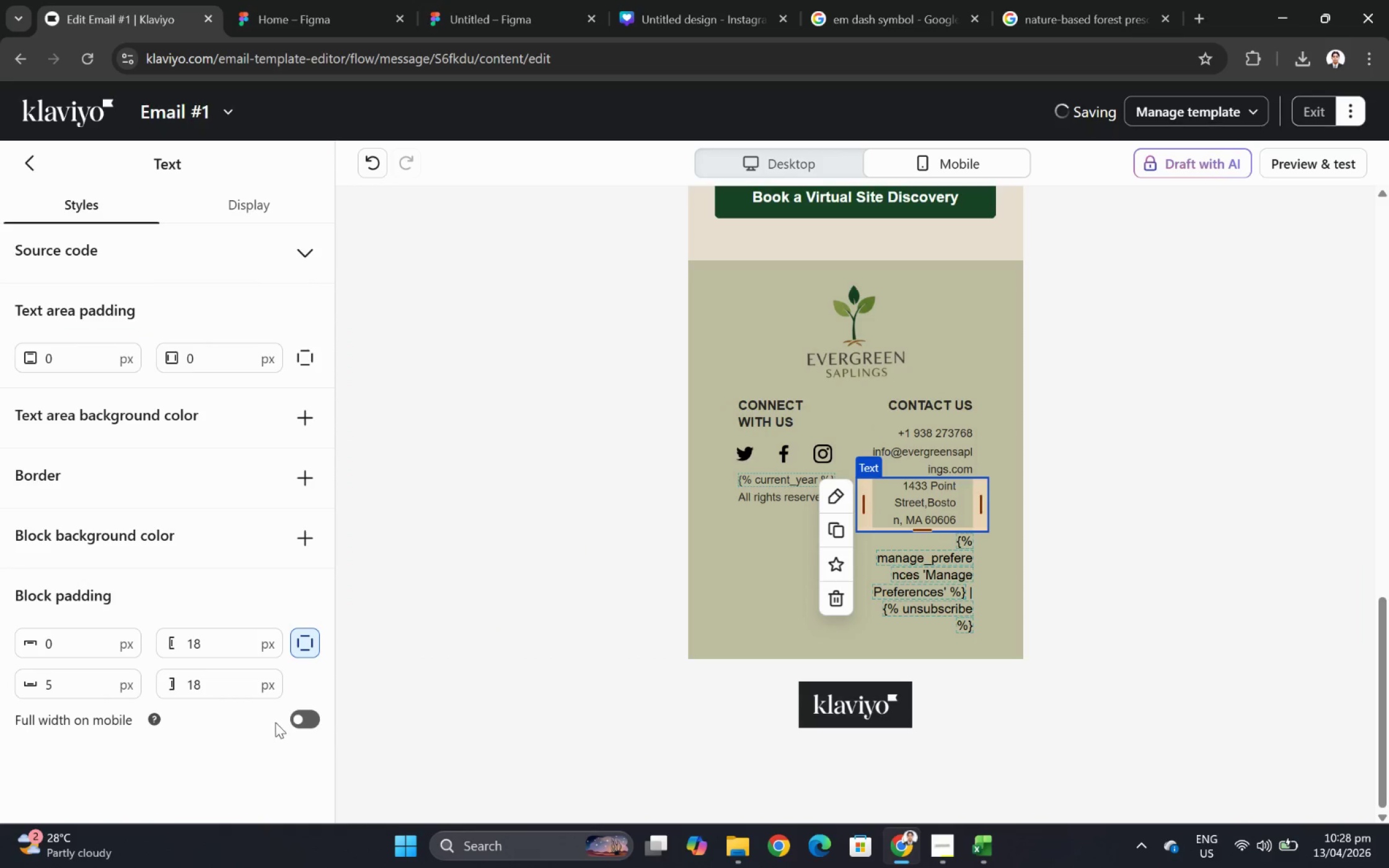 
left_click([304, 721])
 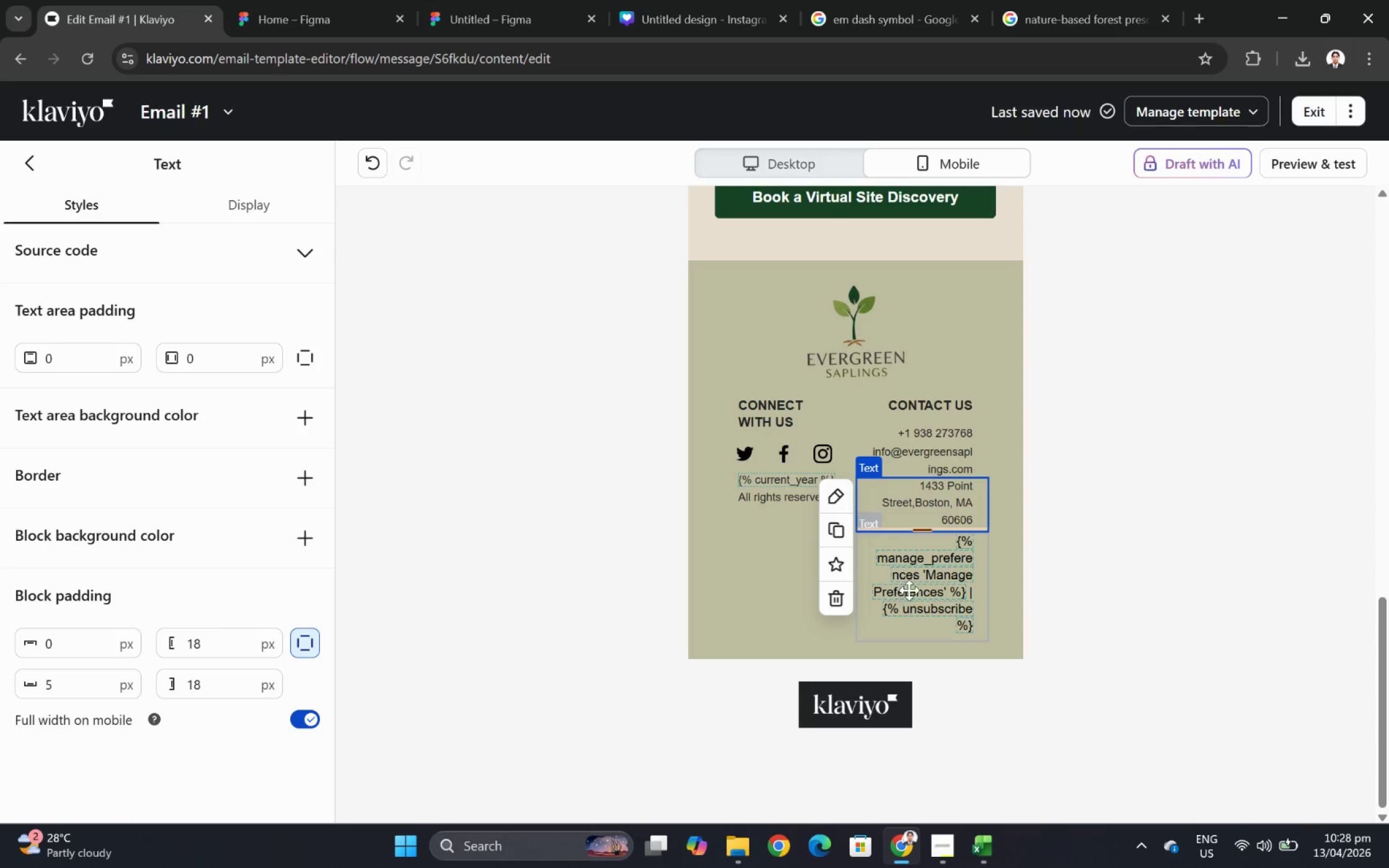 
left_click([922, 574])
 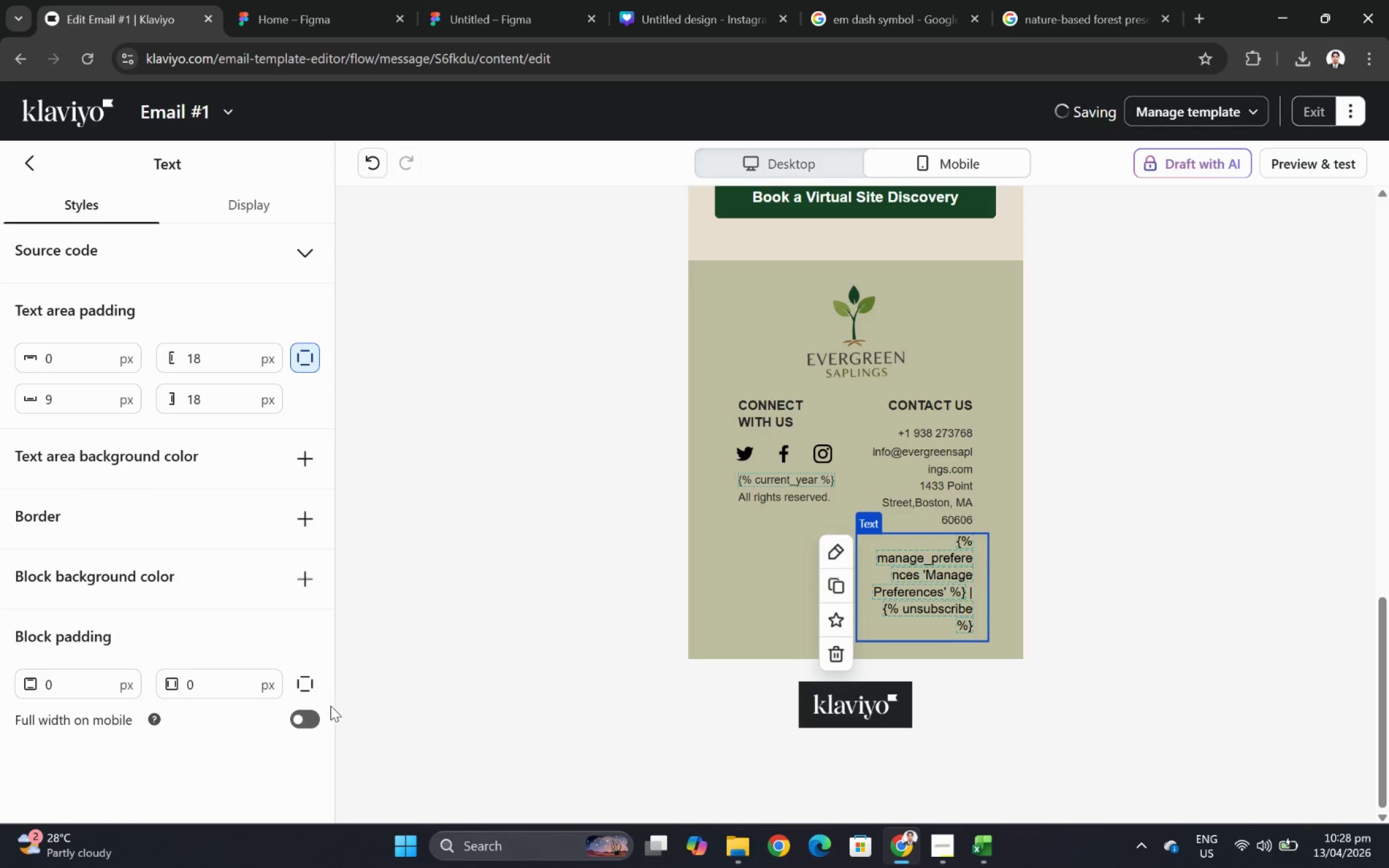 
left_click([301, 719])
 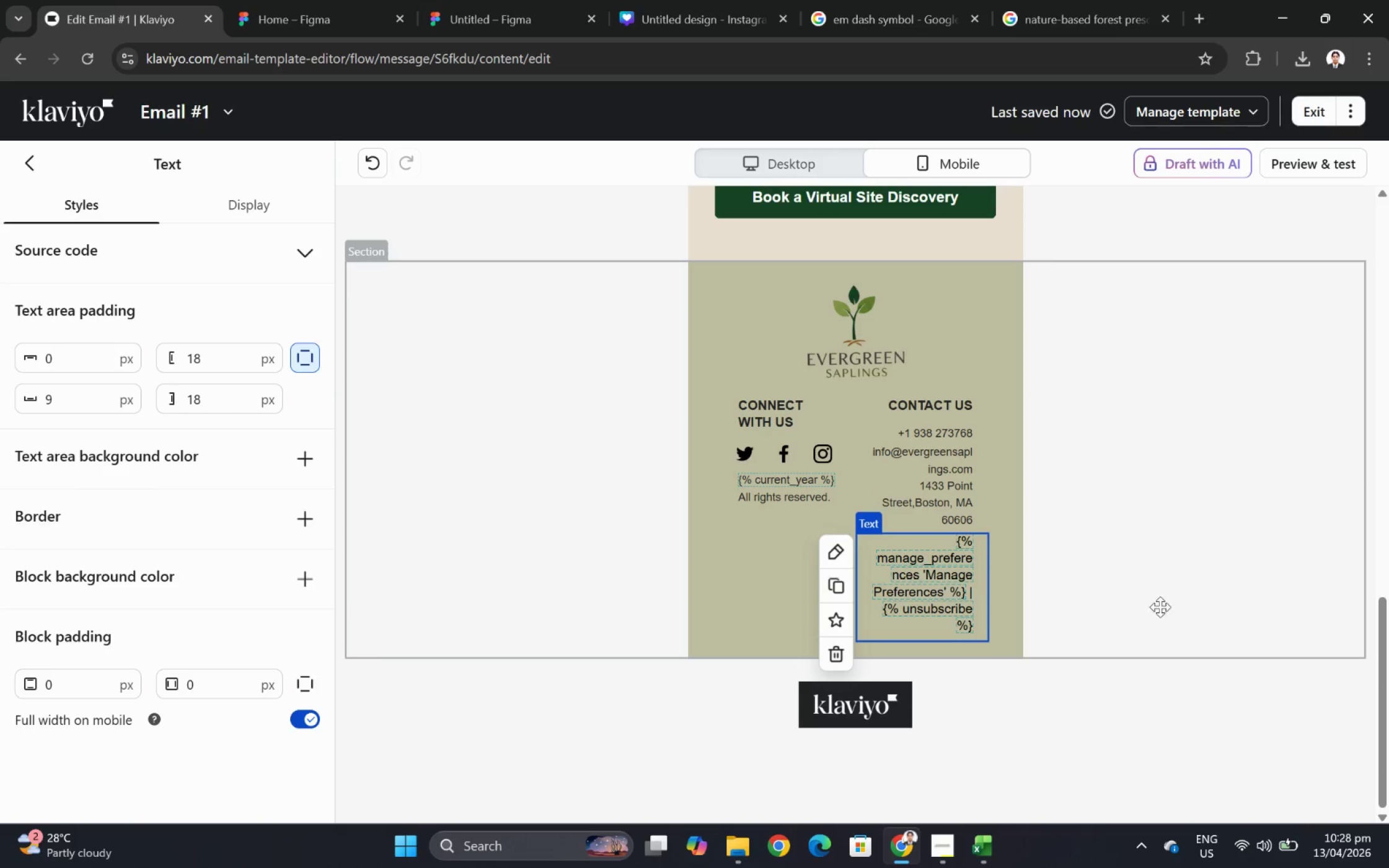 
left_click([1193, 569])
 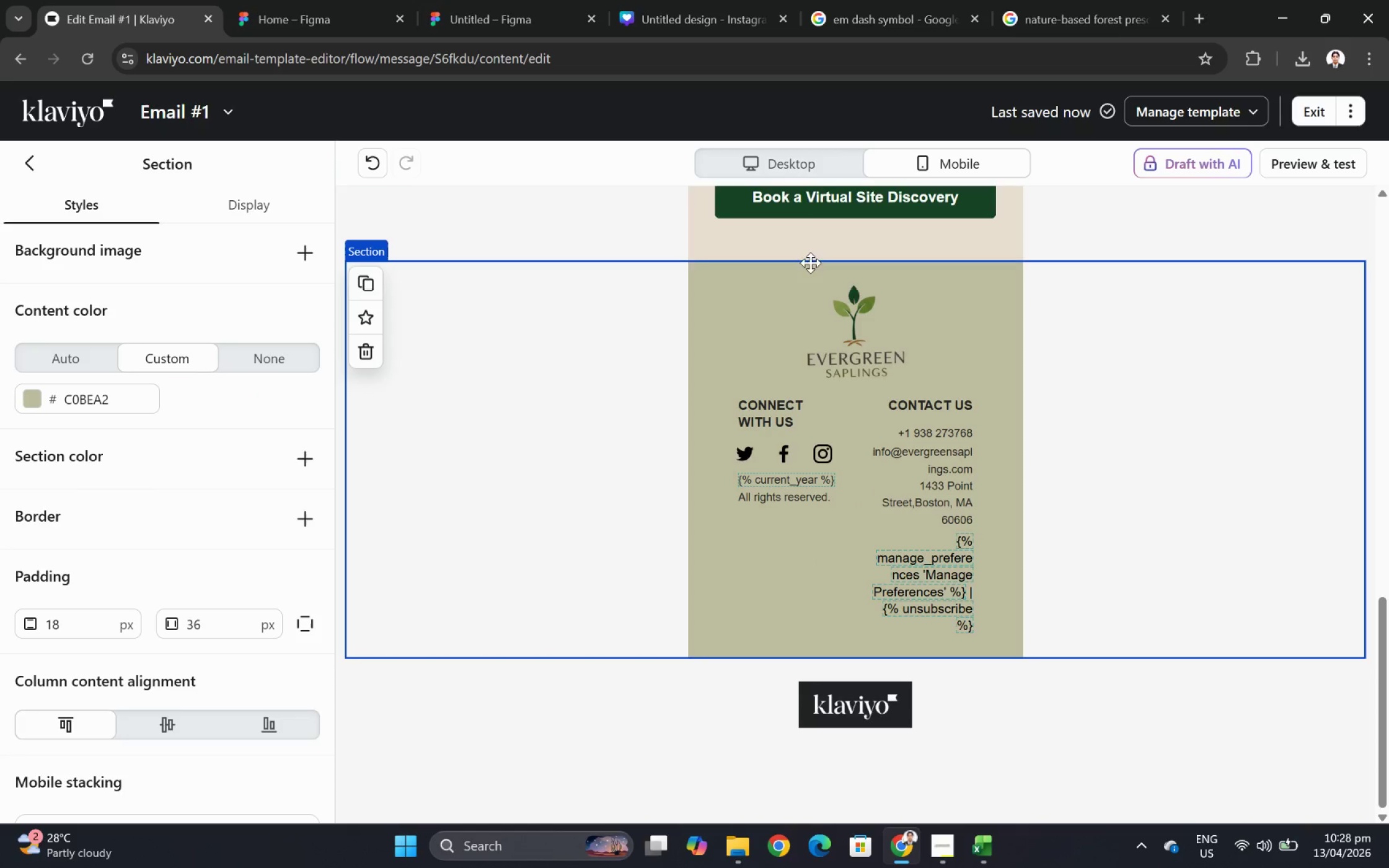 
left_click([811, 170])
 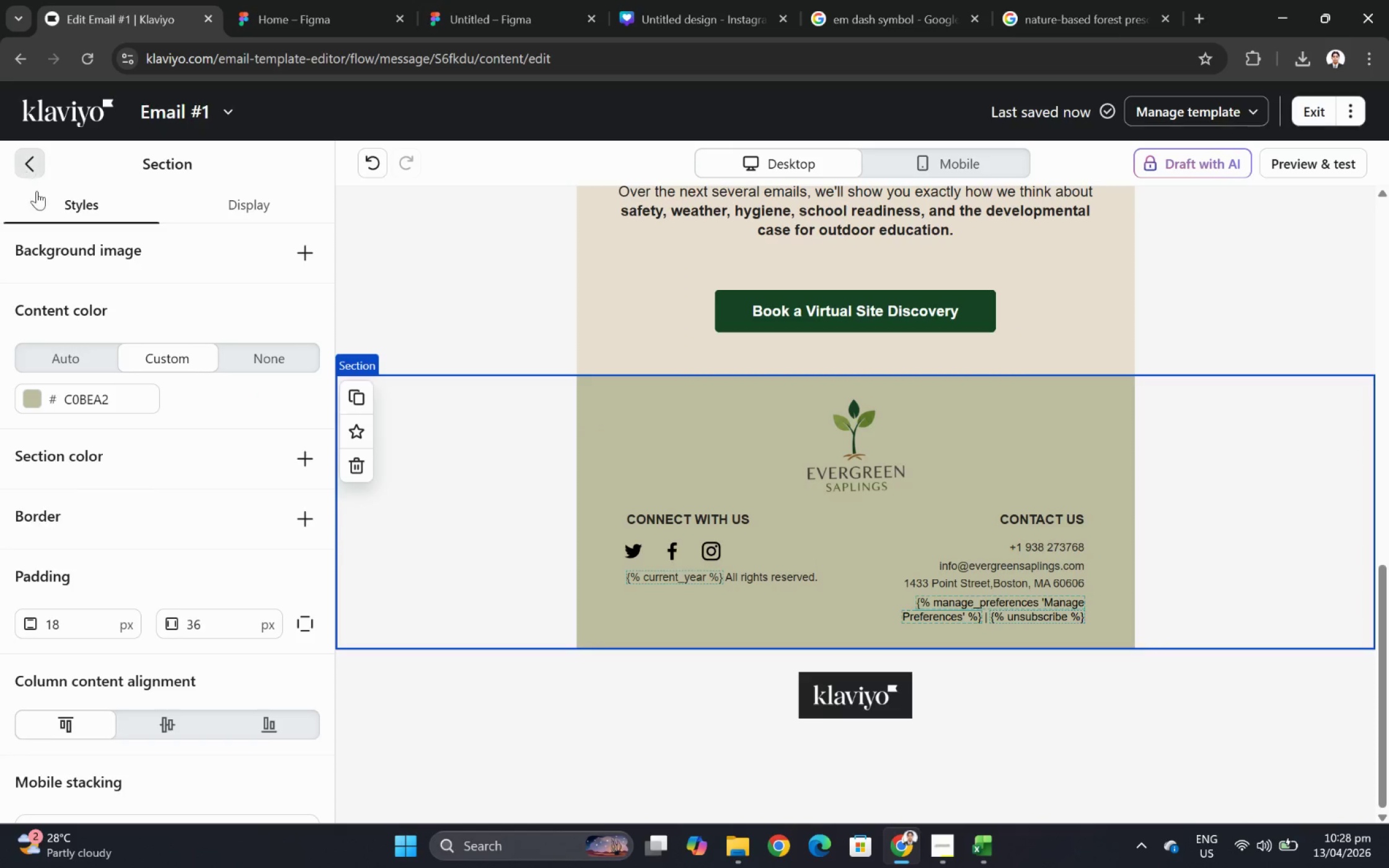 
scroll: coordinate [242, 771], scroll_direction: down, amount: 4.0
 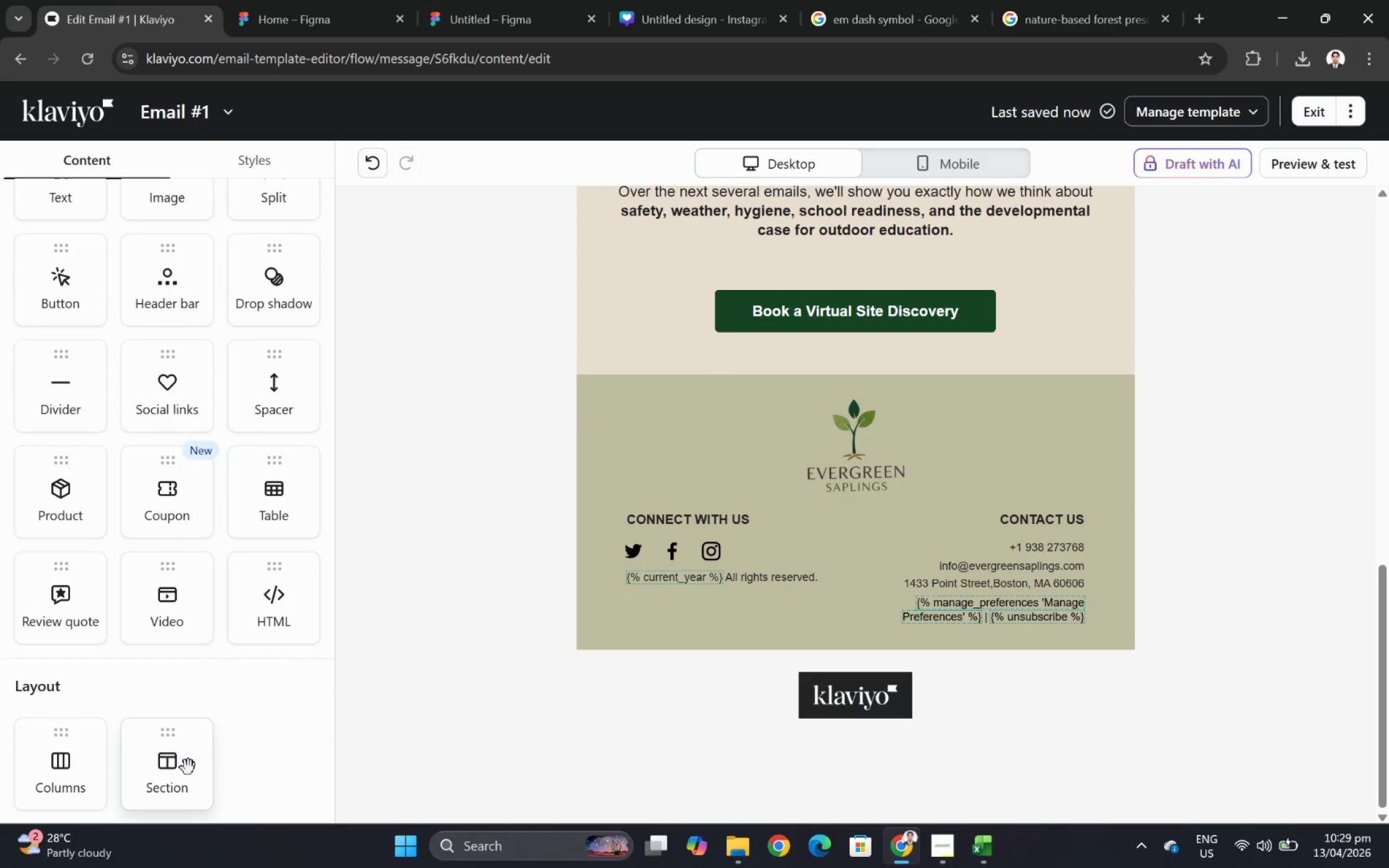 
left_click_drag(start_coordinate=[181, 767], to_coordinate=[596, 609])
 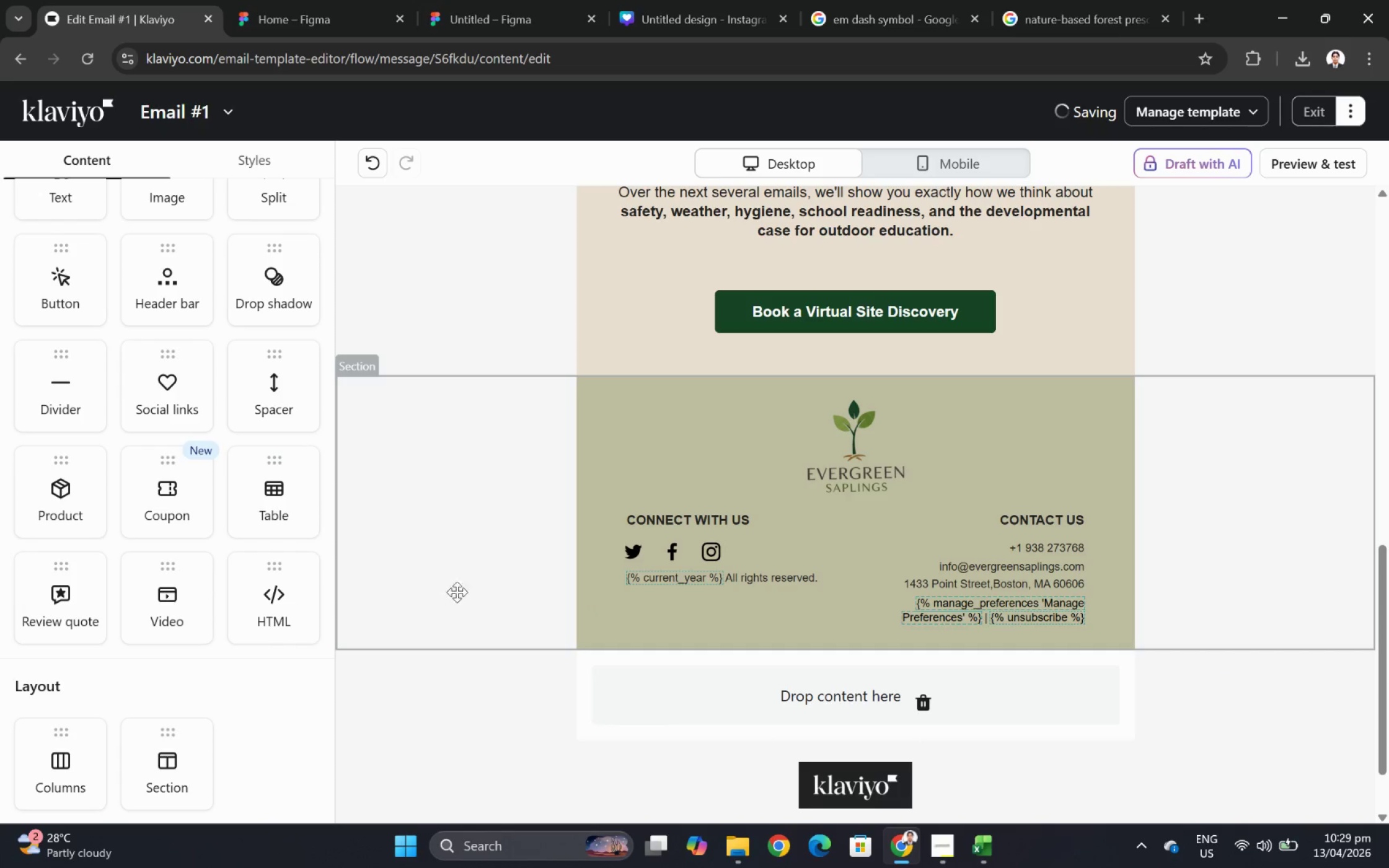 
scroll: coordinate [524, 592], scroll_direction: down, amount: 3.0
 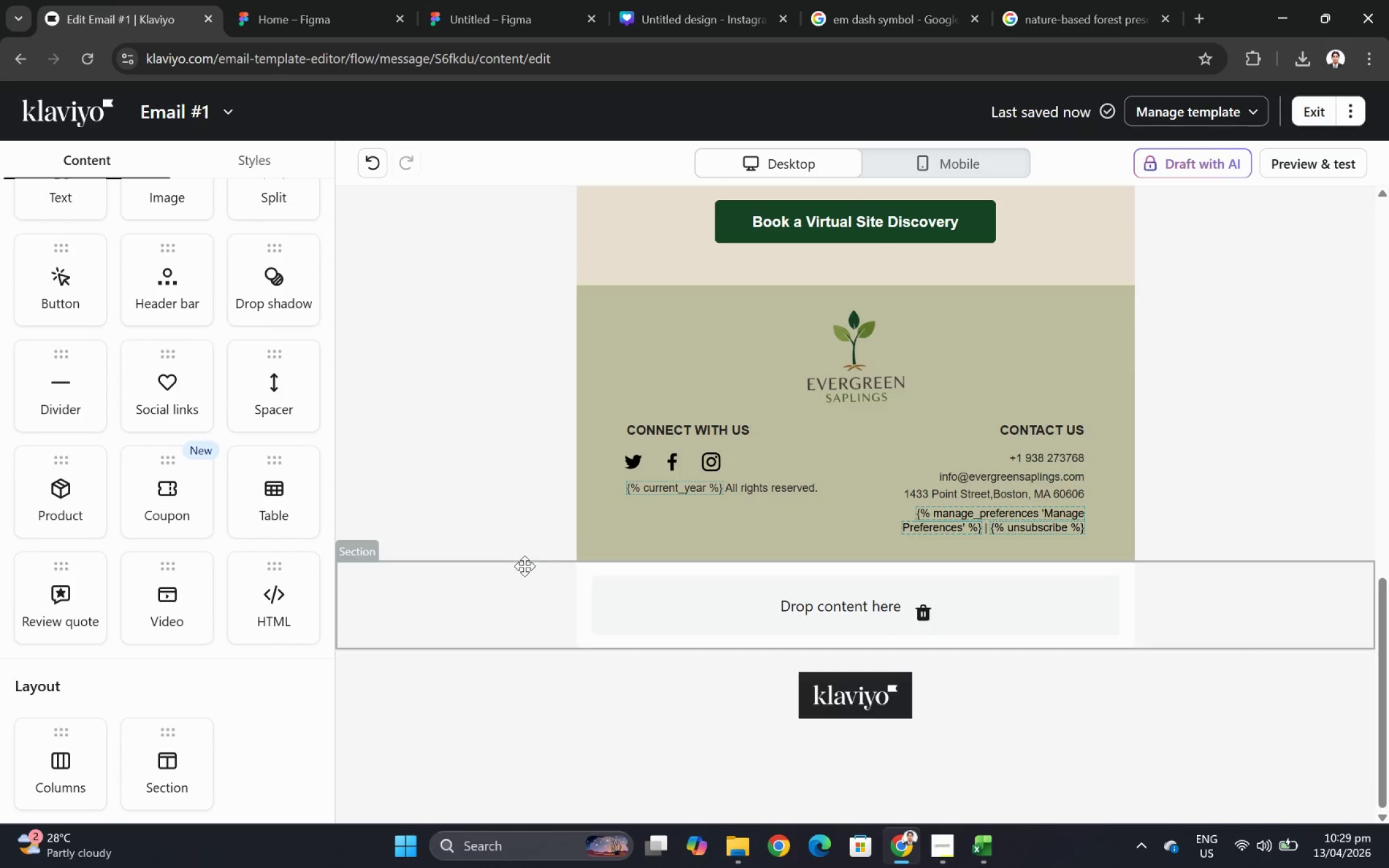 
left_click([542, 476])
 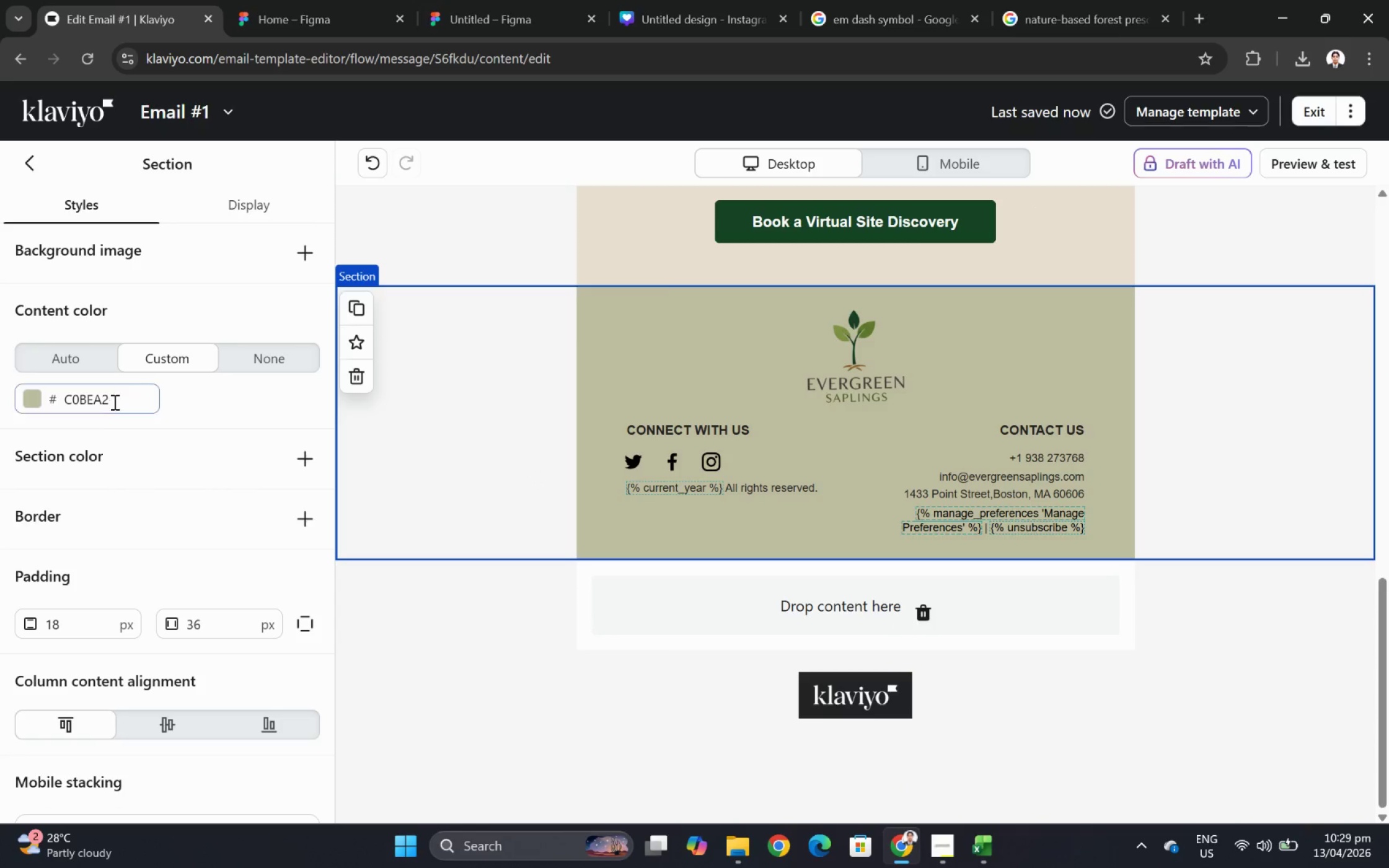 
double_click([114, 400])
 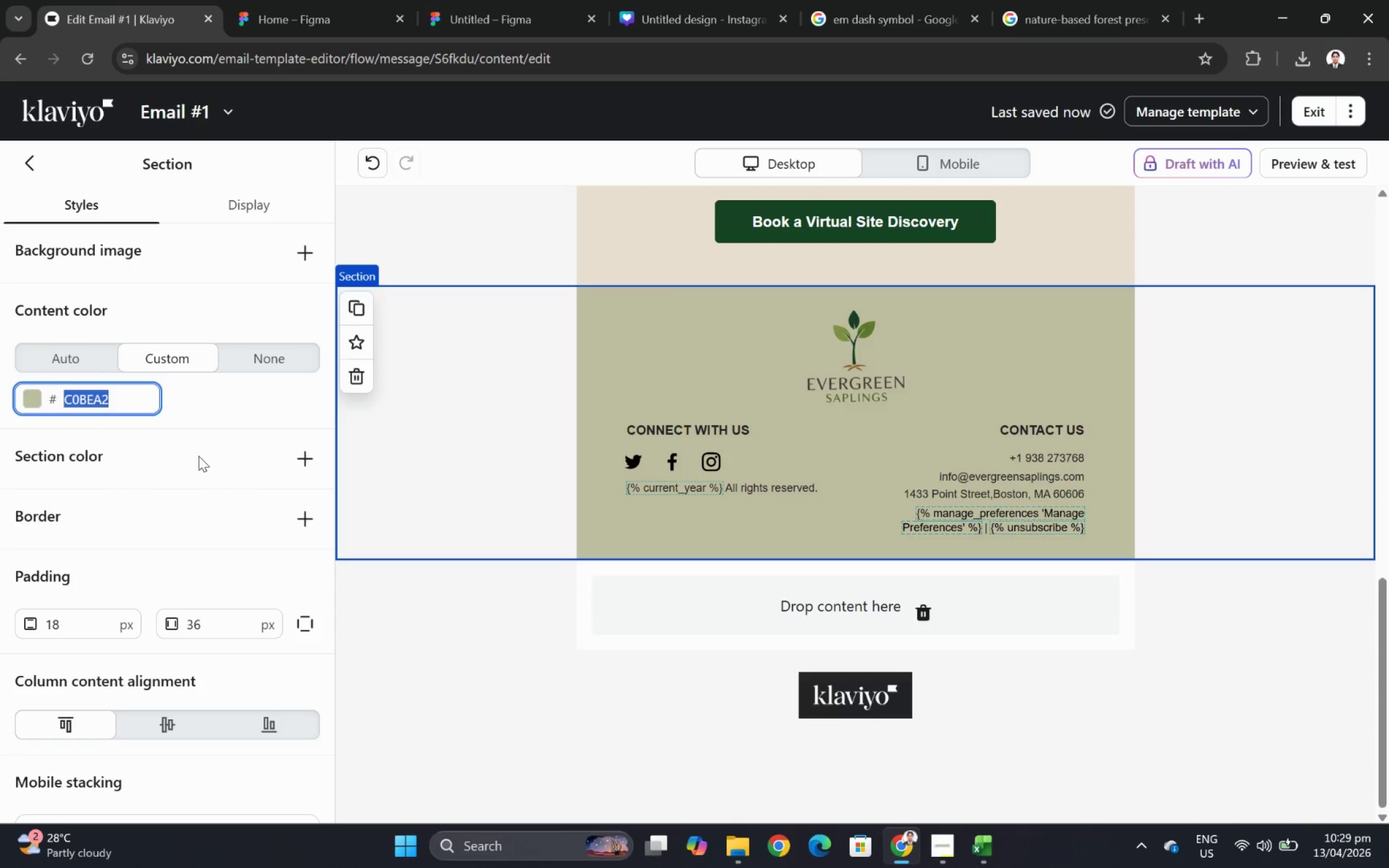 
key(Control+ControlLeft)
 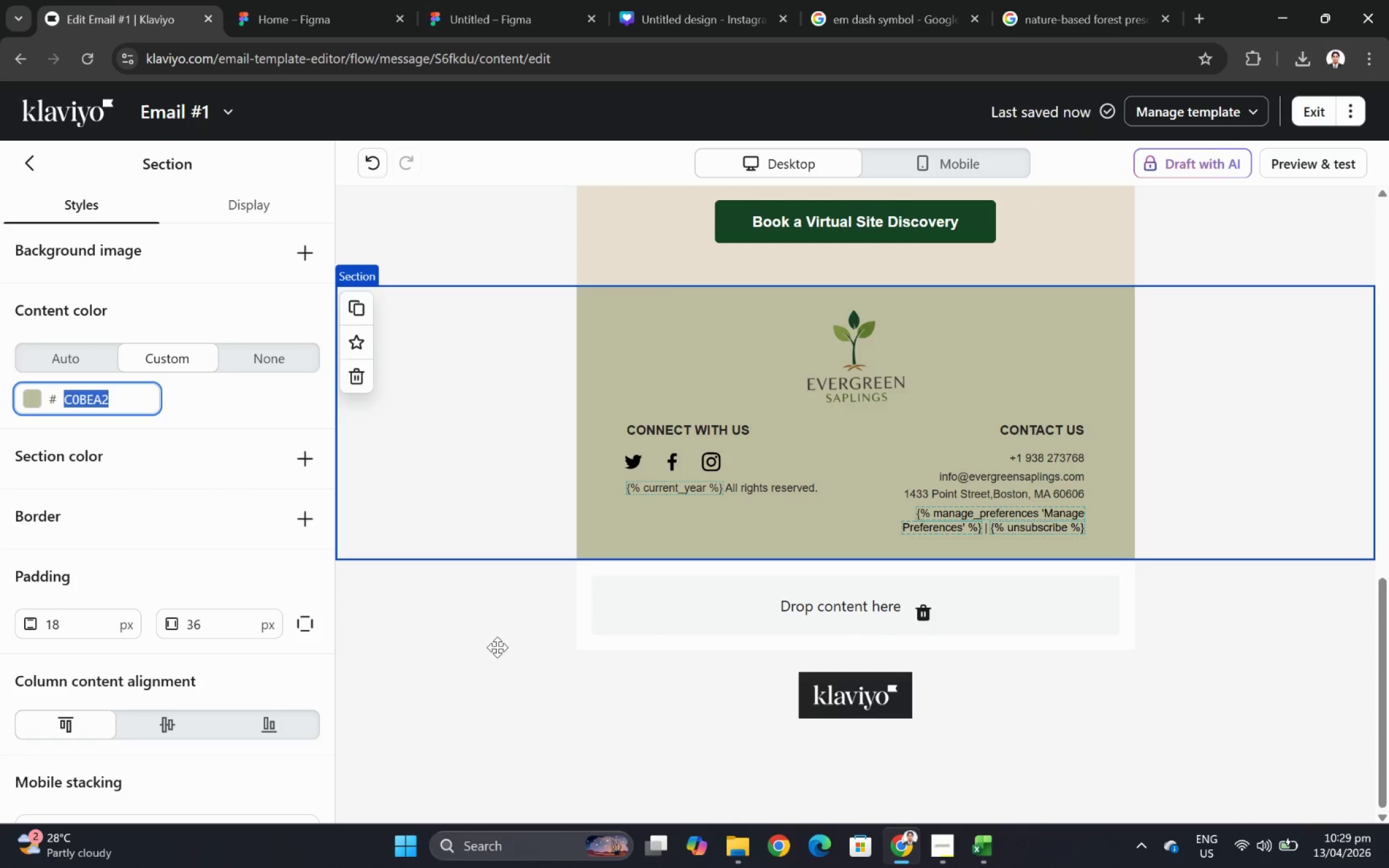 
key(Control+C)
 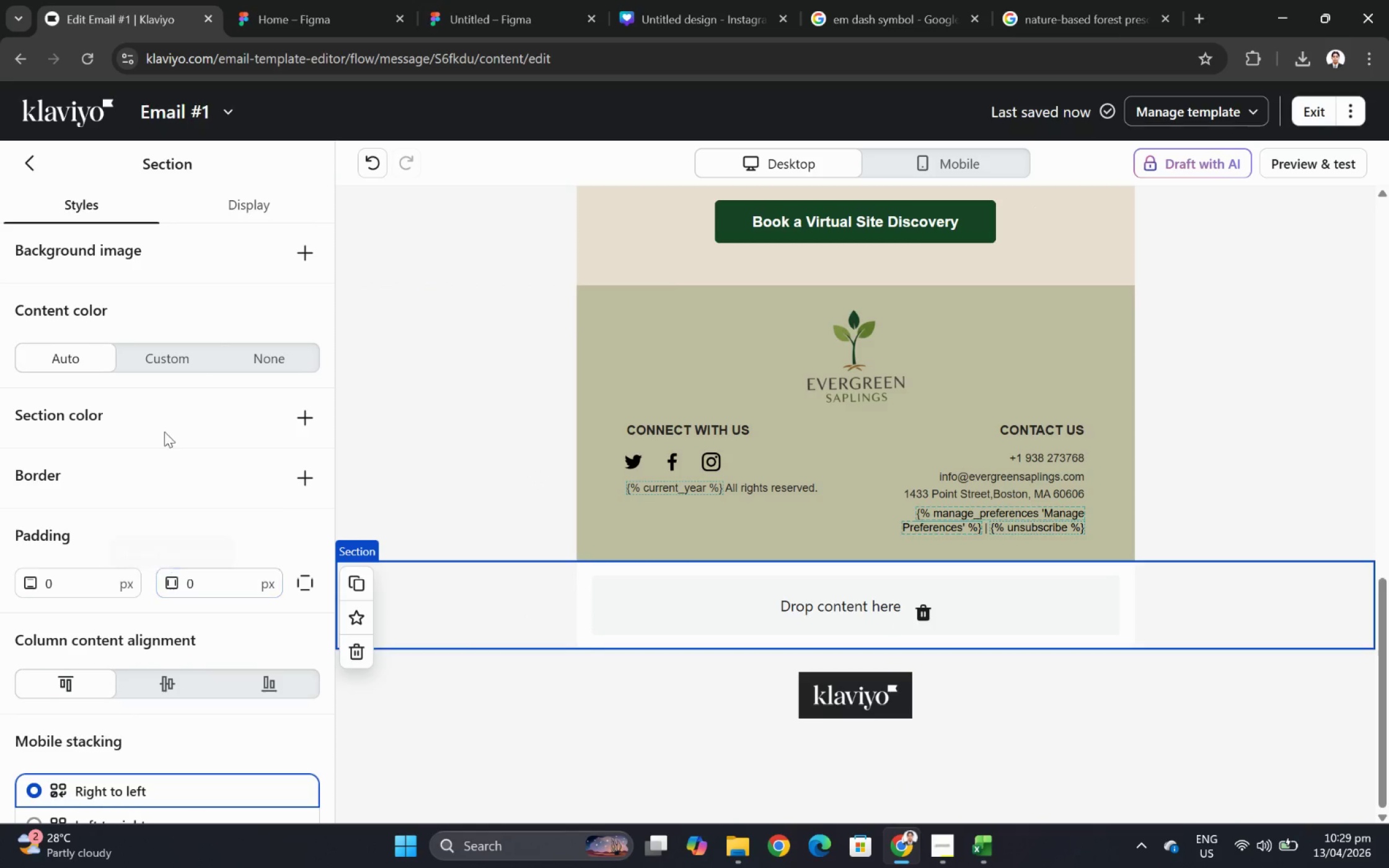 
left_click([188, 361])
 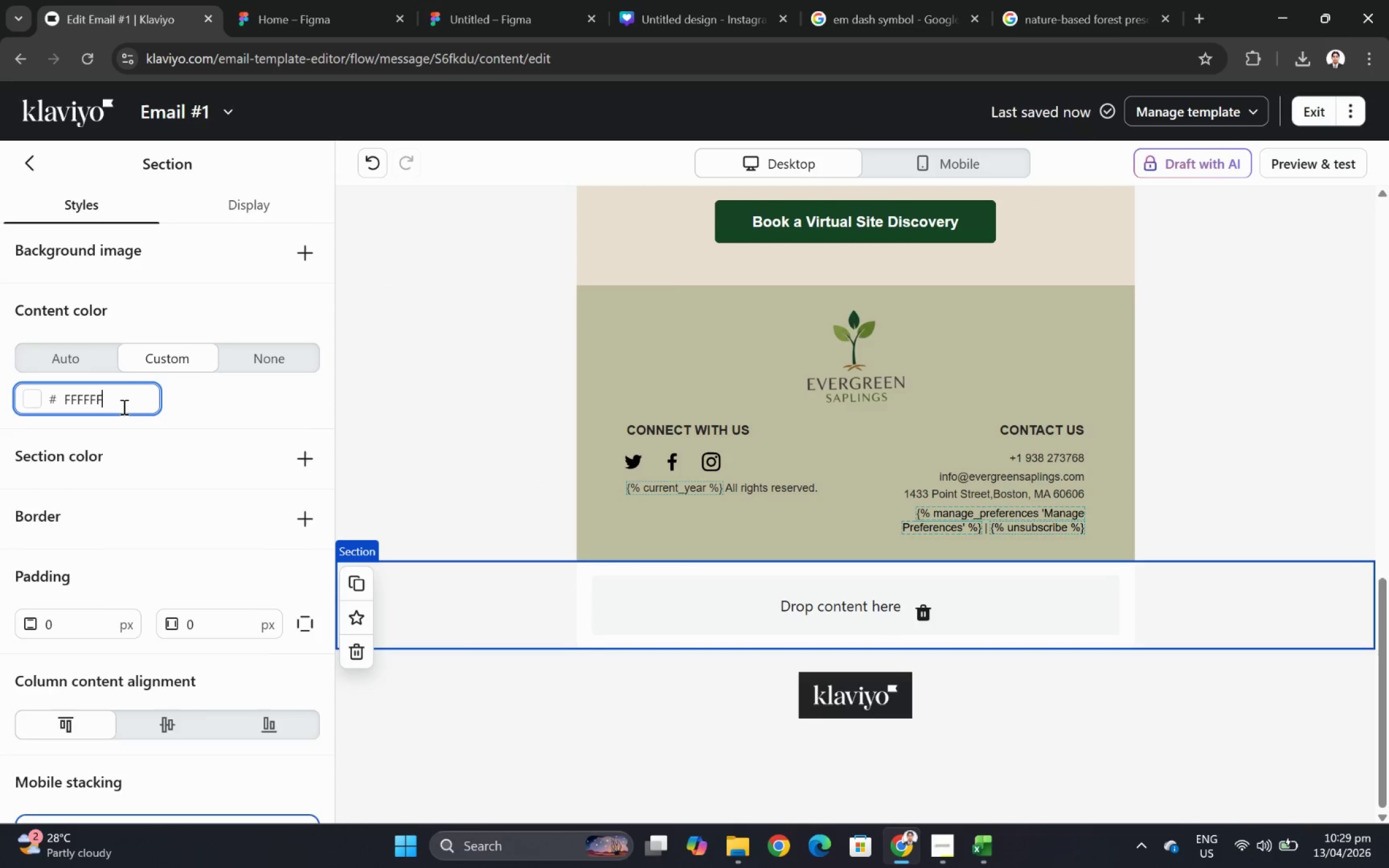 
double_click([123, 406])
 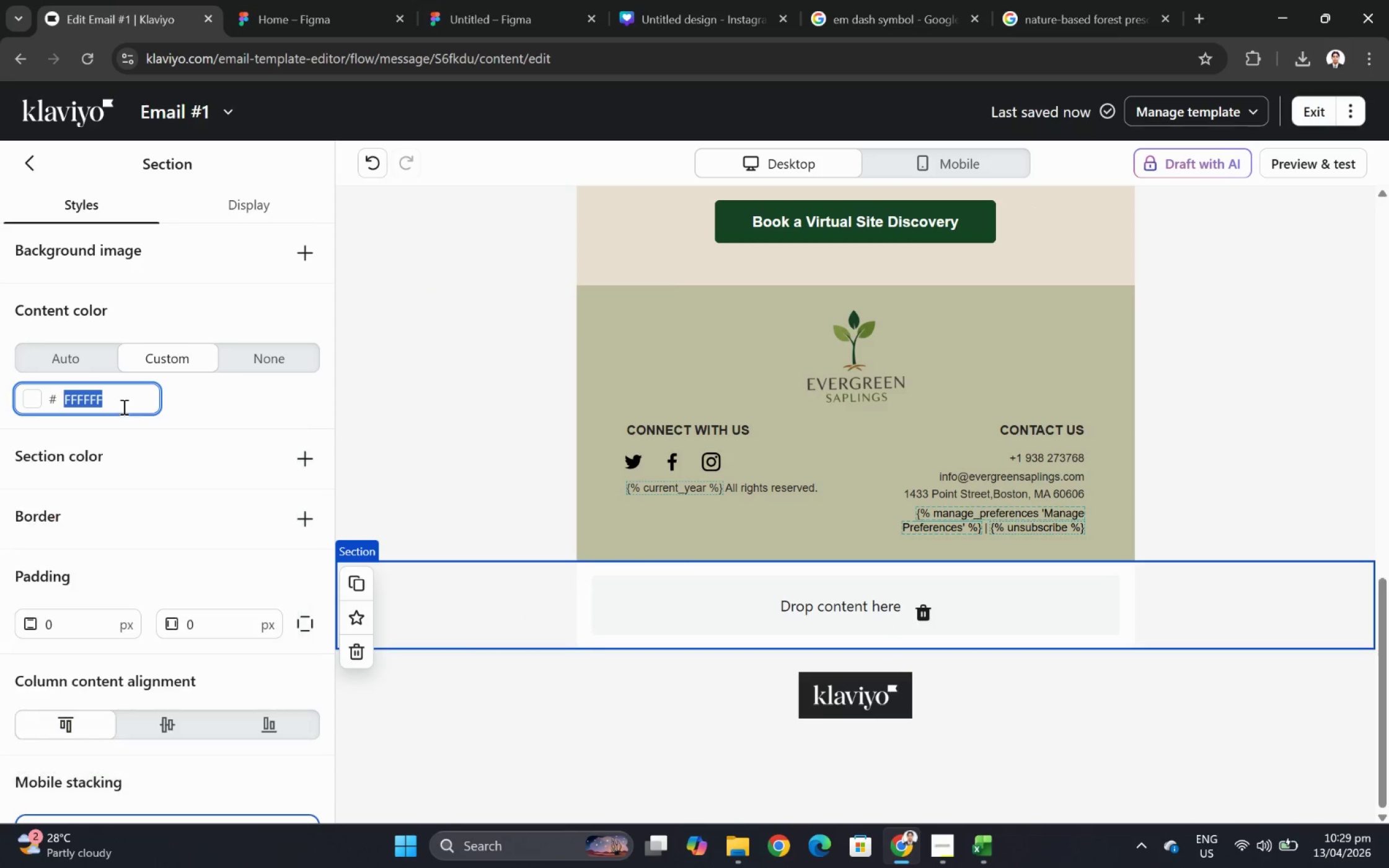 
key(Control+ControlLeft)
 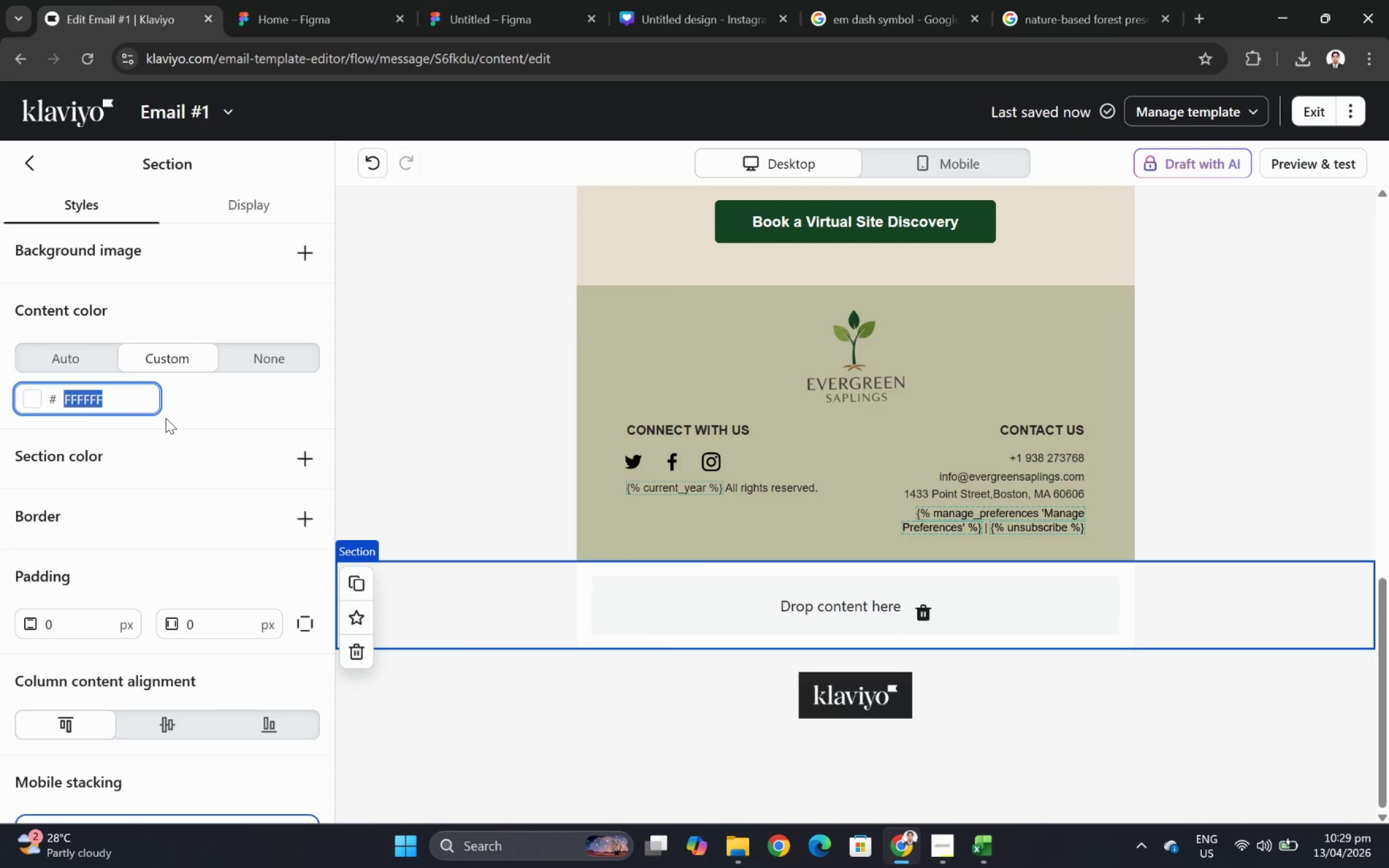 
key(Control+V)
 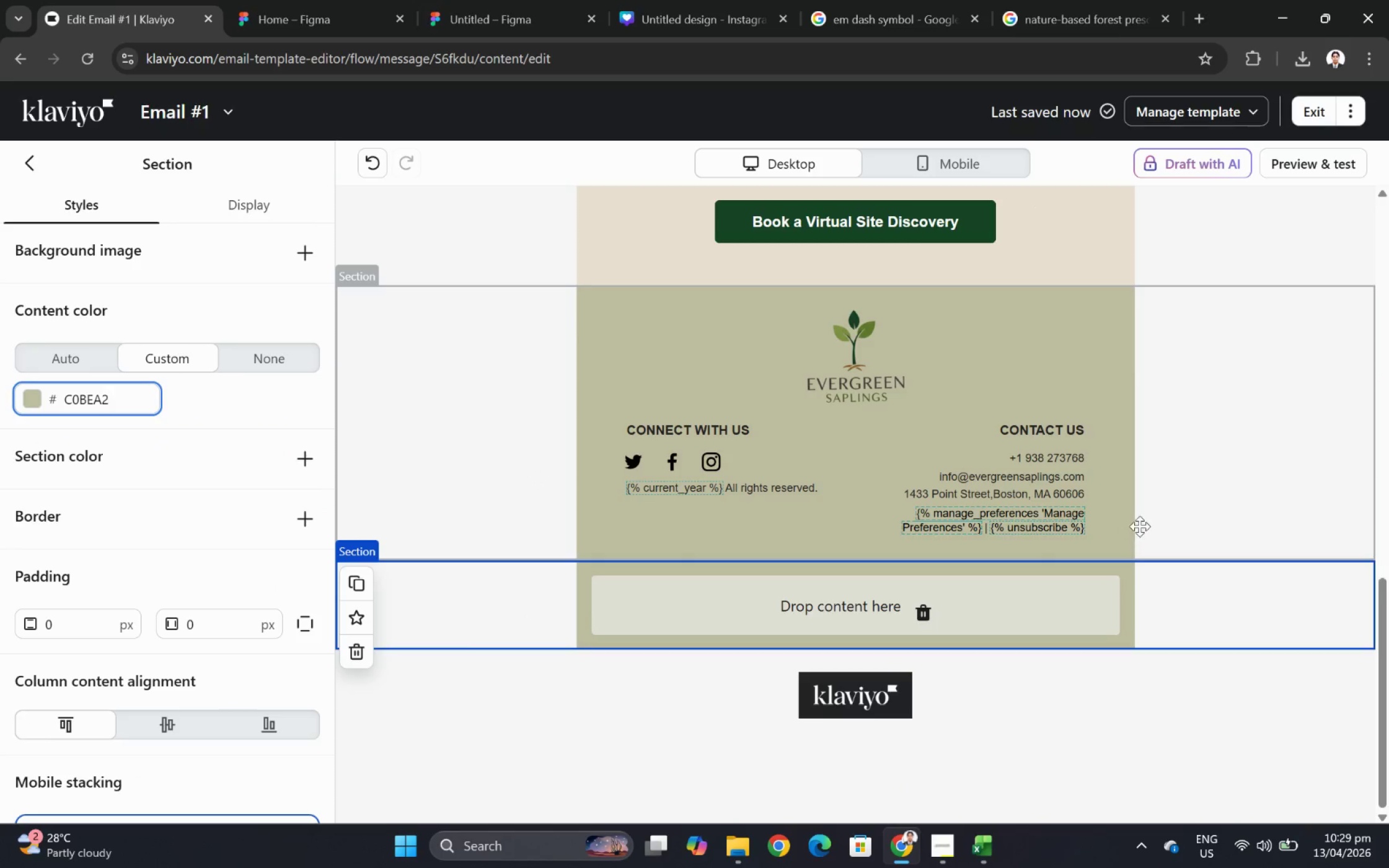 
left_click_drag(start_coordinate=[1023, 514], to_coordinate=[913, 607])
 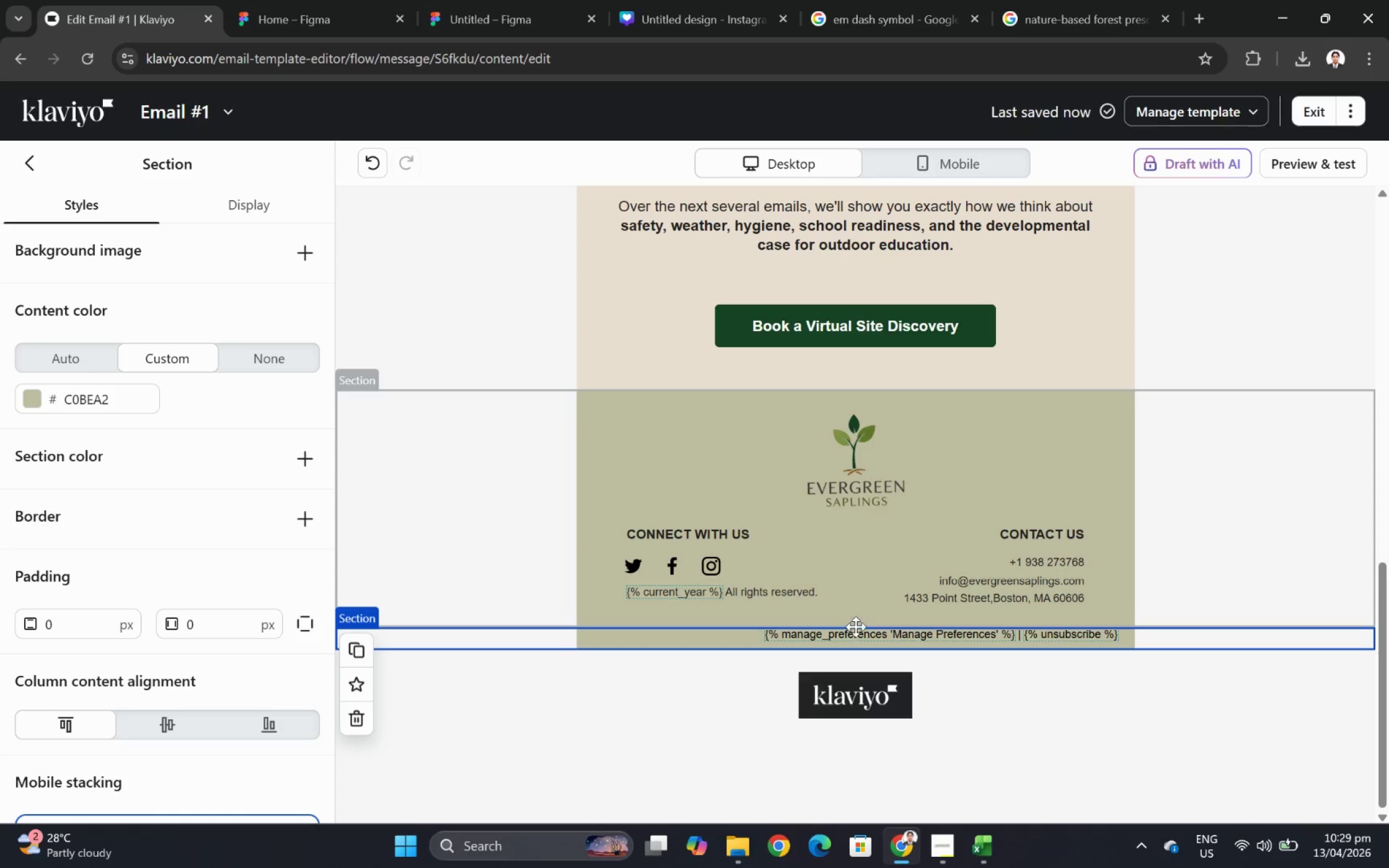 
double_click([858, 634])
 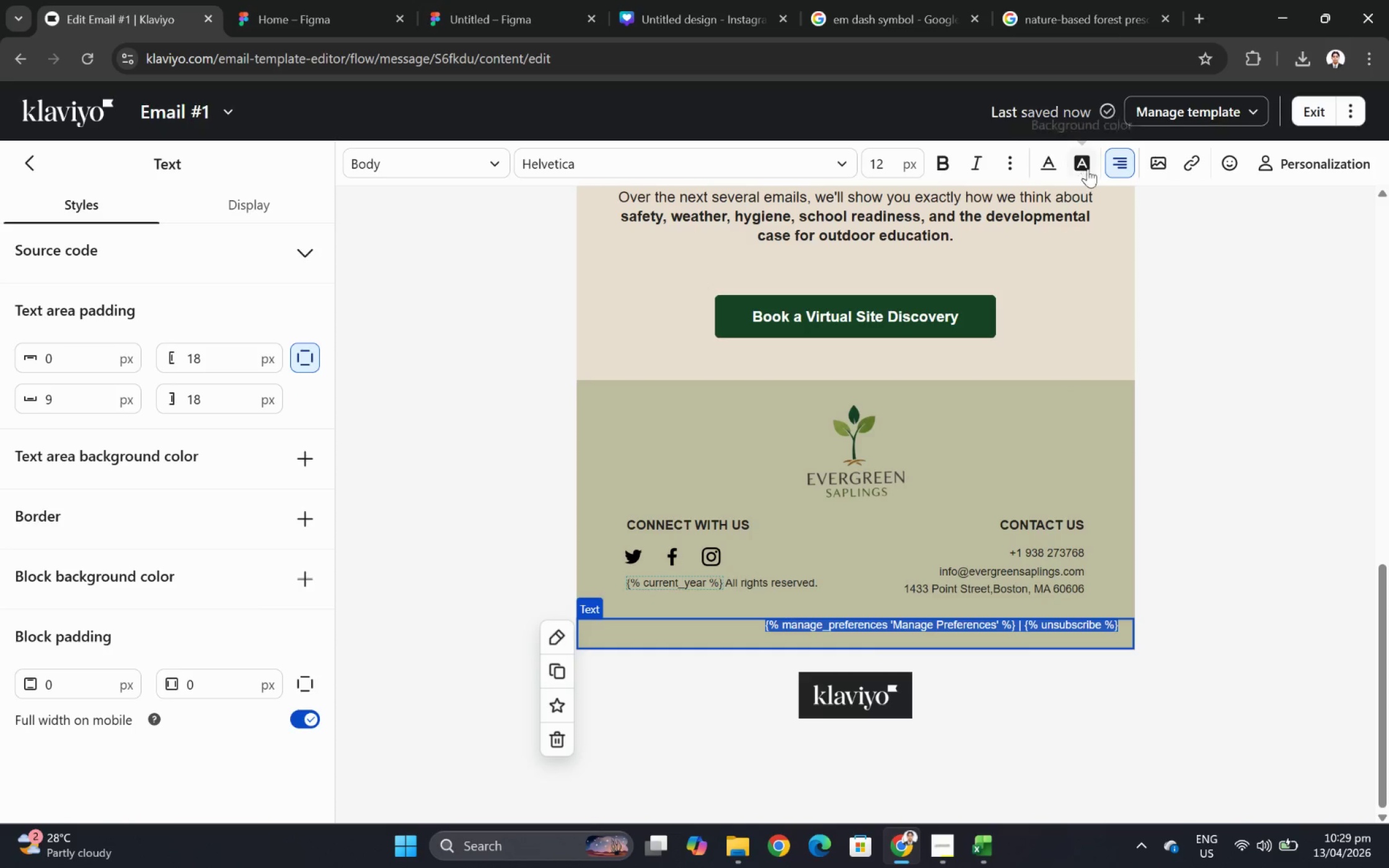 
left_click([1122, 161])
 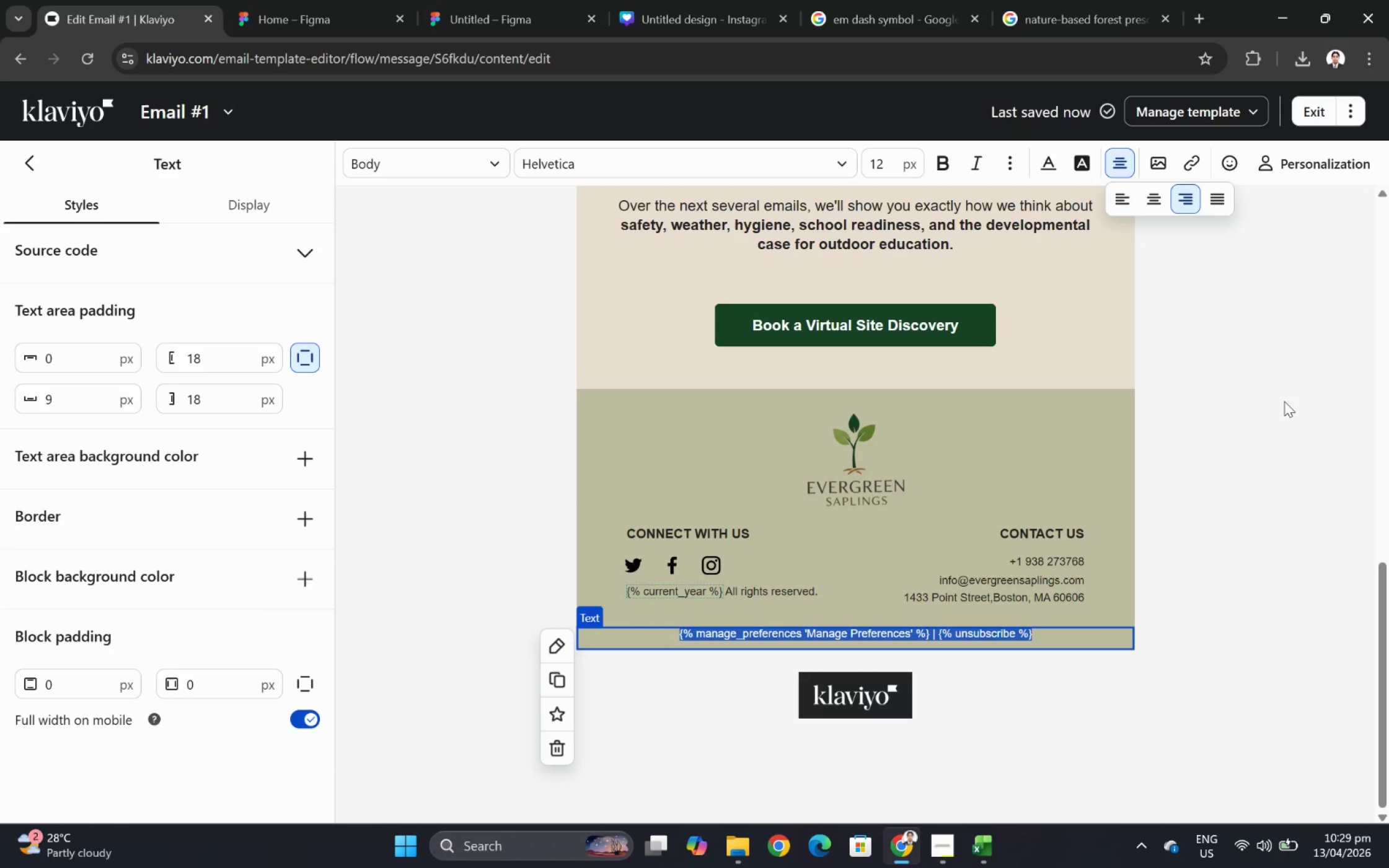 
double_click([1318, 420])
 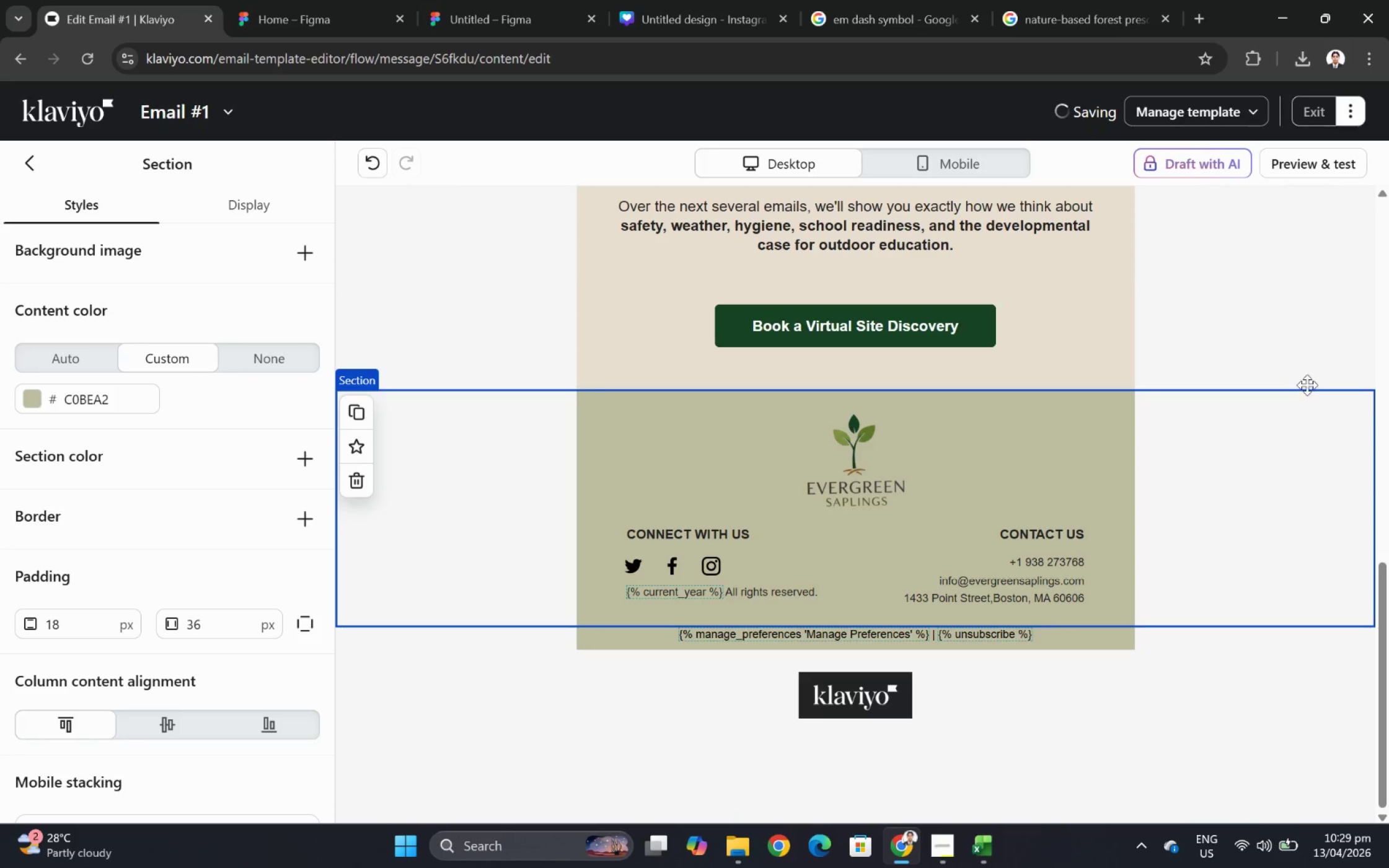 
left_click([1303, 354])
 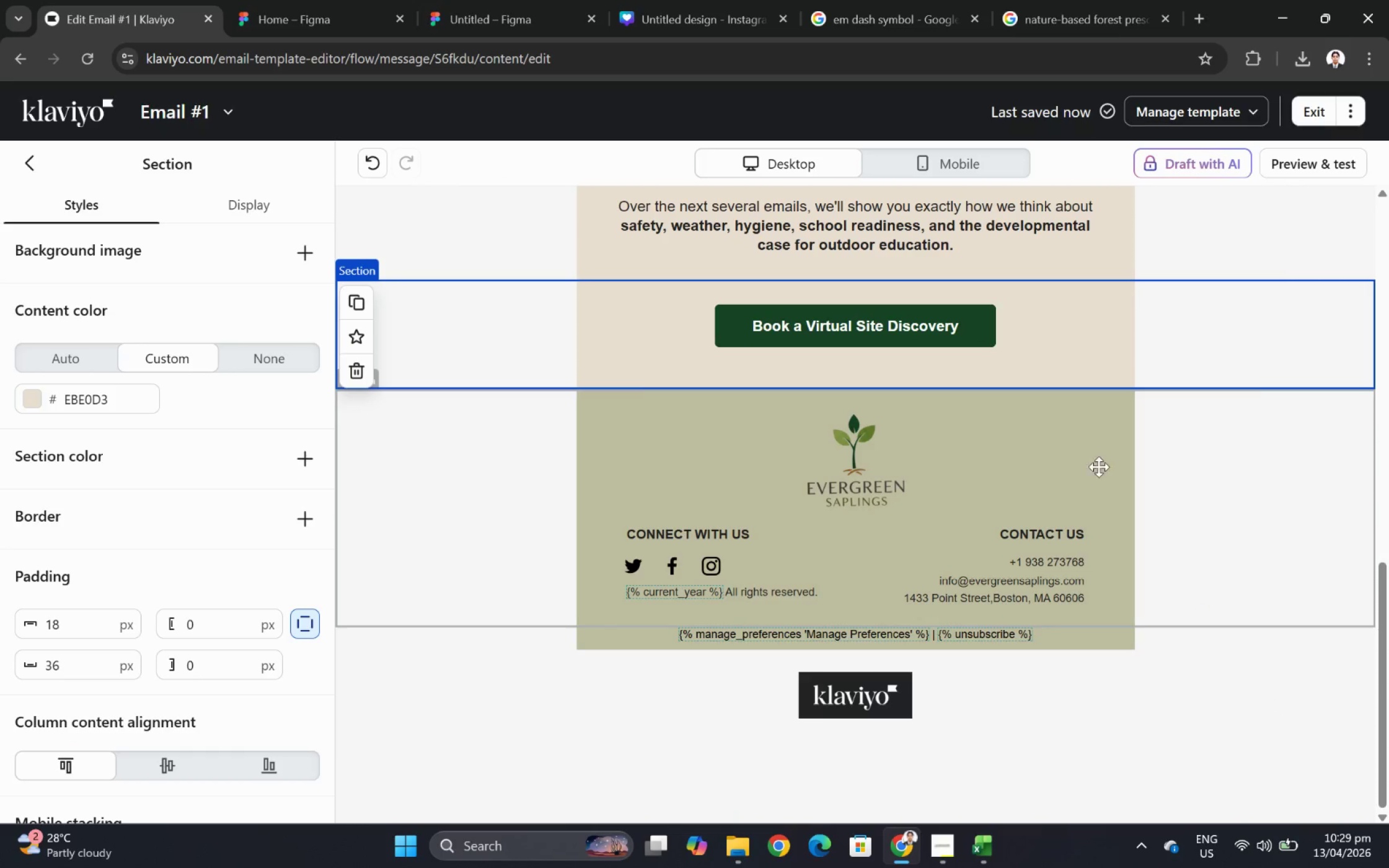 
left_click([799, 567])
 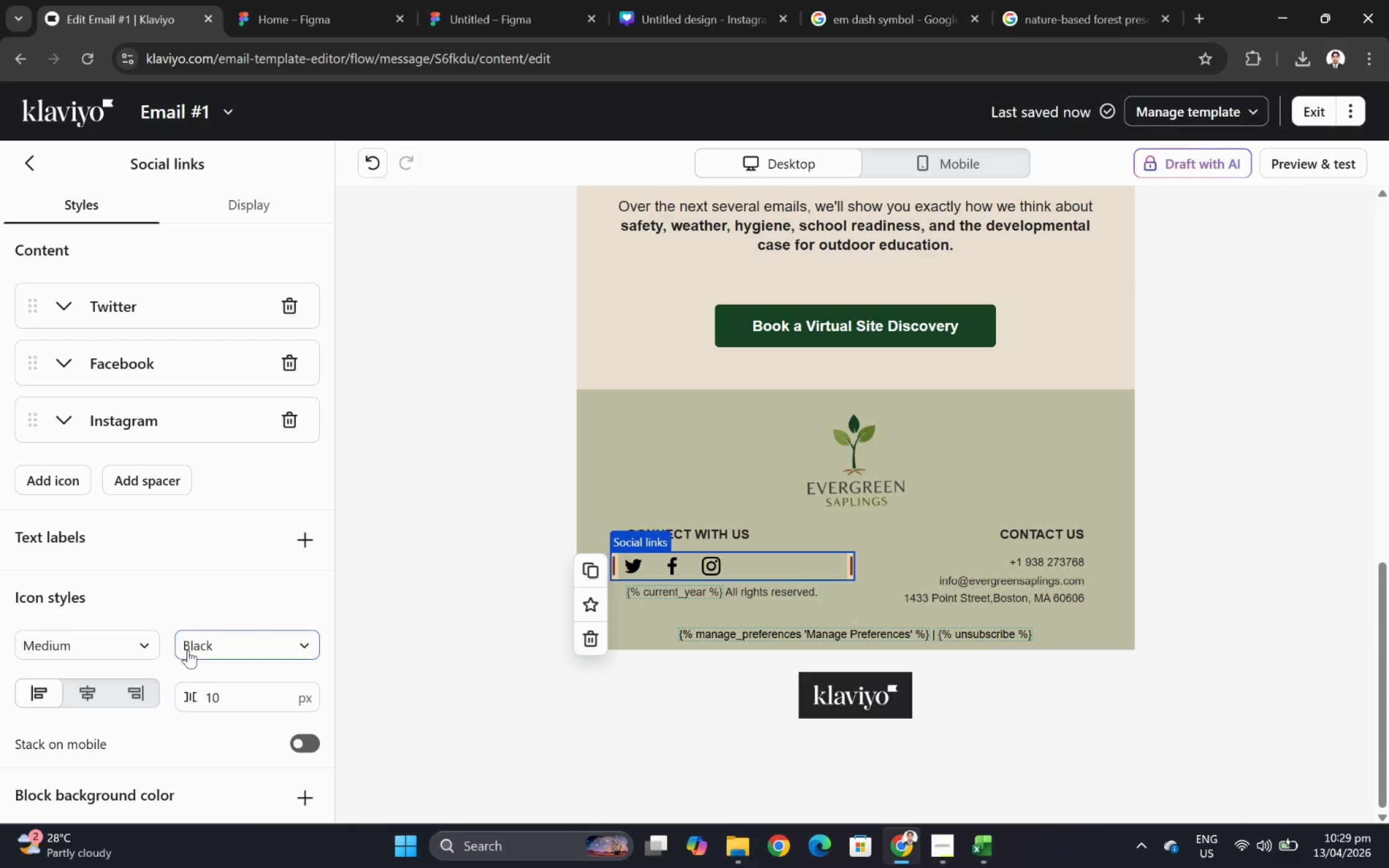 
scroll: coordinate [190, 691], scroll_direction: down, amount: 4.0
 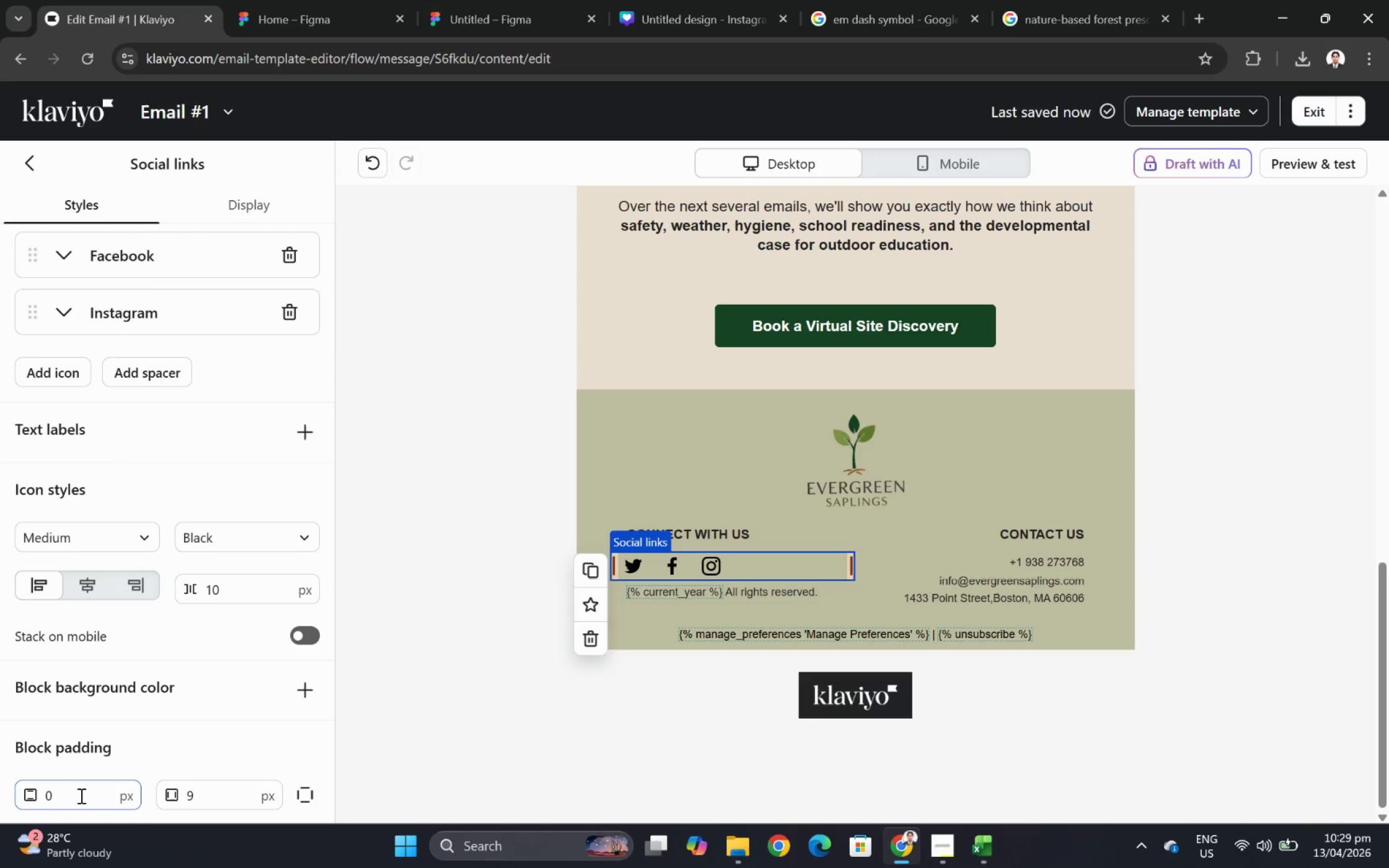 
double_click([80, 795])
 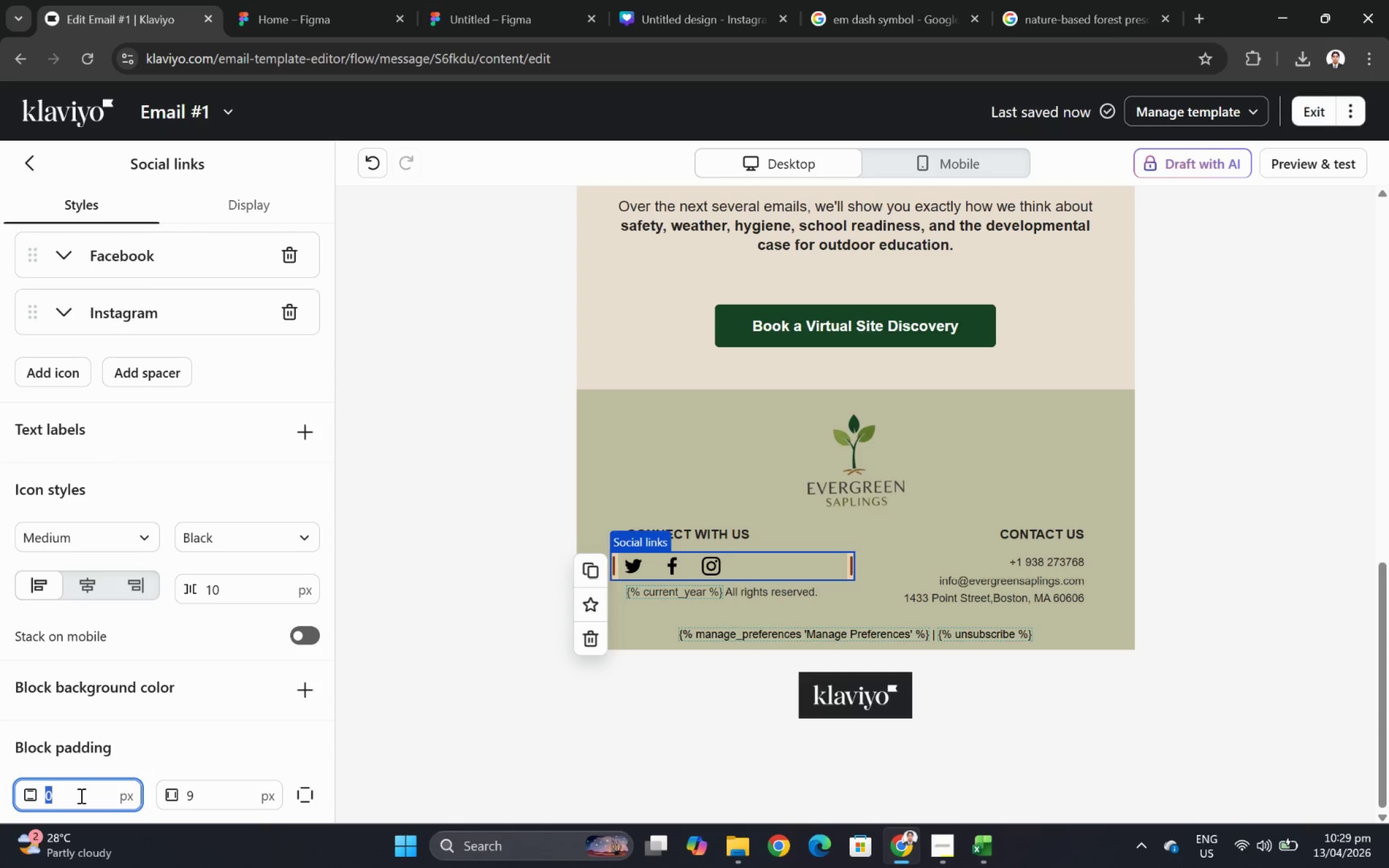 
key(Control+6)
 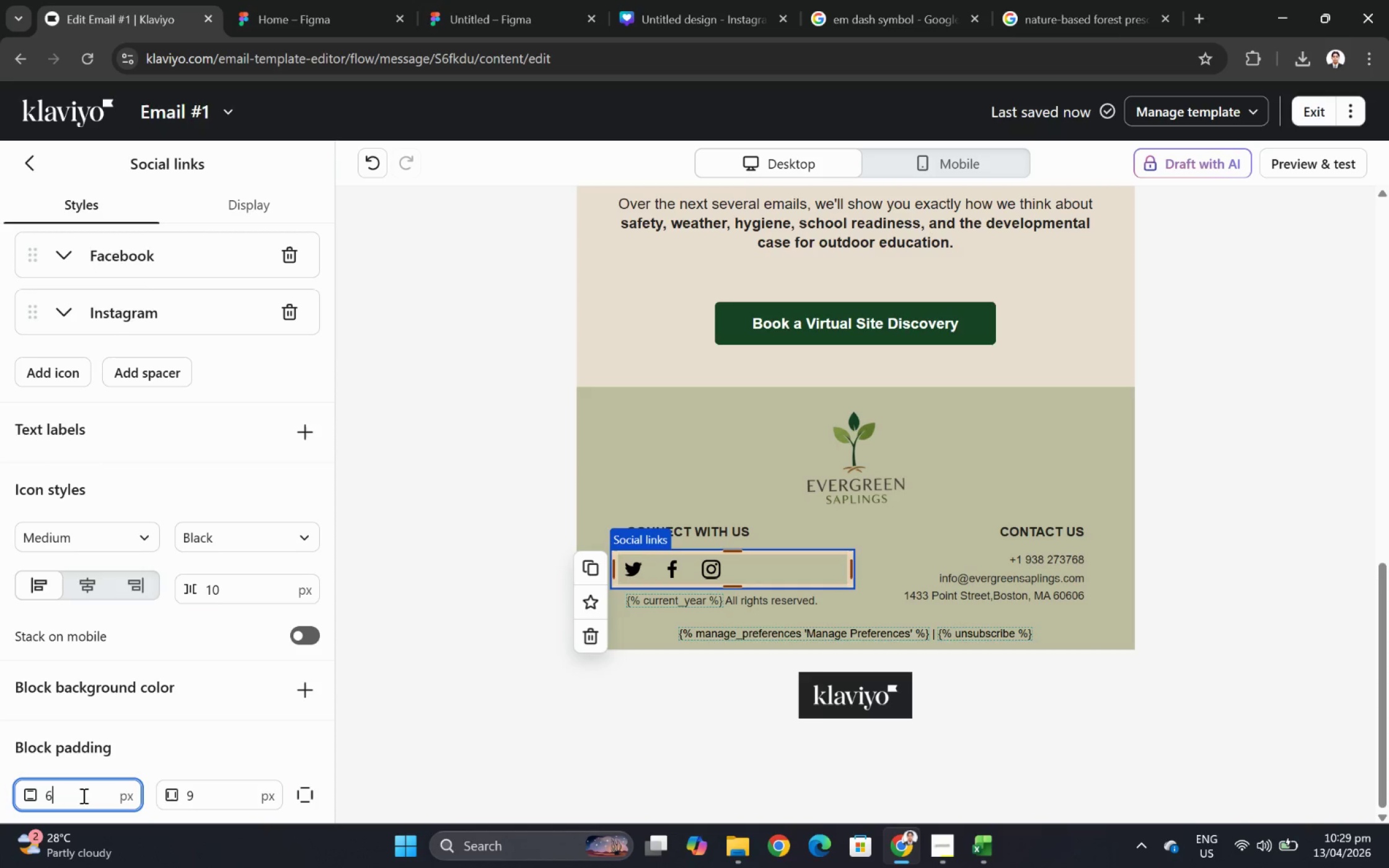 
double_click([82, 795])
 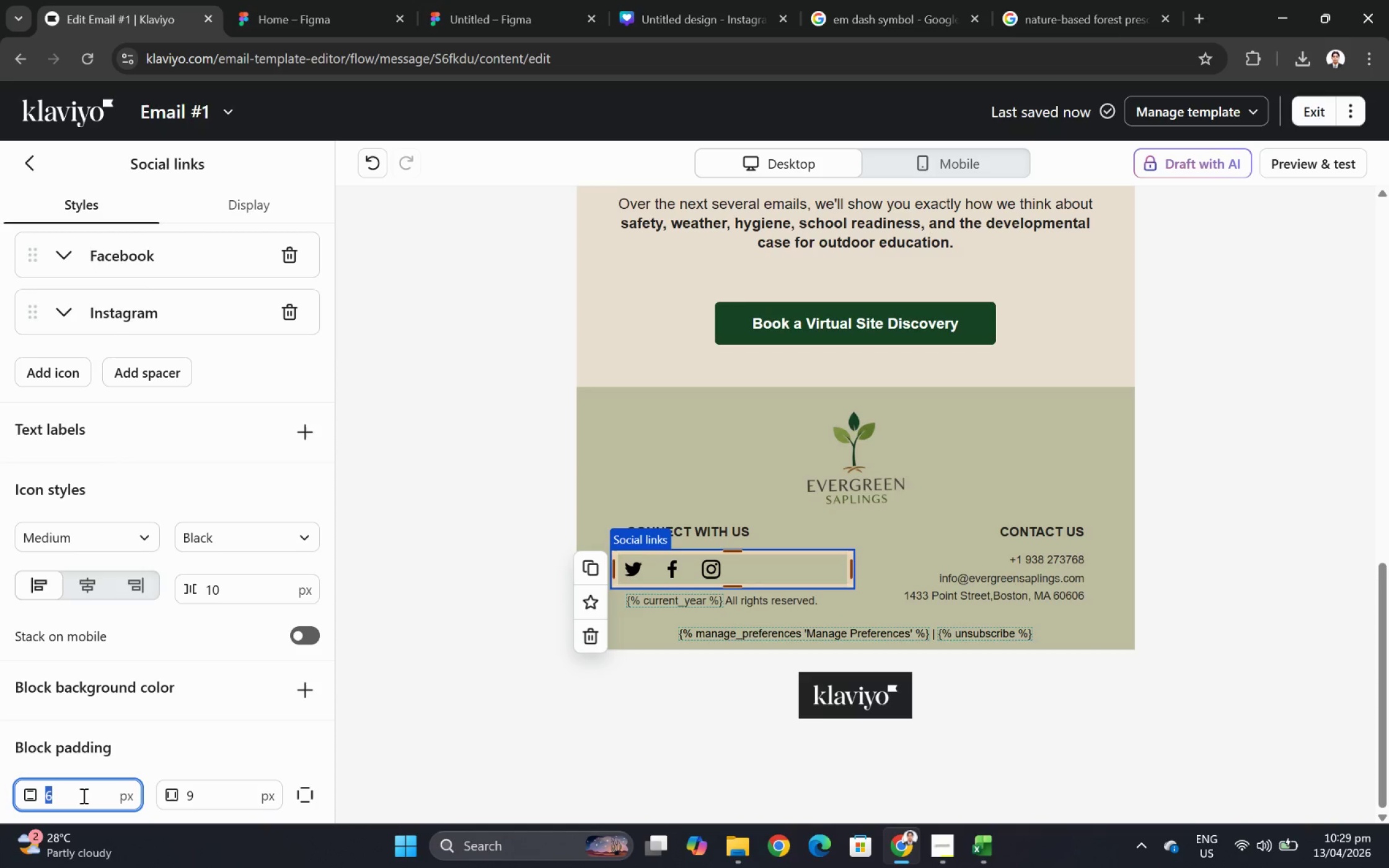 
key(Control+3)
 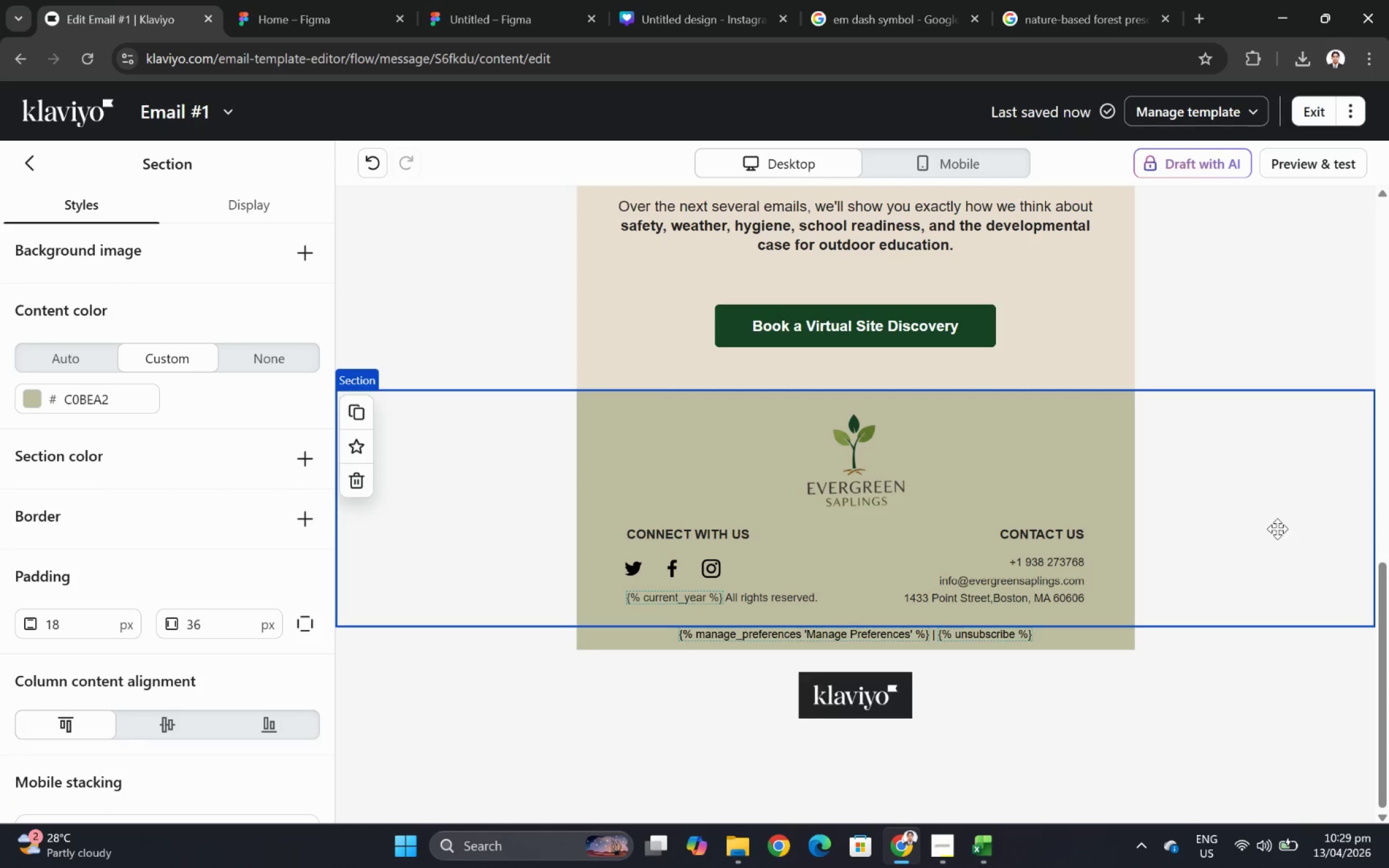 
wait(6.28)
 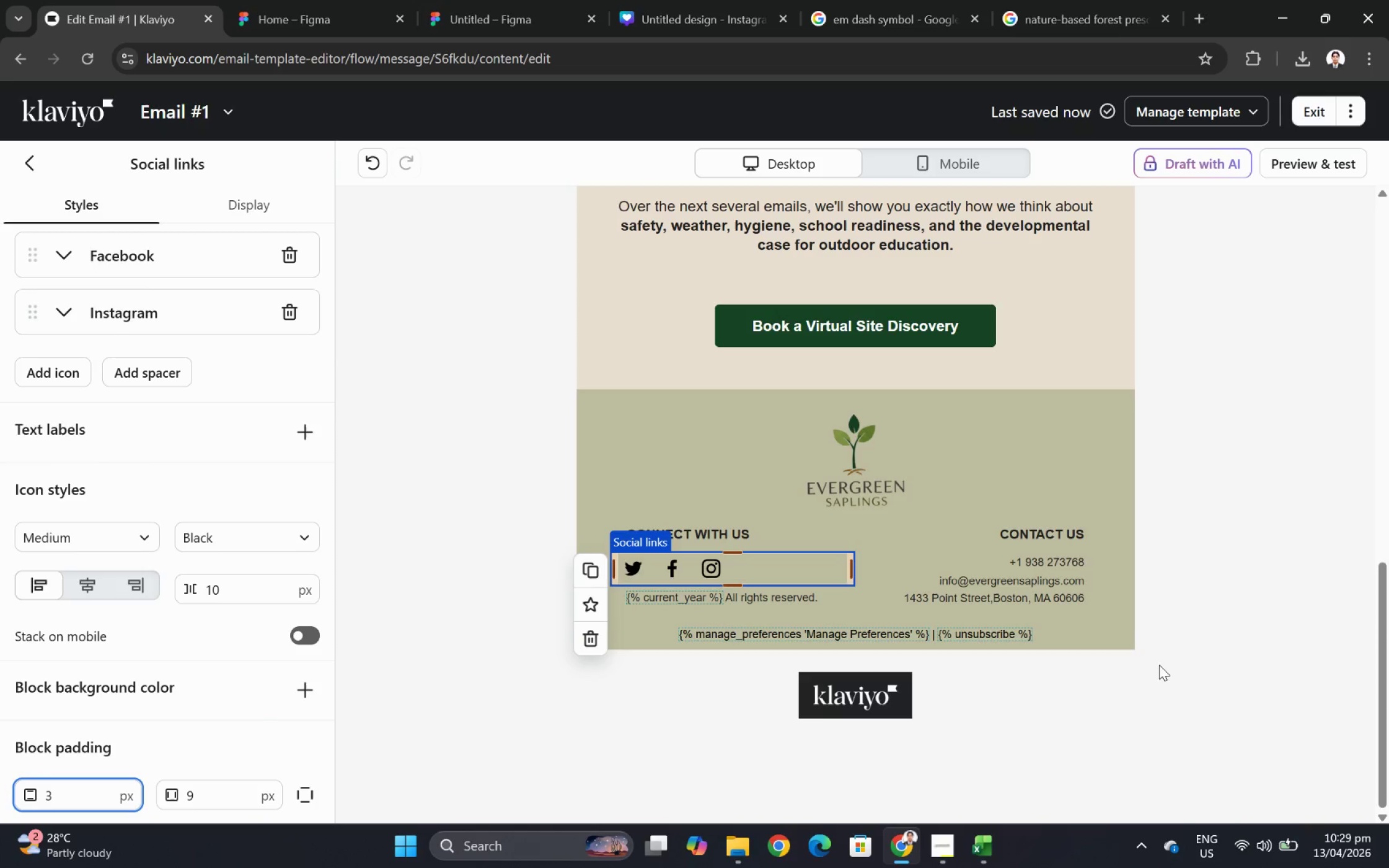 
left_click([1313, 167])
 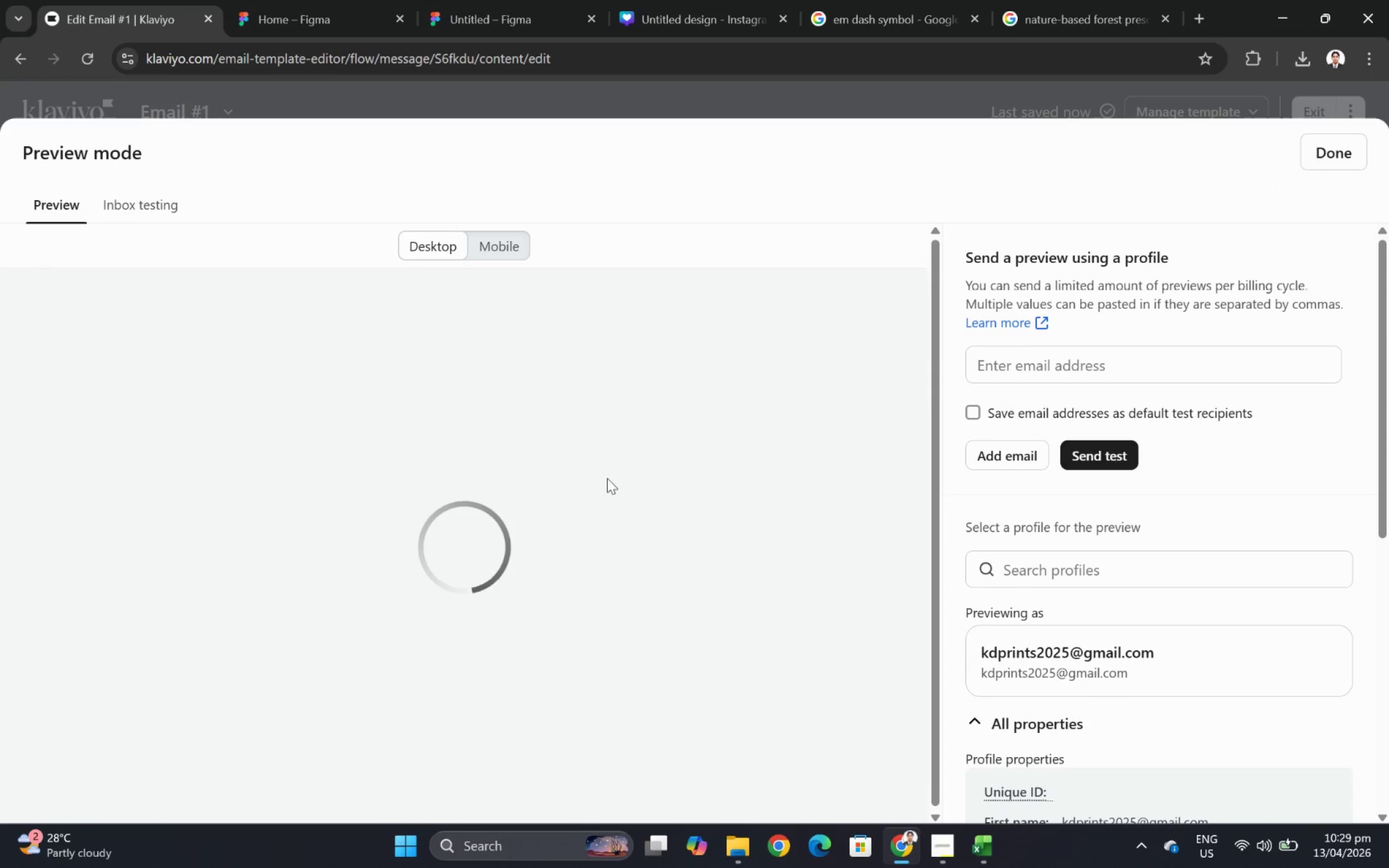 
scroll: coordinate [655, 541], scroll_direction: down, amount: 10.0
 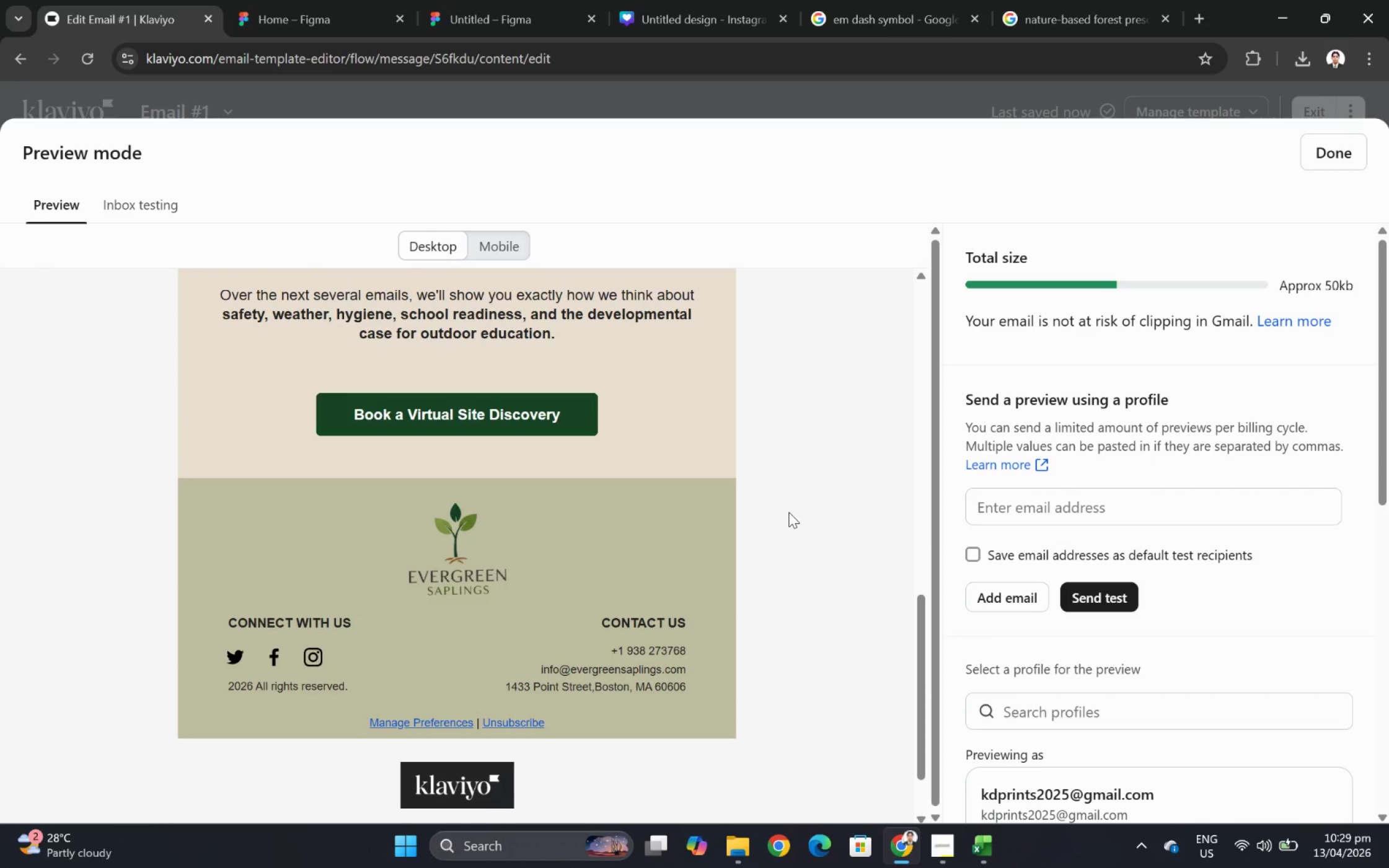 
wait(8.5)
 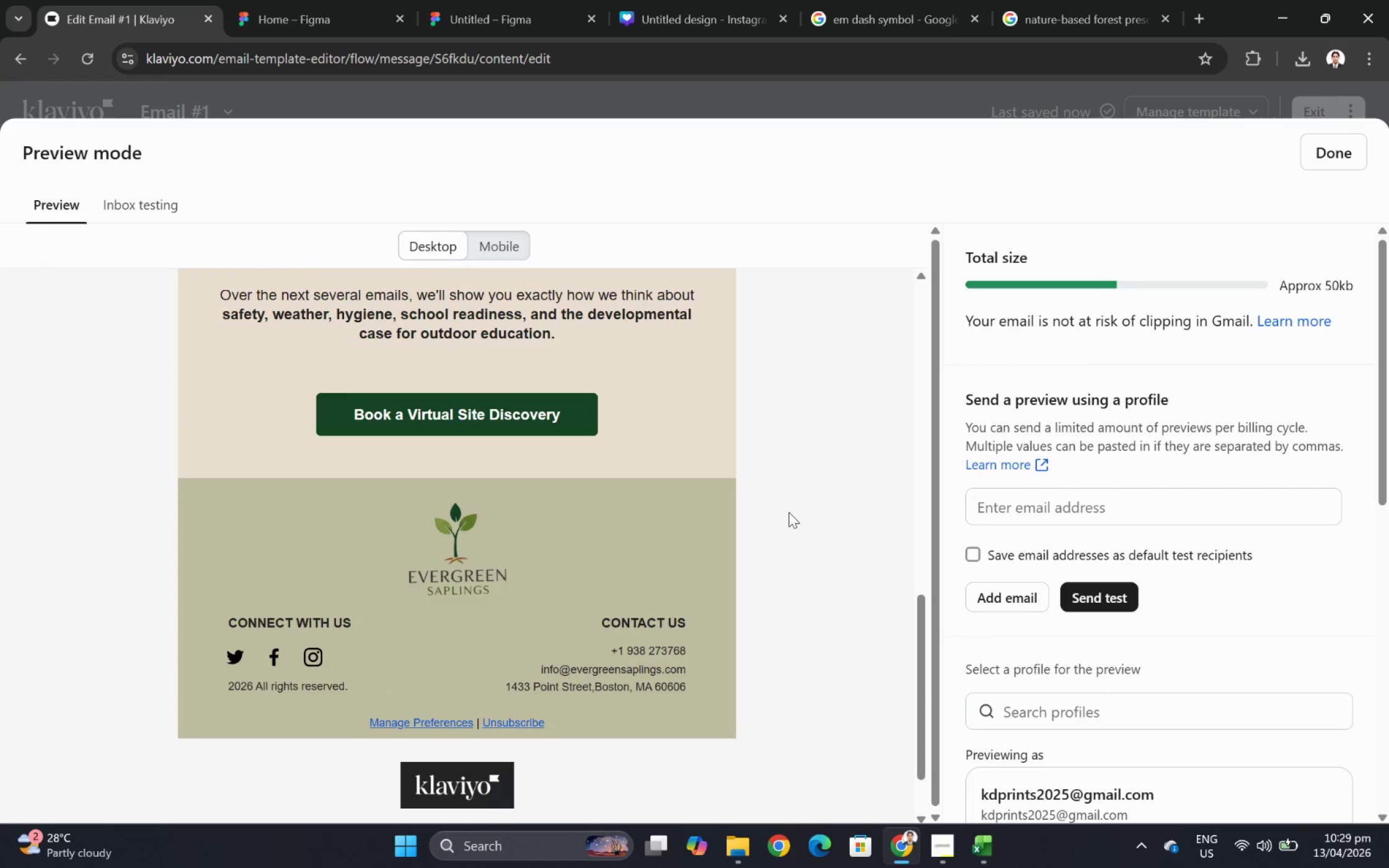 
left_click([1331, 164])
 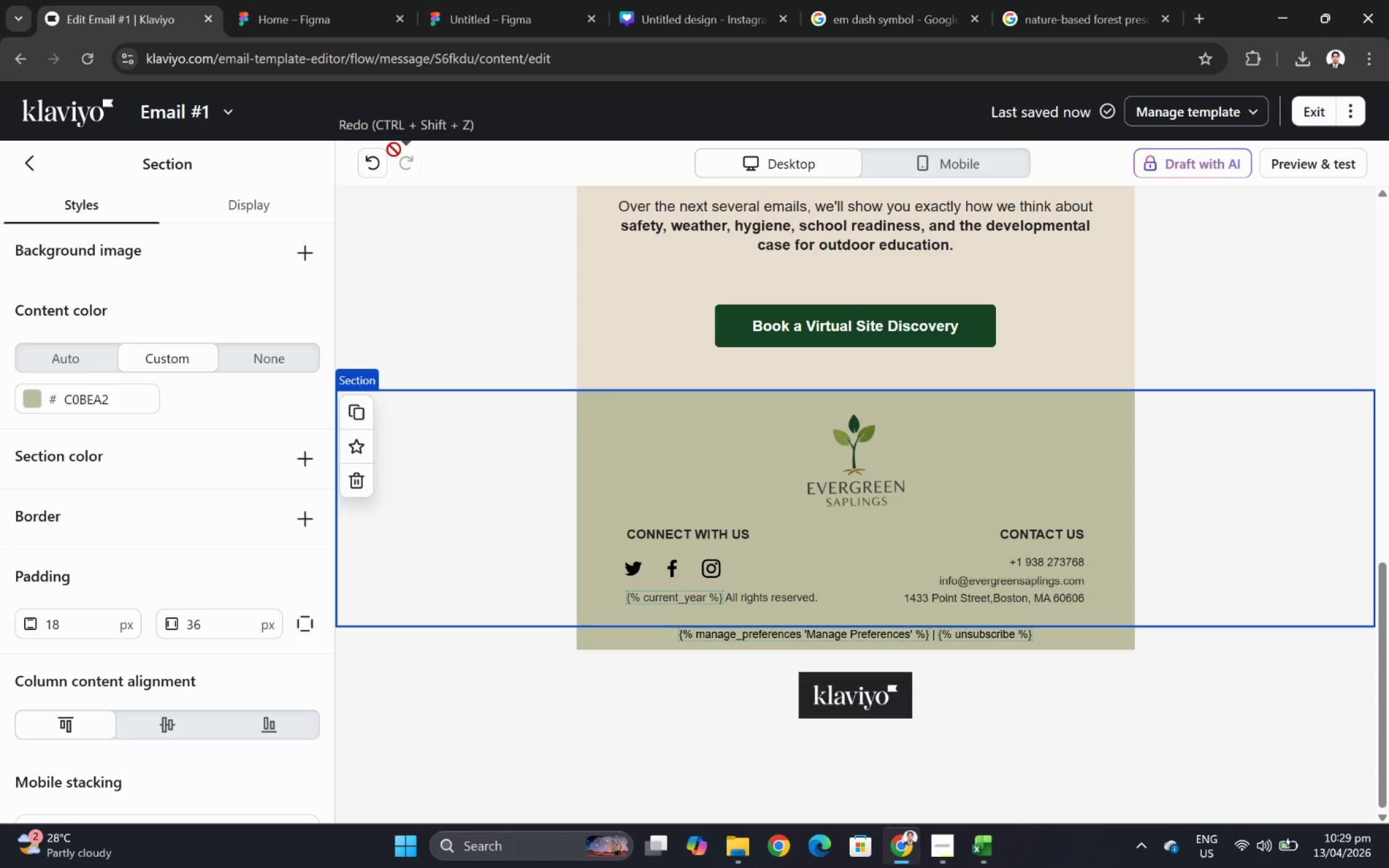 
double_click([379, 165])
 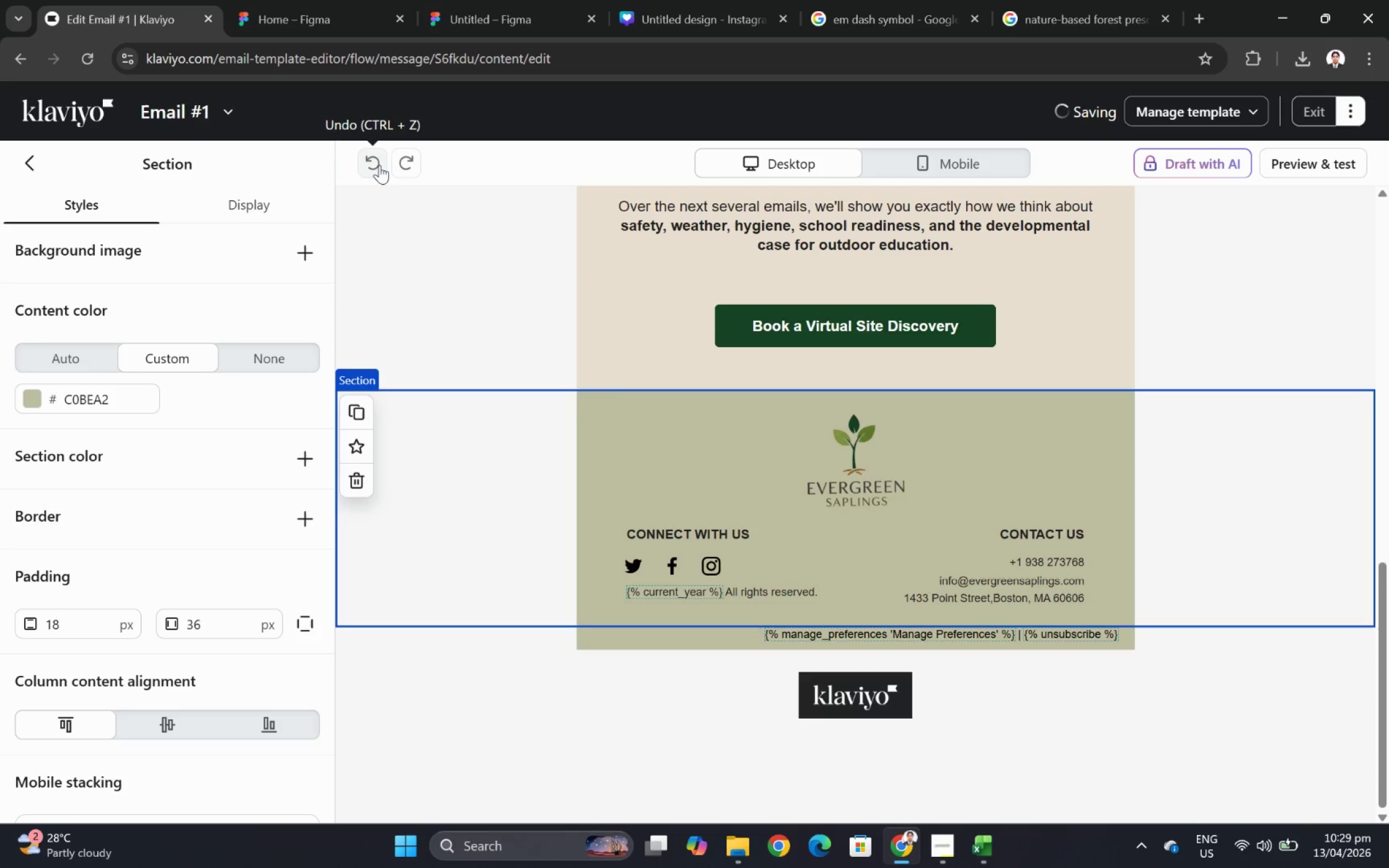 
triple_click([379, 165])
 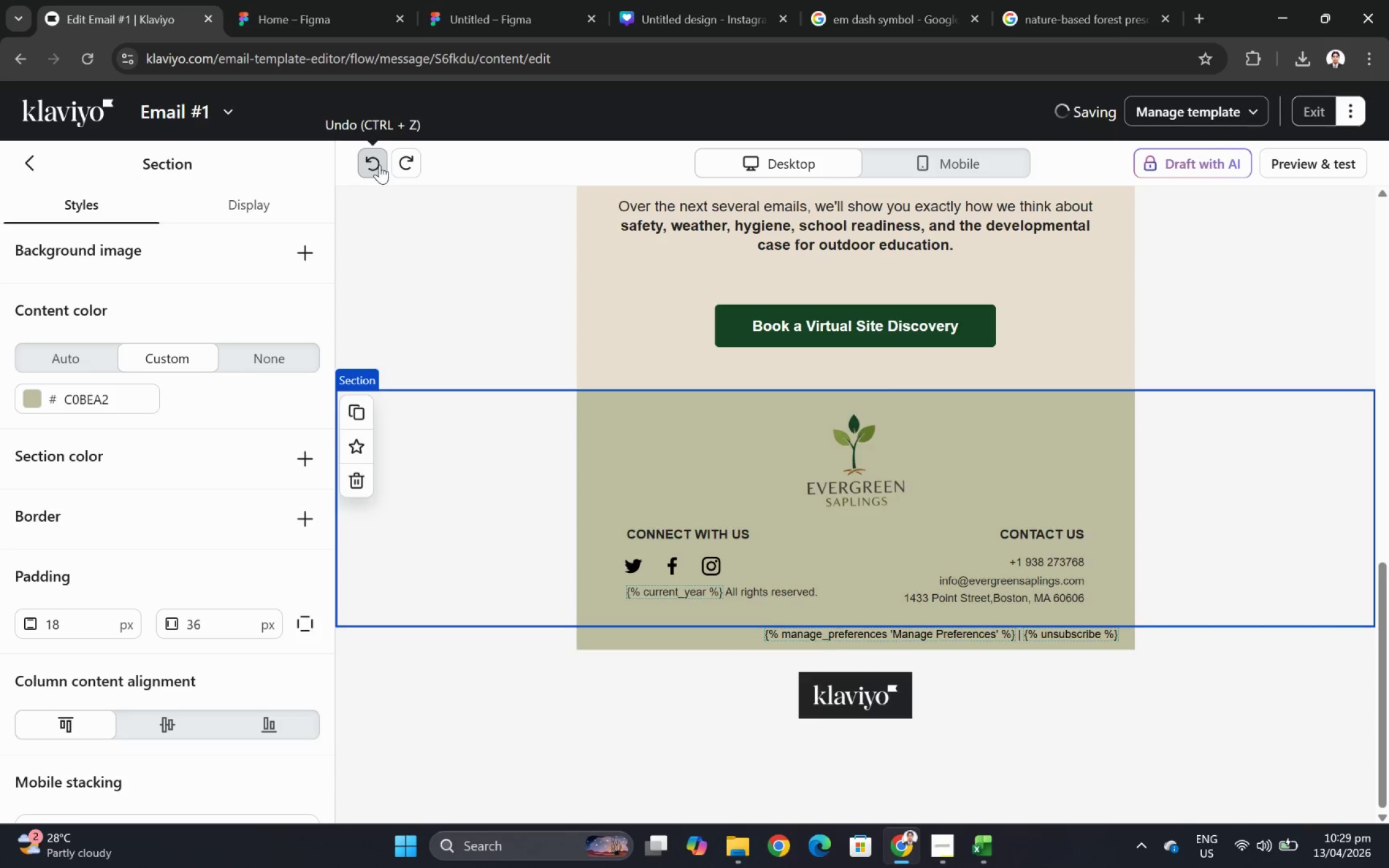 
triple_click([379, 165])
 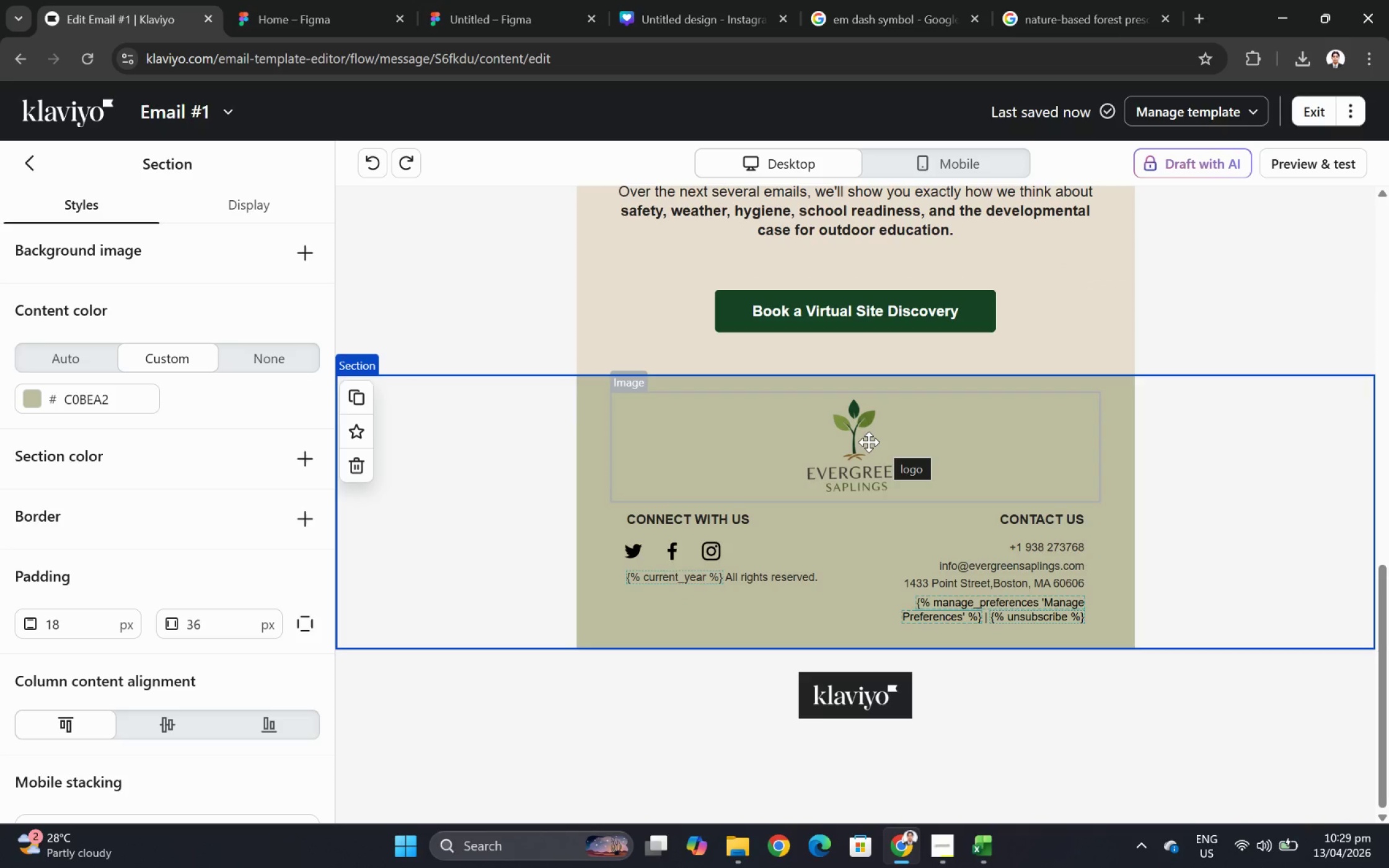 
wait(6.23)
 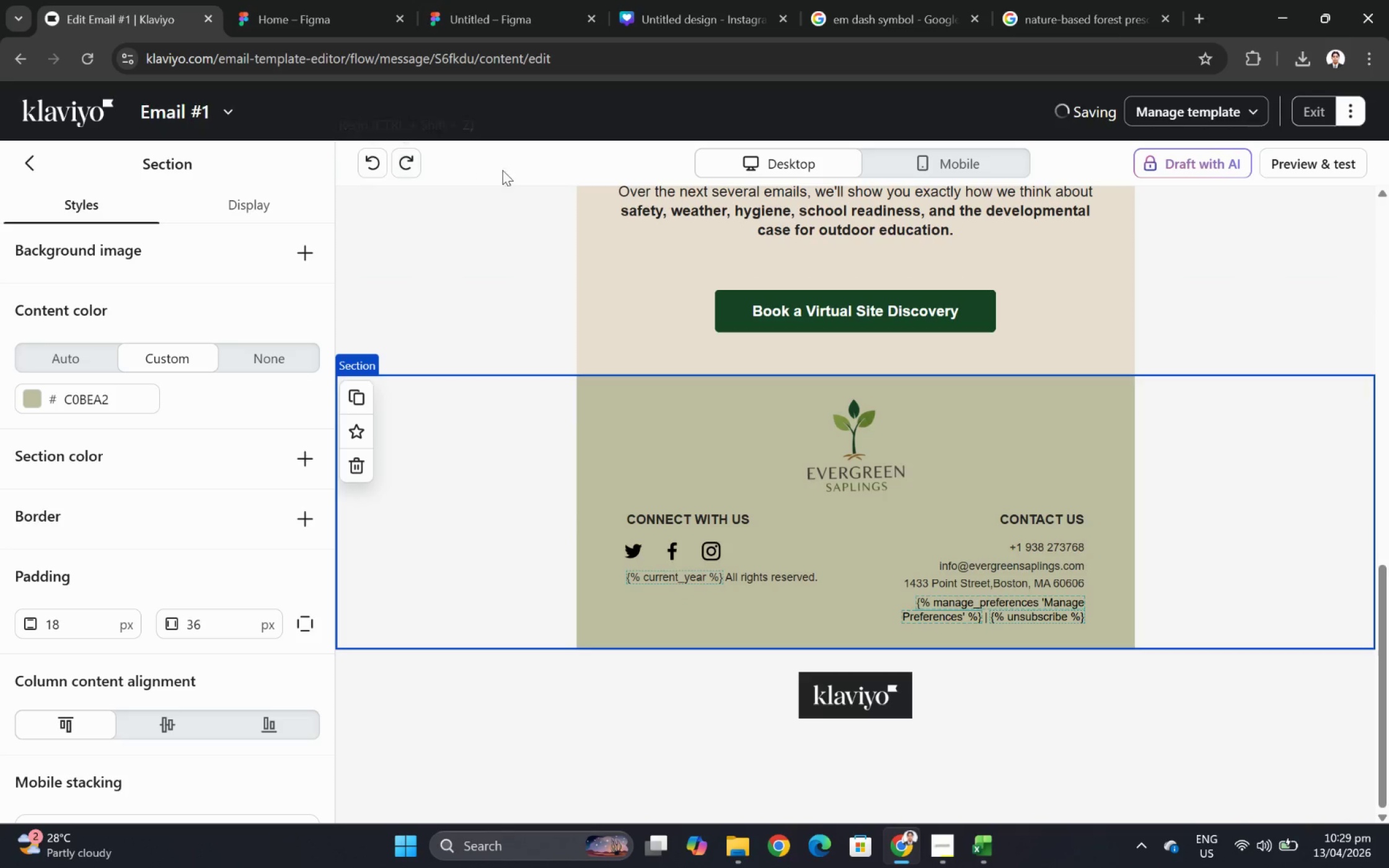 
left_click_drag(start_coordinate=[853, 457], to_coordinate=[666, 496])
 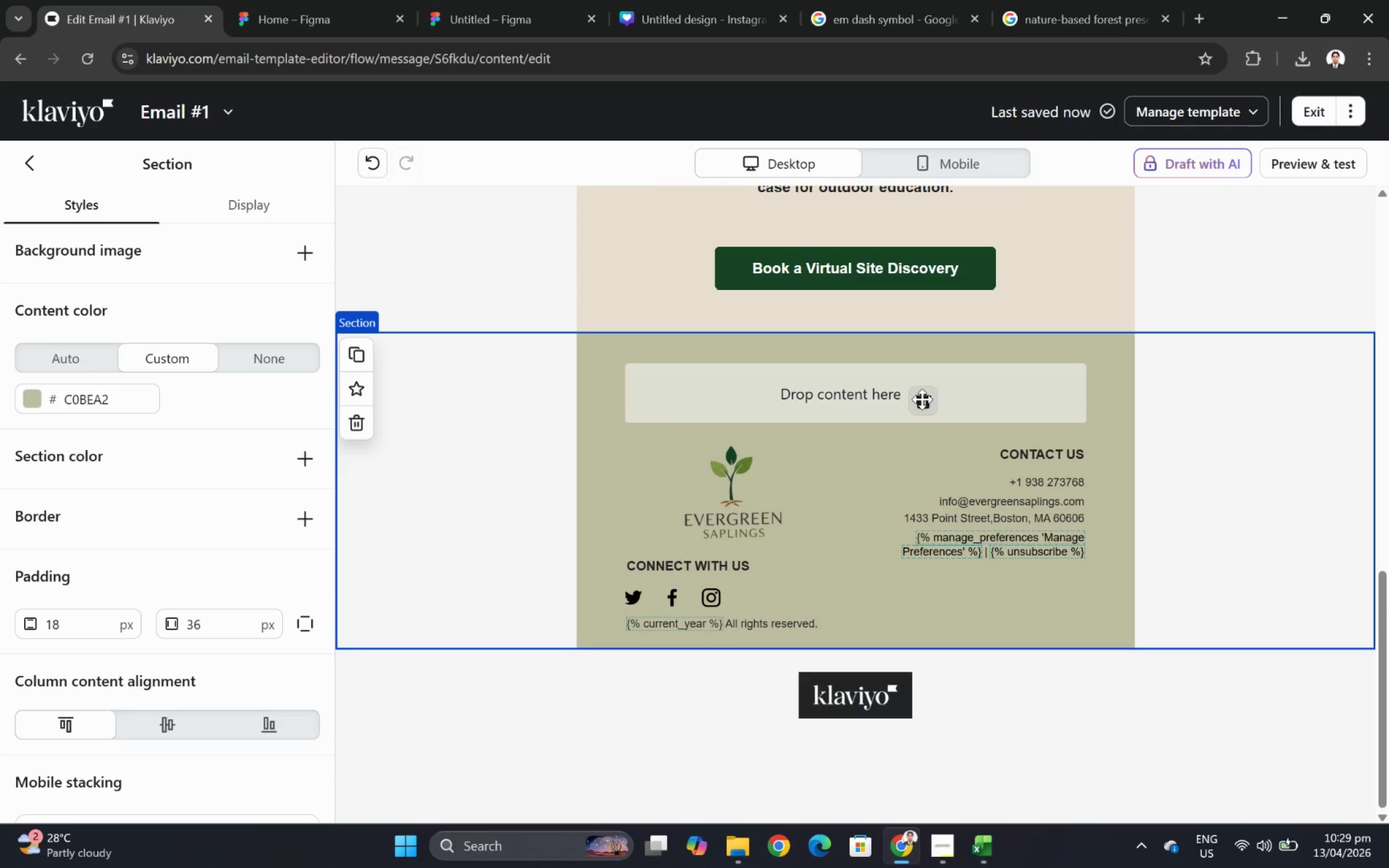 
left_click([922, 399])
 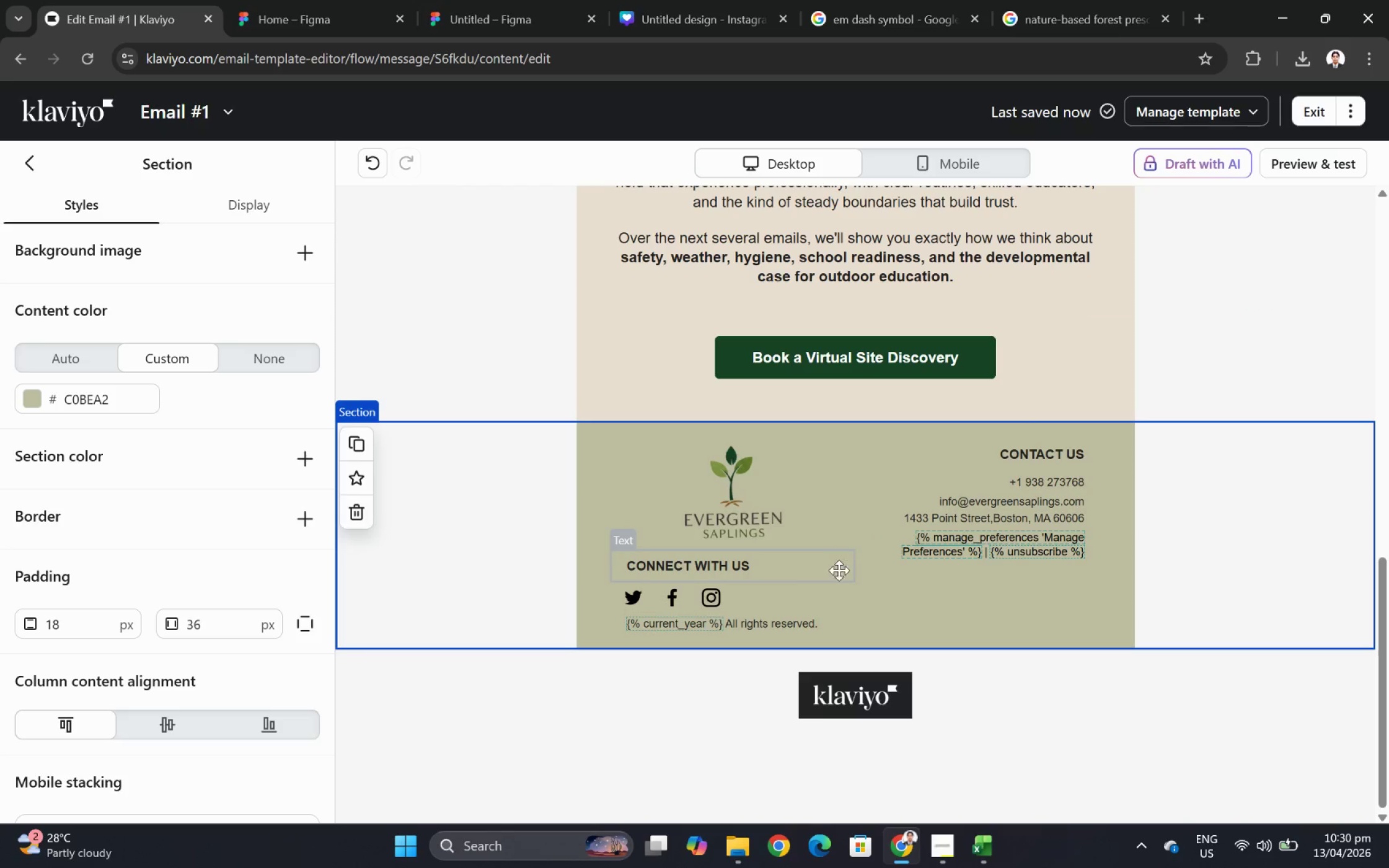 
left_click([723, 496])
 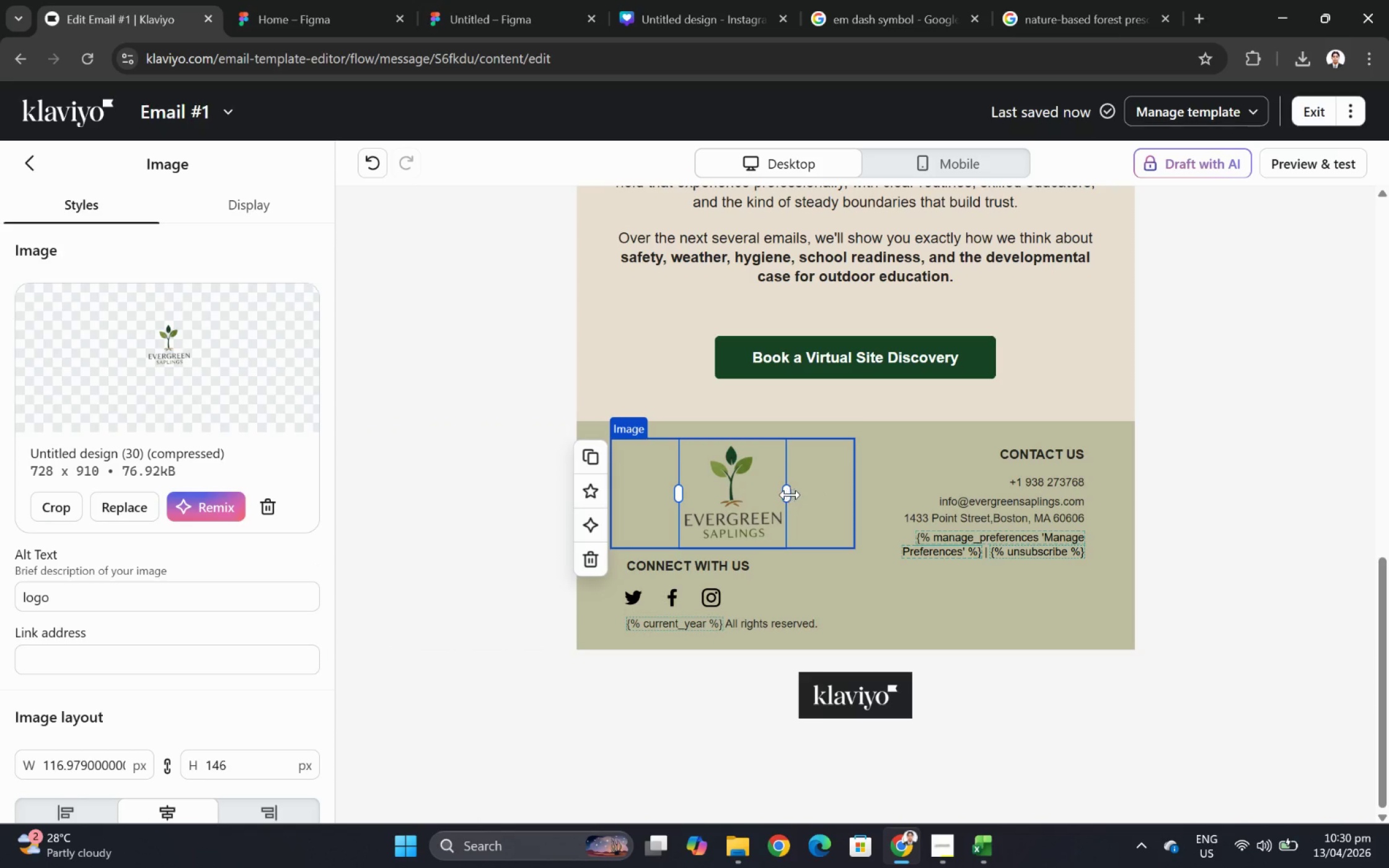 
left_click_drag(start_coordinate=[790, 494], to_coordinate=[744, 498])
 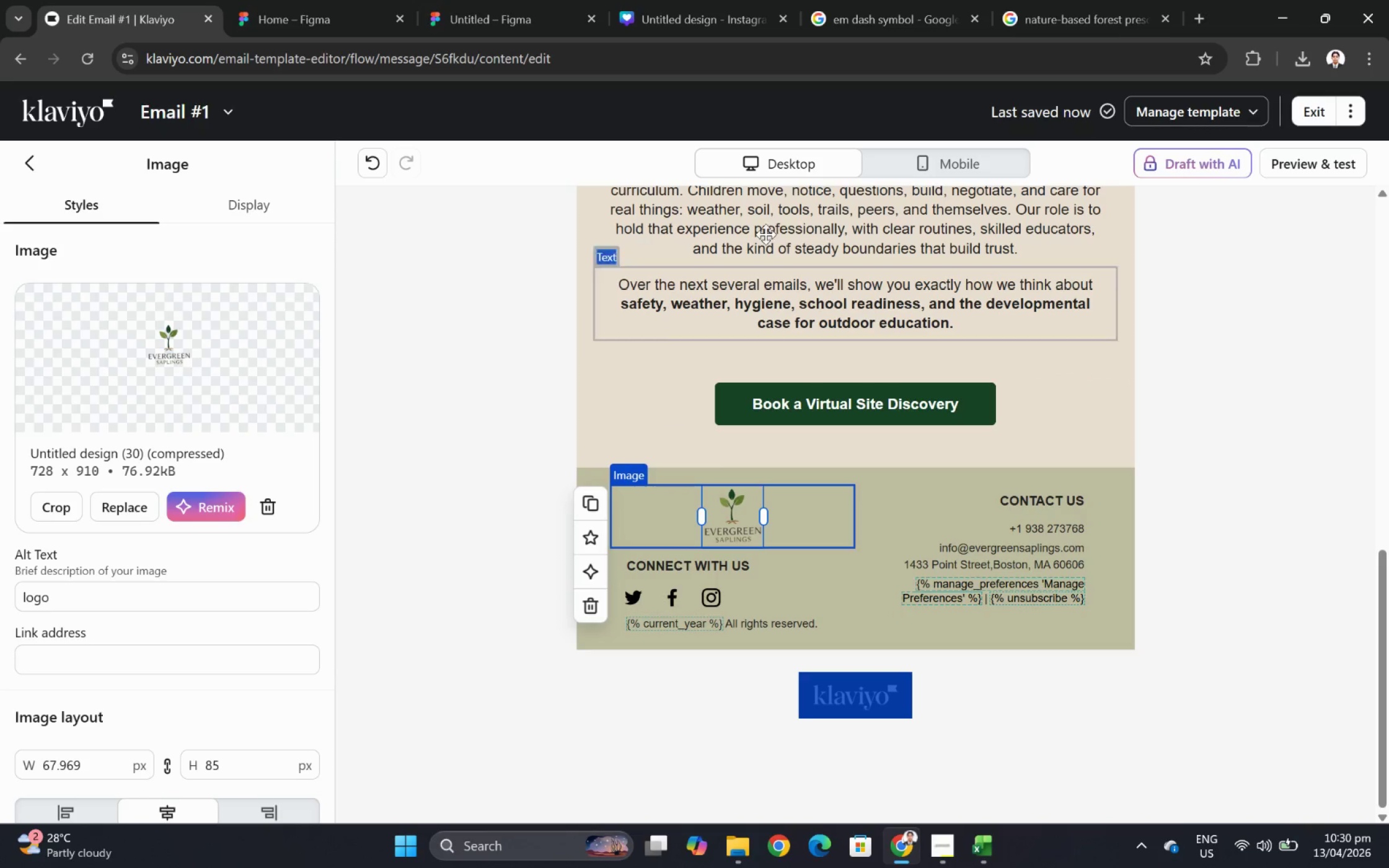 
scroll: coordinate [118, 683], scroll_direction: down, amount: 3.0
 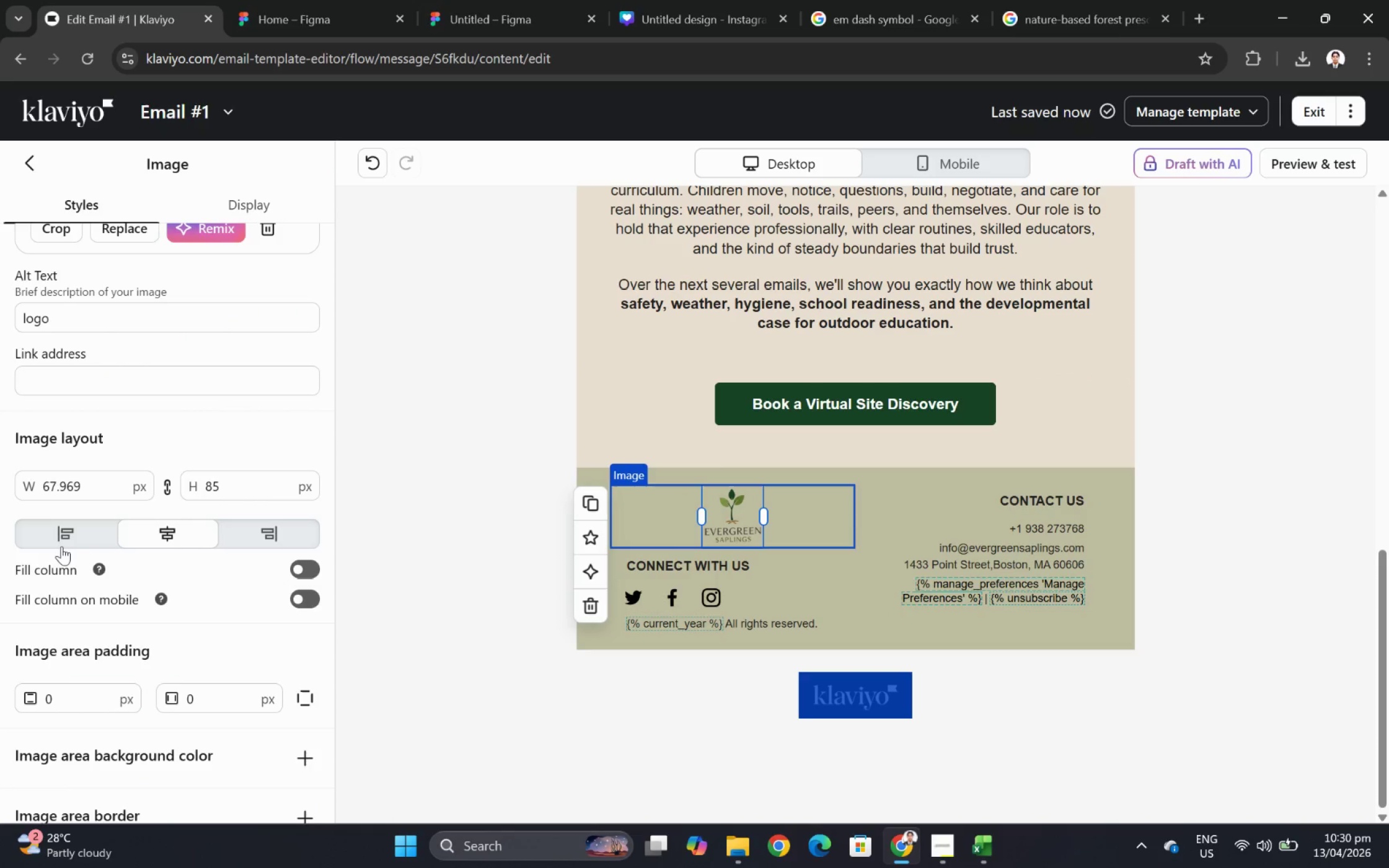 
left_click([61, 543])
 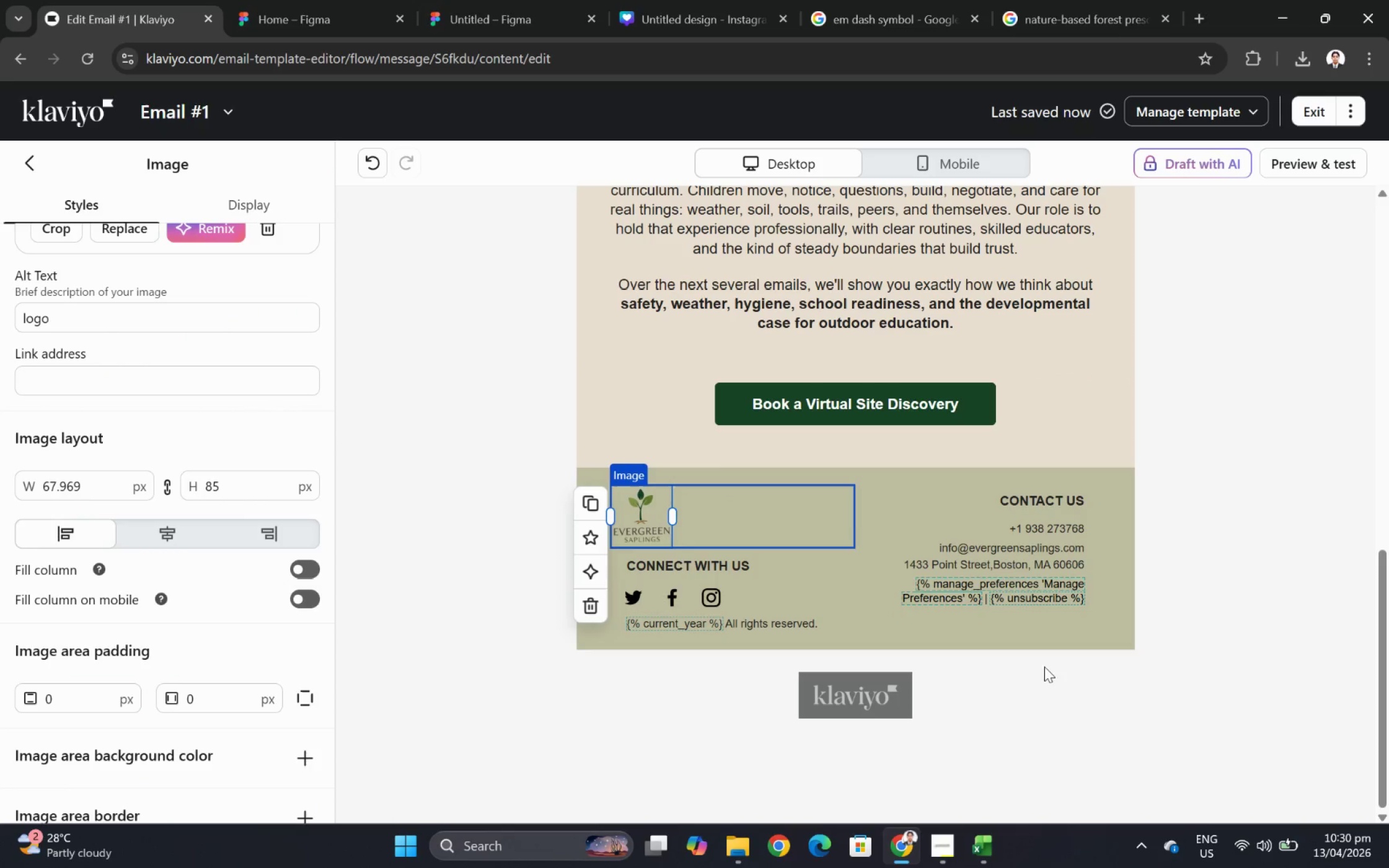 
left_click([1111, 680])
 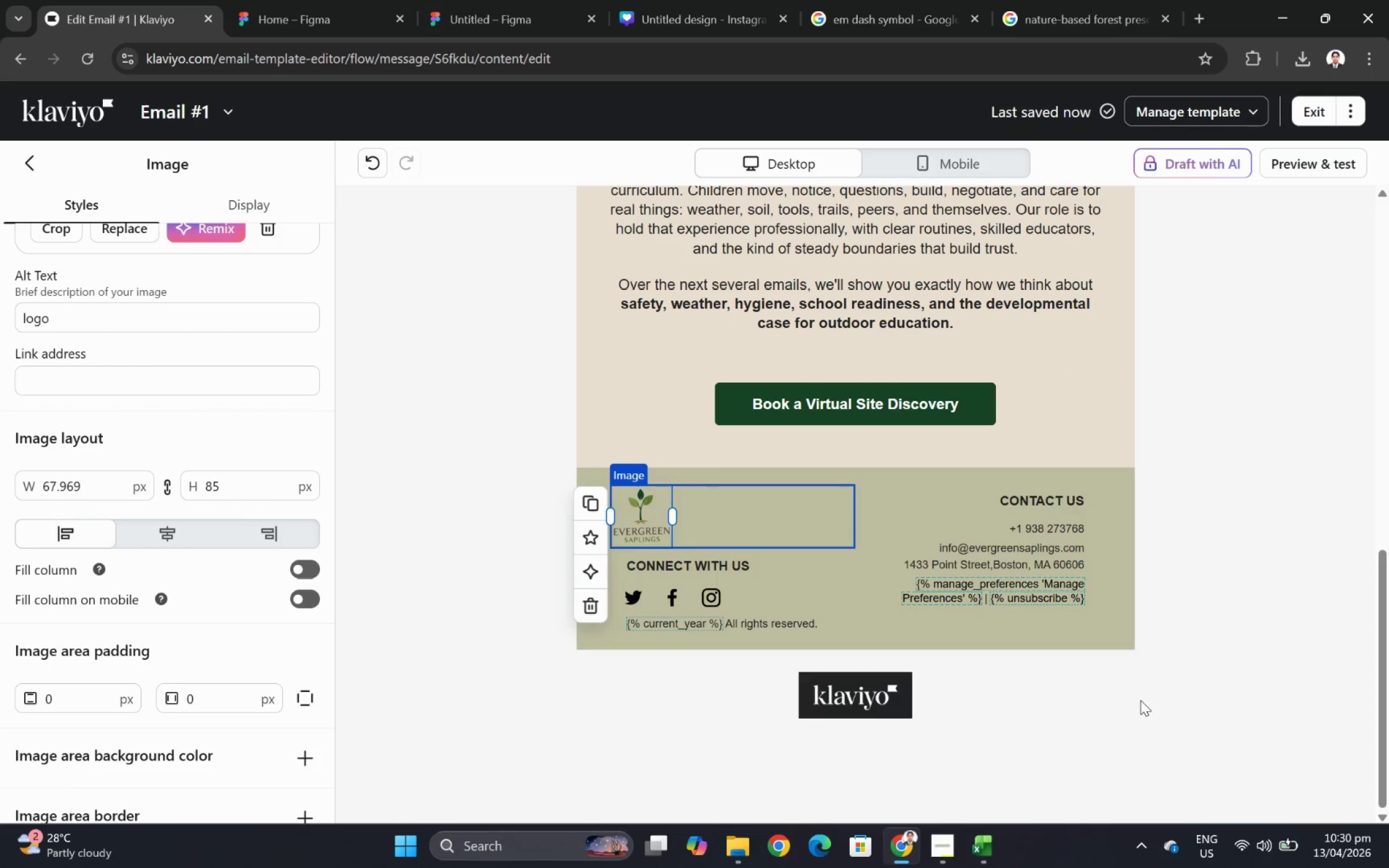 
left_click([1146, 701])
 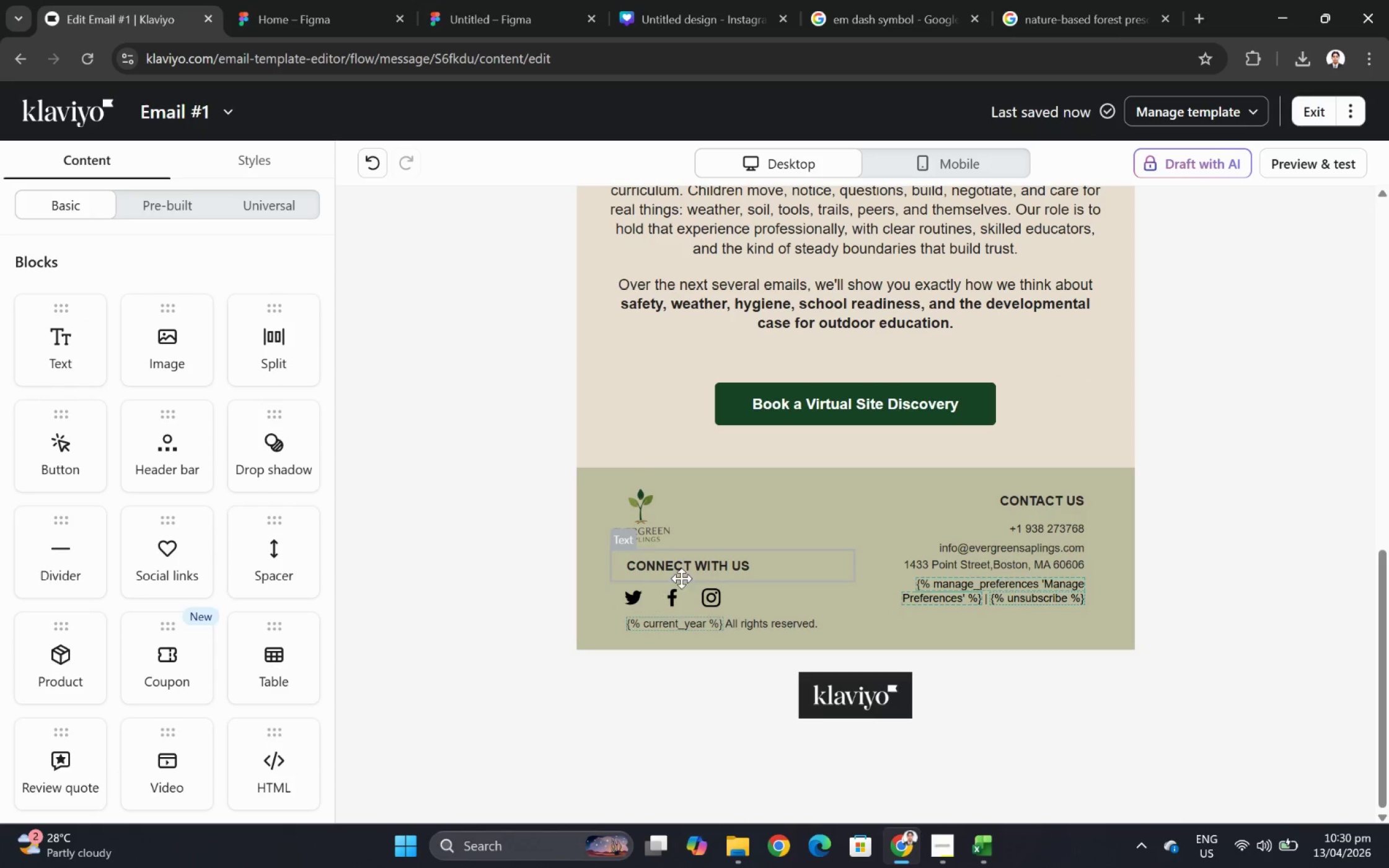 
left_click([690, 532])
 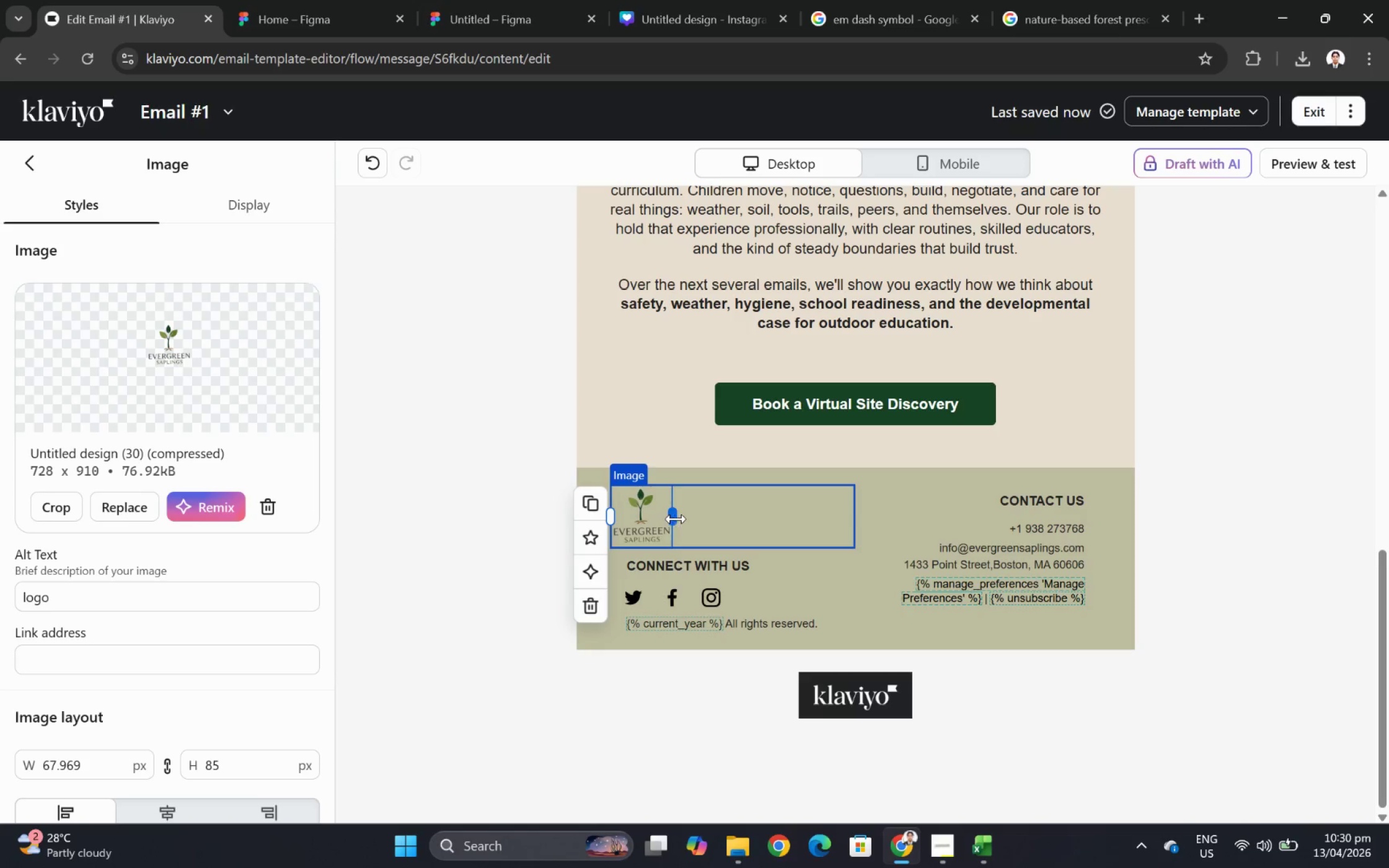 
left_click_drag(start_coordinate=[676, 517], to_coordinate=[695, 516])
 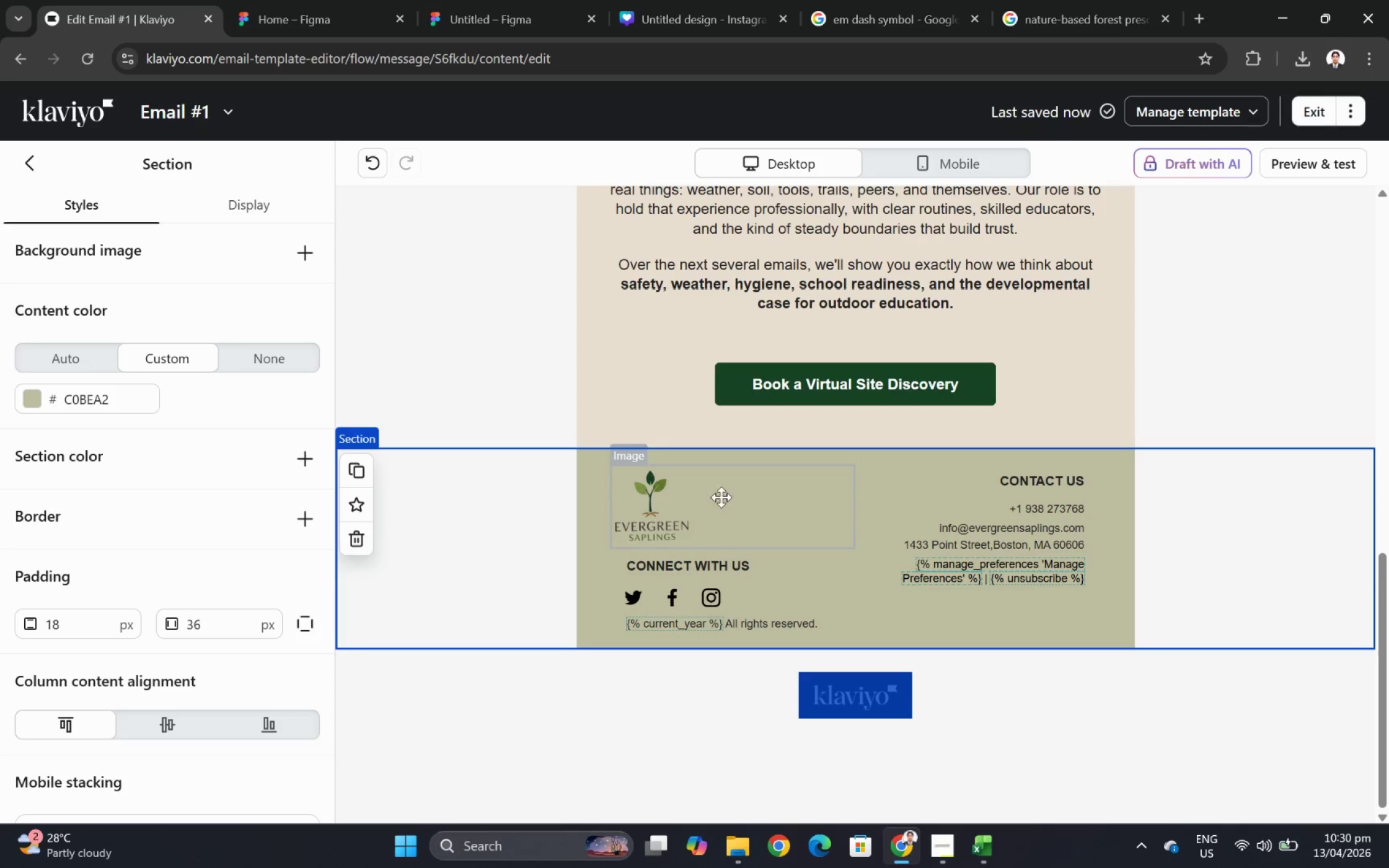 
wait(12.94)
 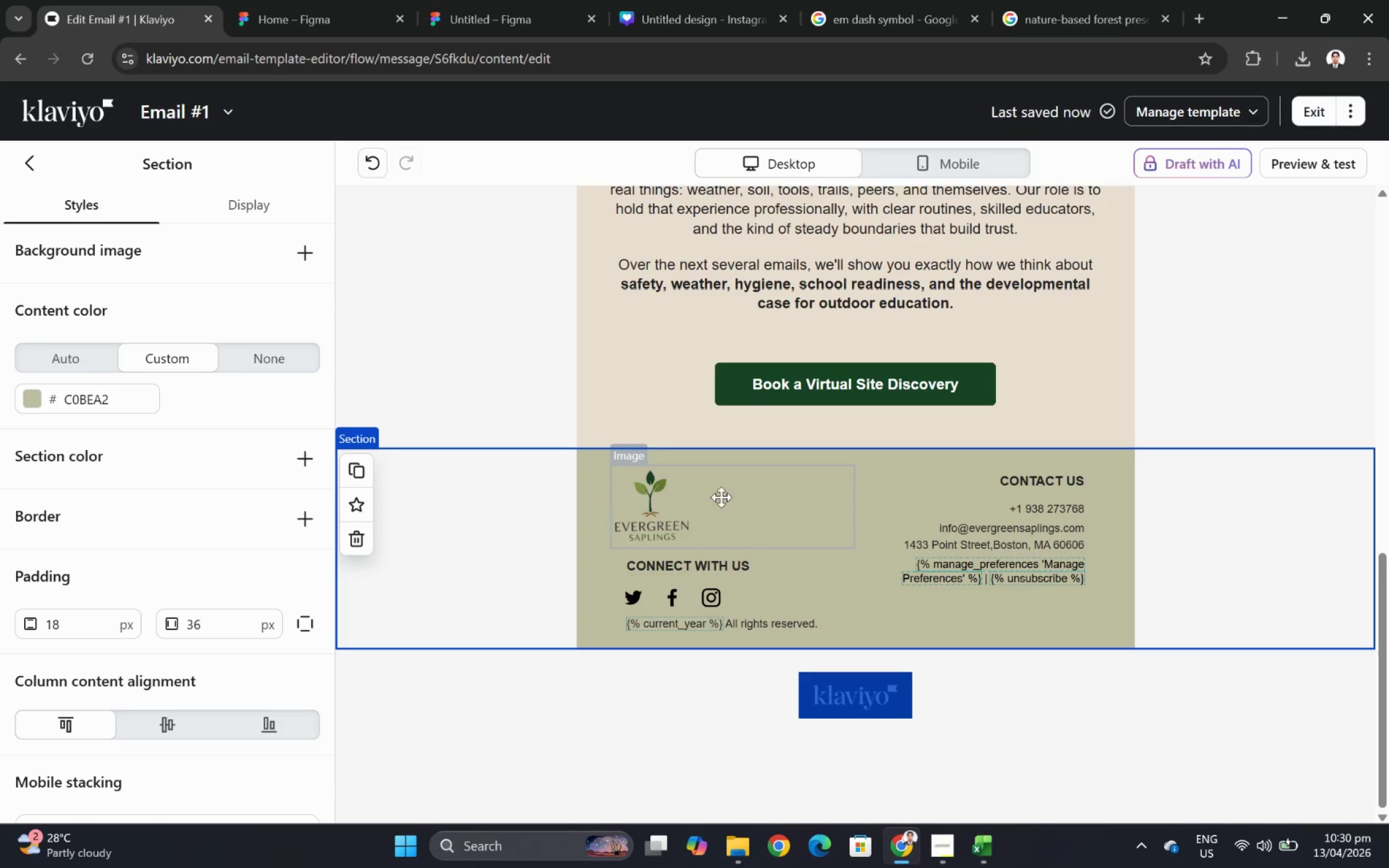 
left_click([374, 162])
 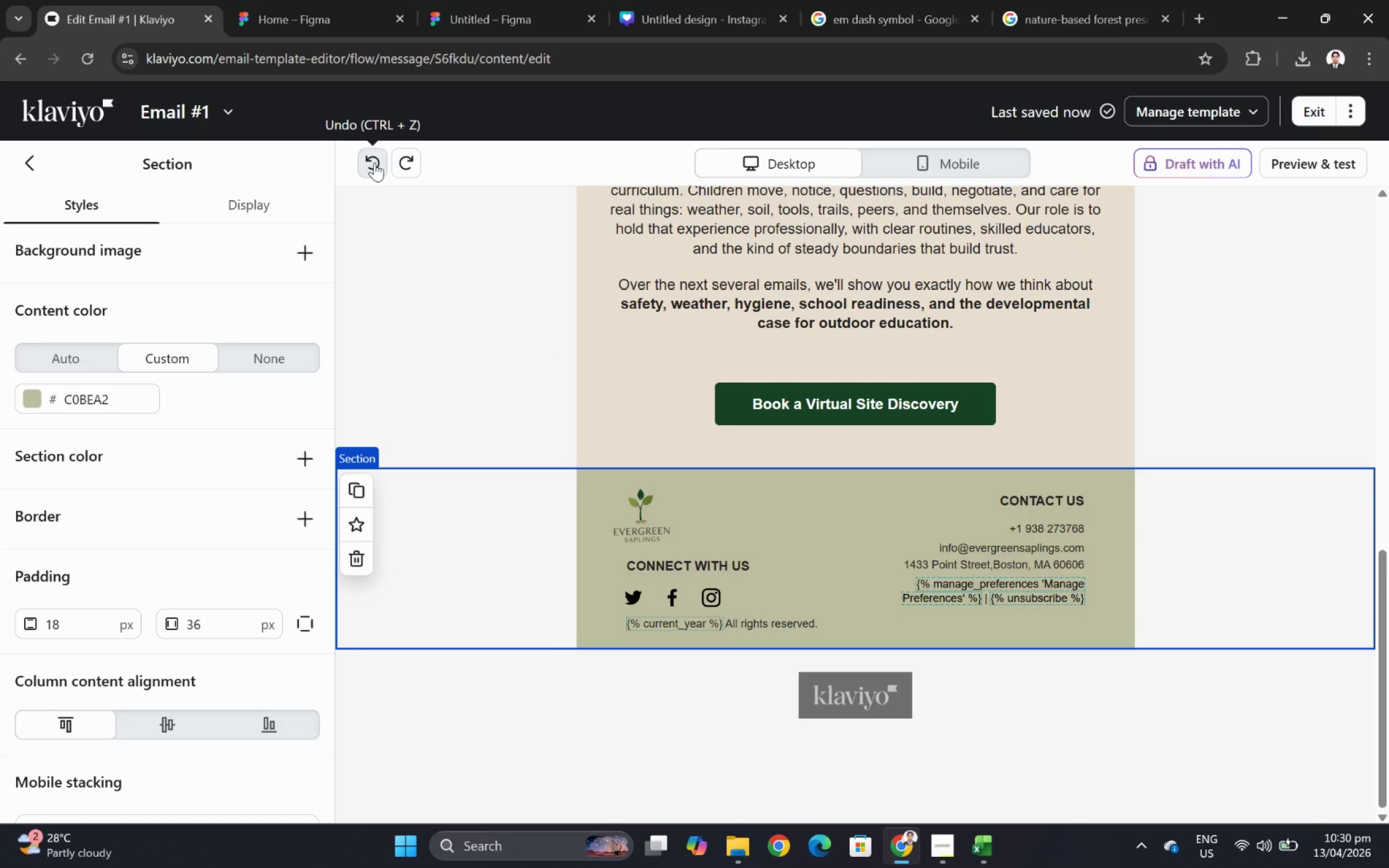 
left_click([374, 162])
 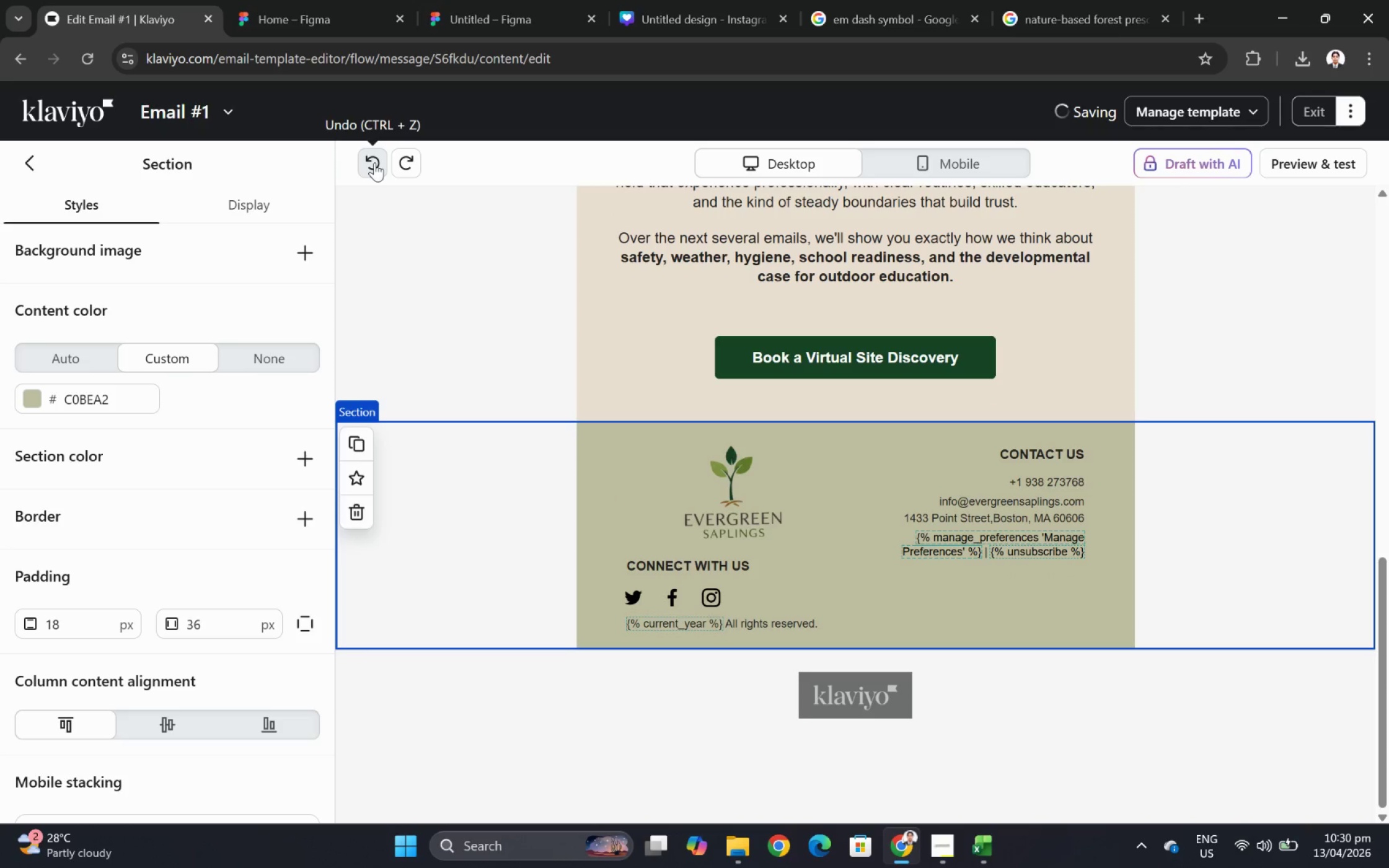 
left_click([374, 162])
 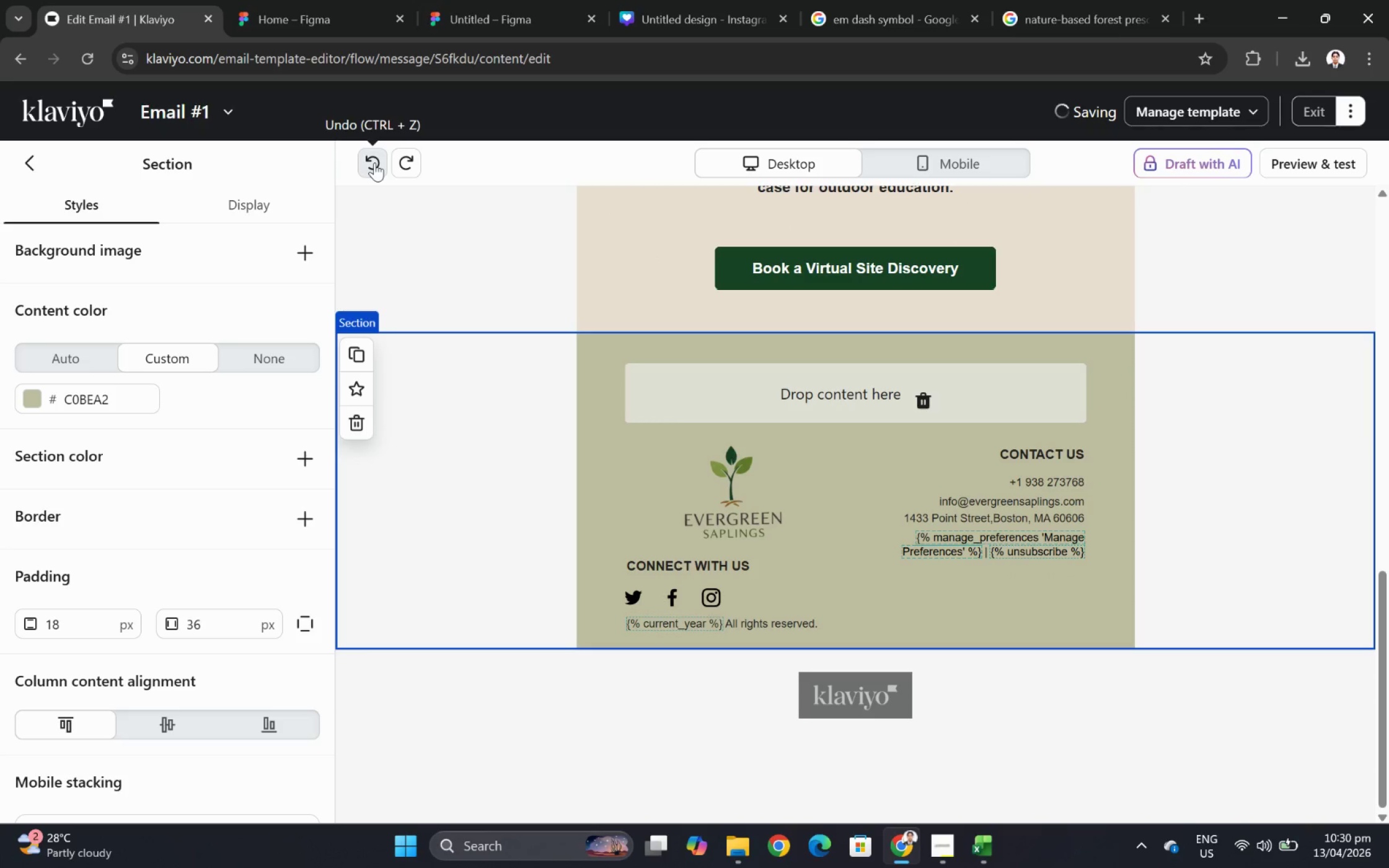 
left_click([374, 162])
 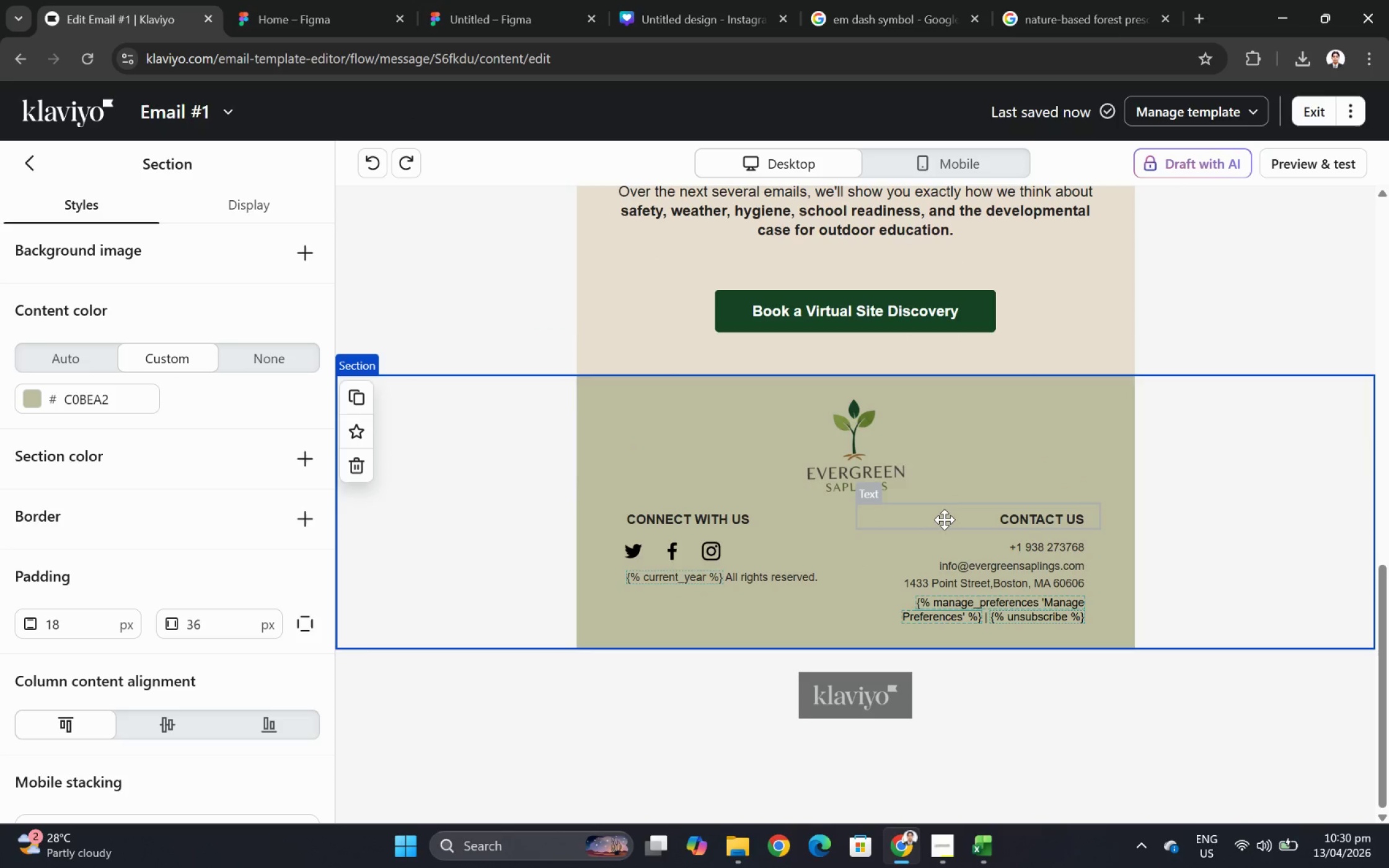 
left_click([944, 519])
 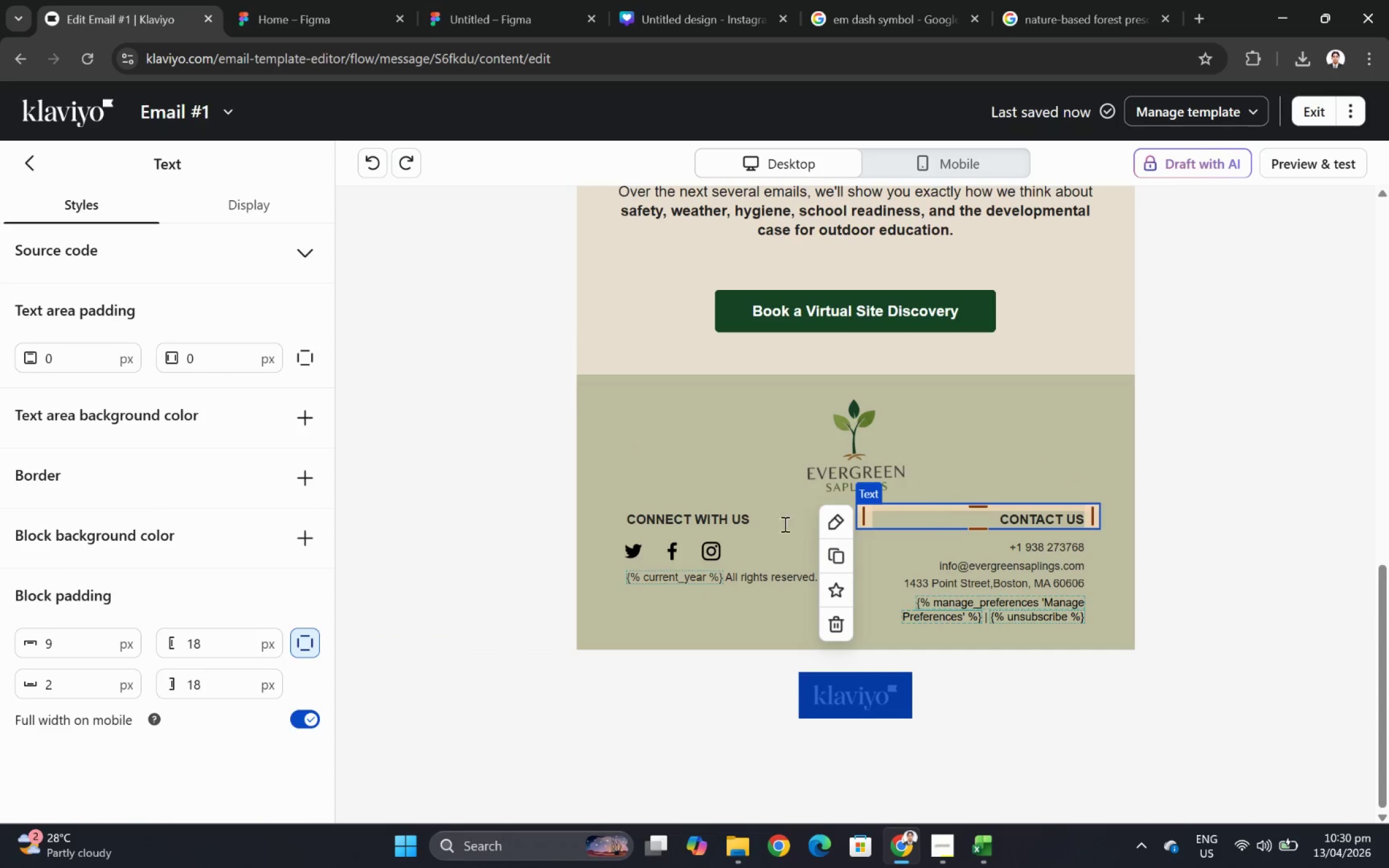 
left_click([707, 524])
 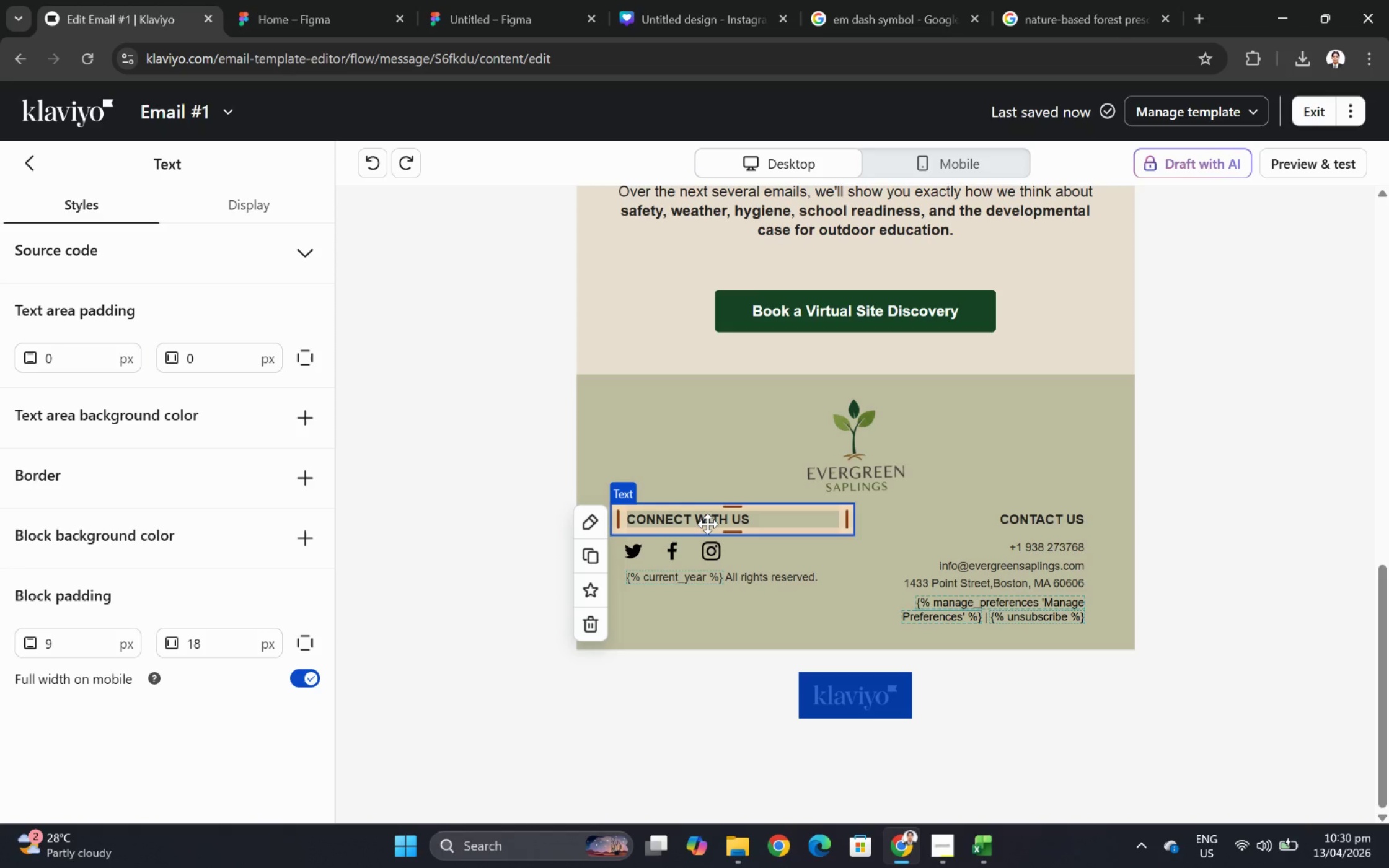 
double_click([707, 524])
 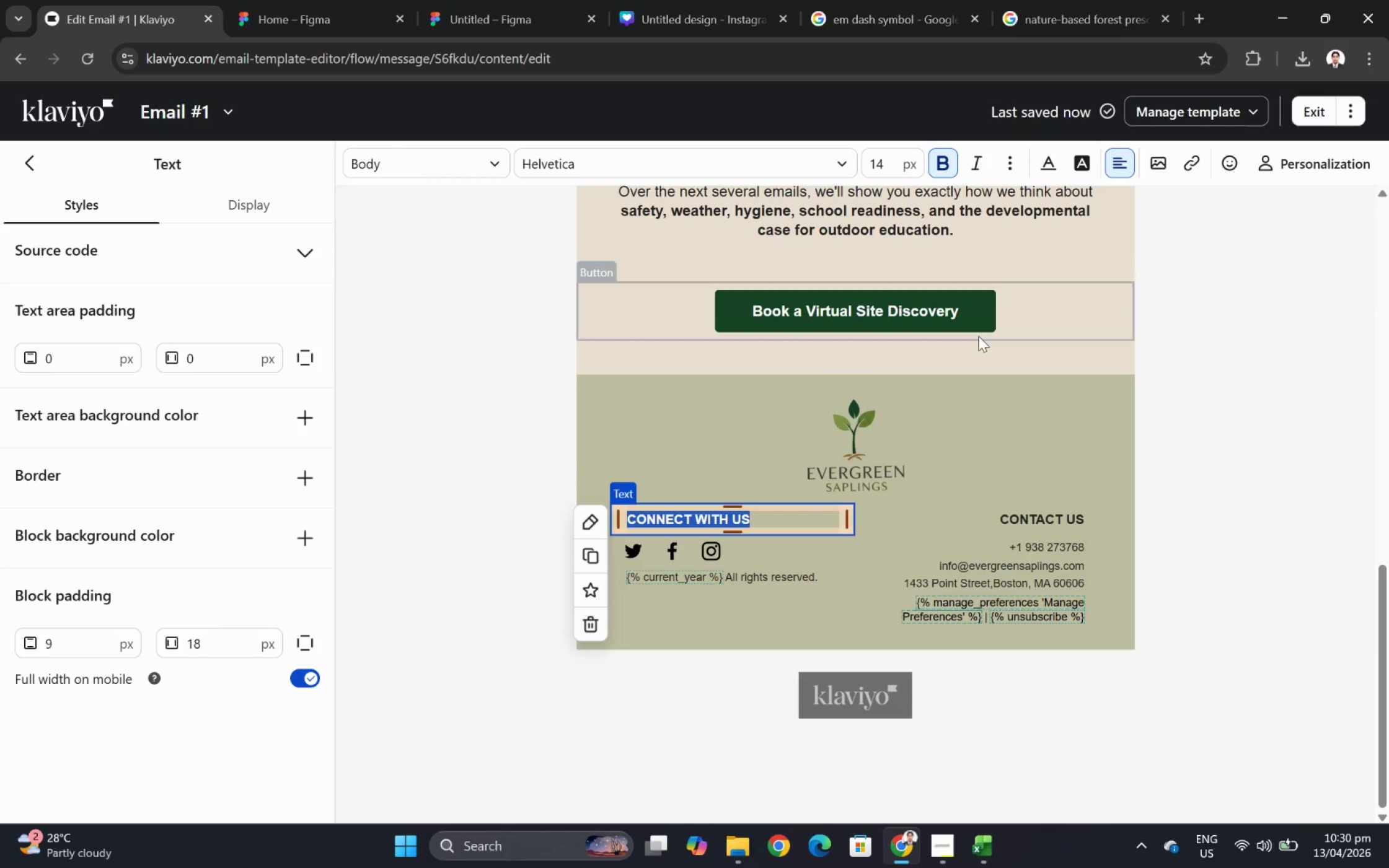 
left_click([1212, 508])
 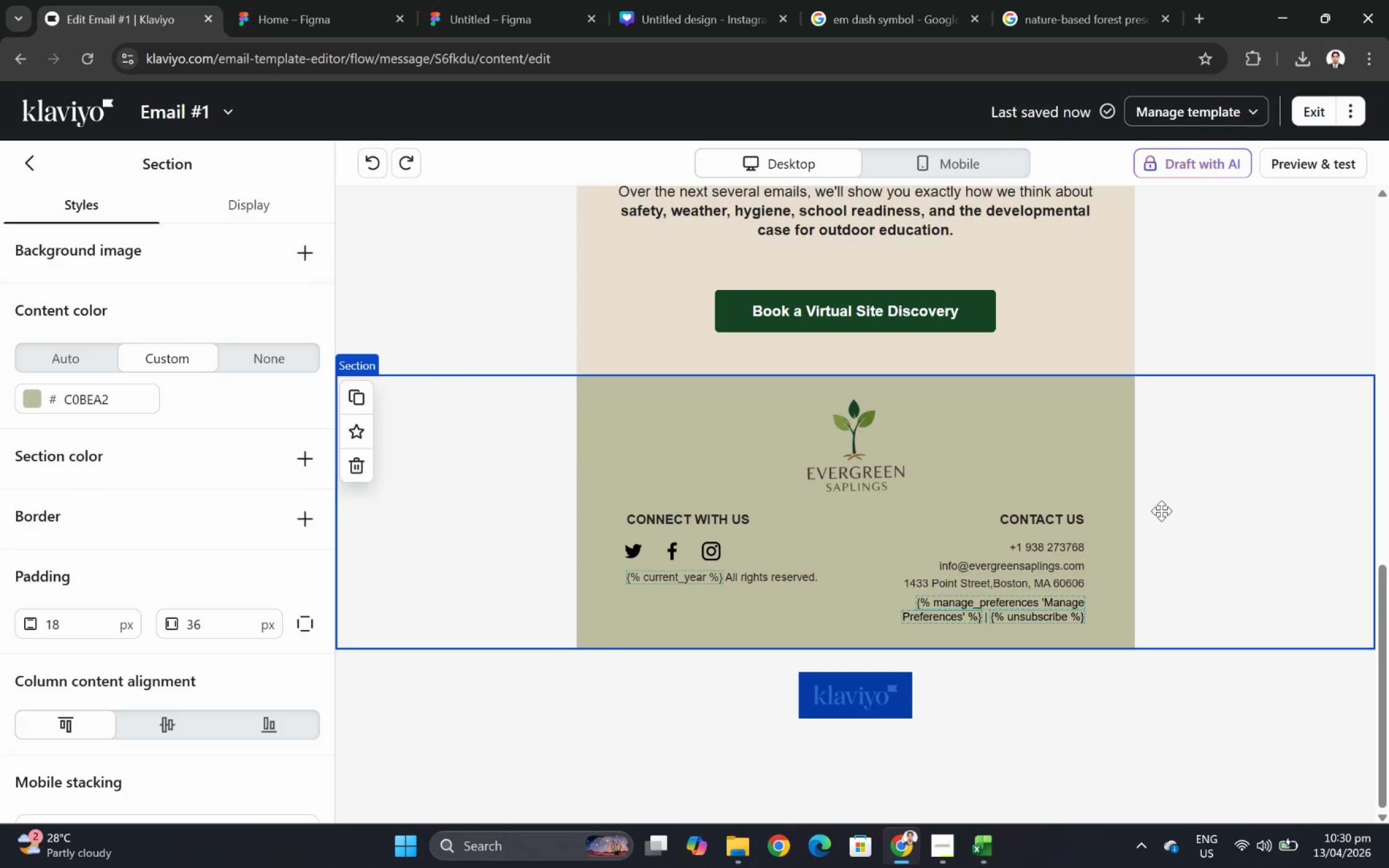 
wait(5.95)
 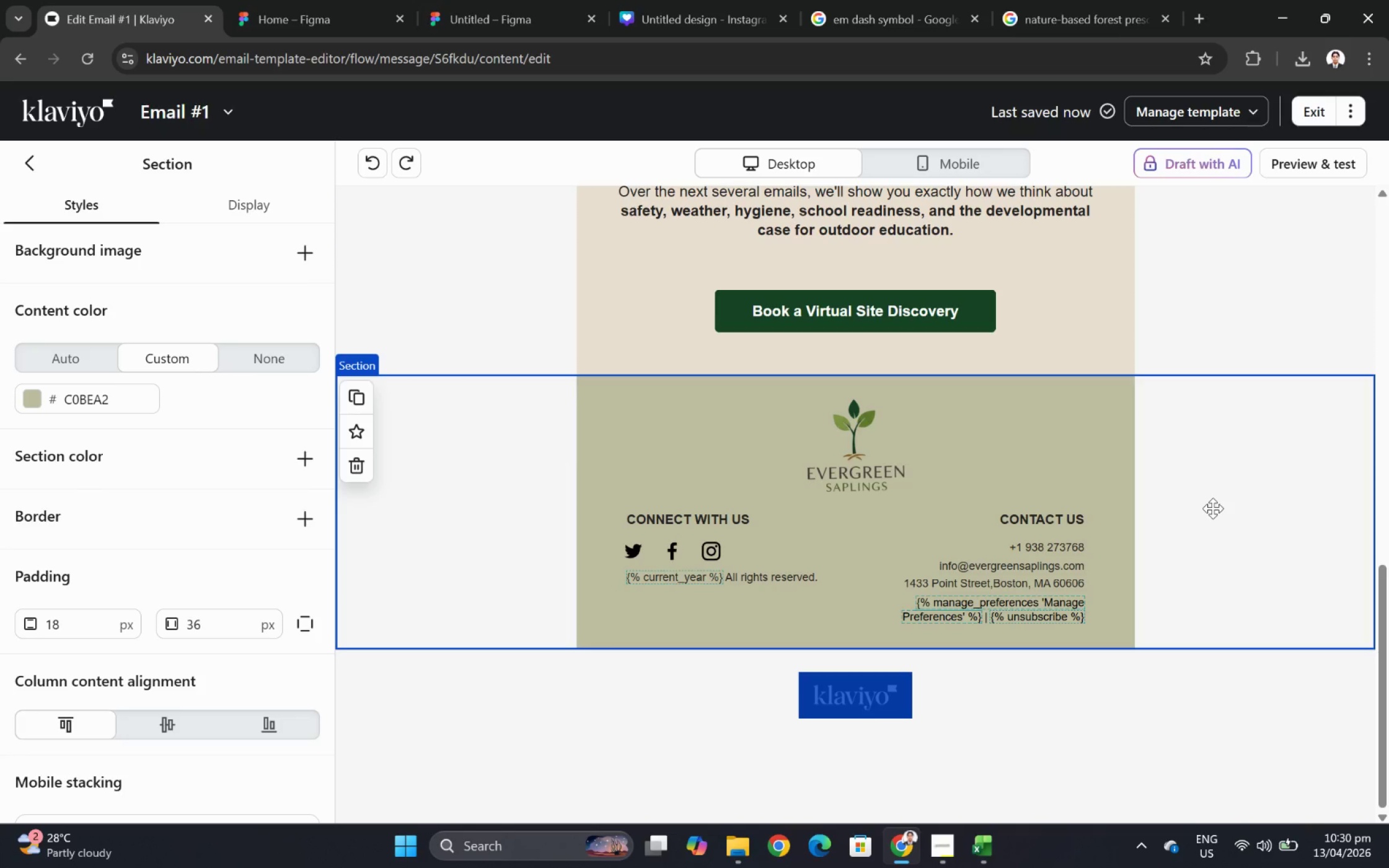 
left_click([998, 584])
 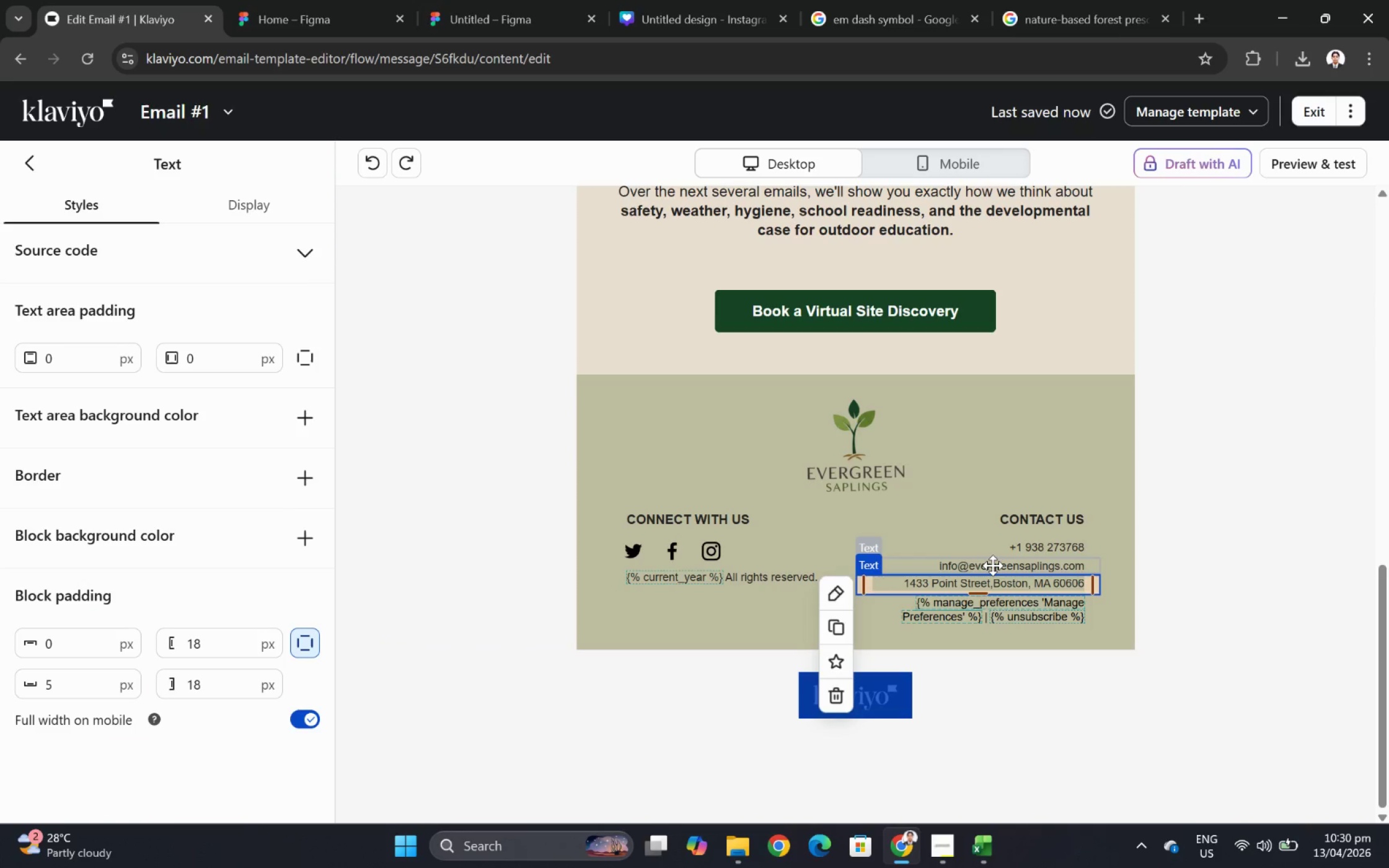 
left_click([992, 566])
 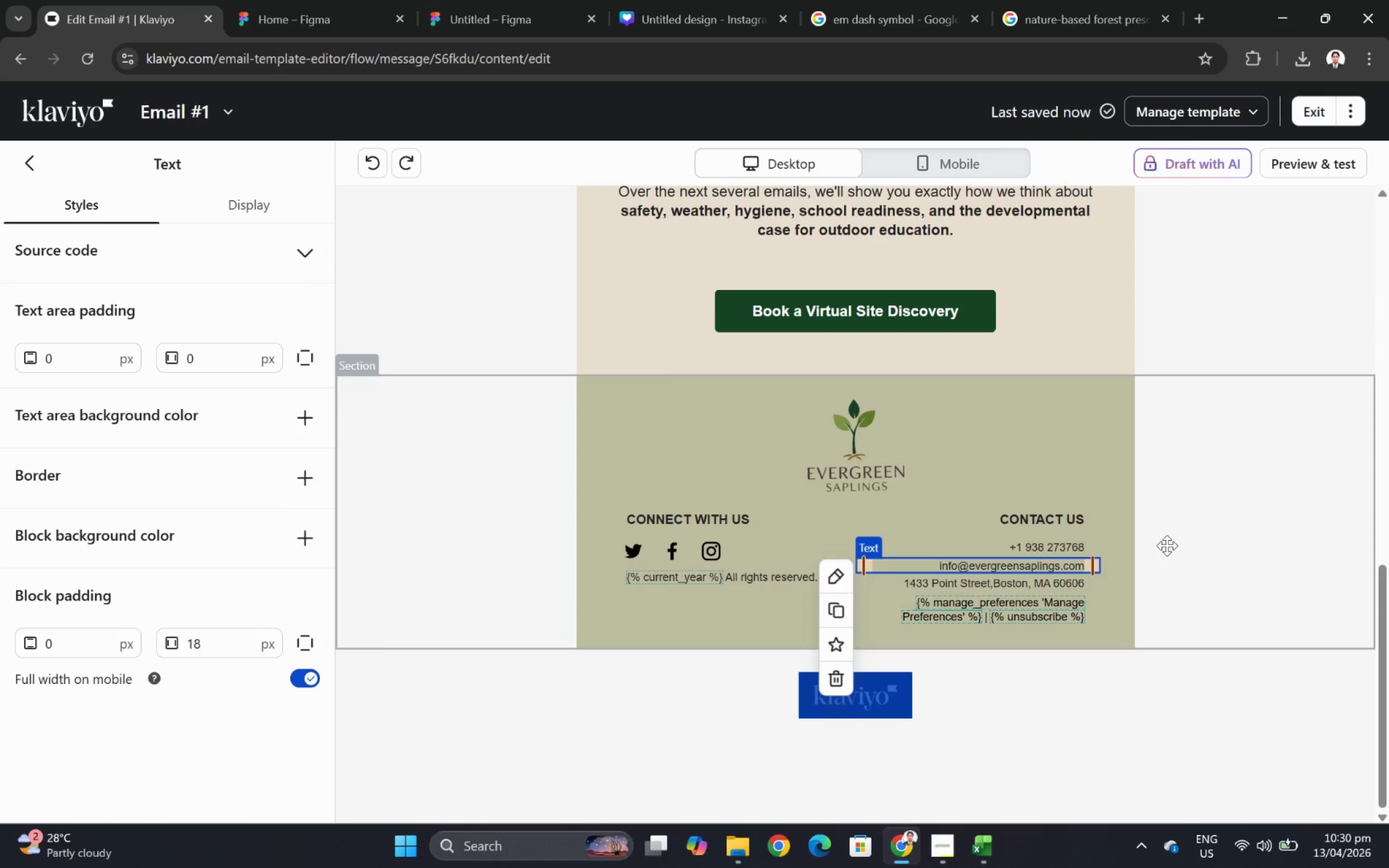 
left_click([1171, 540])
 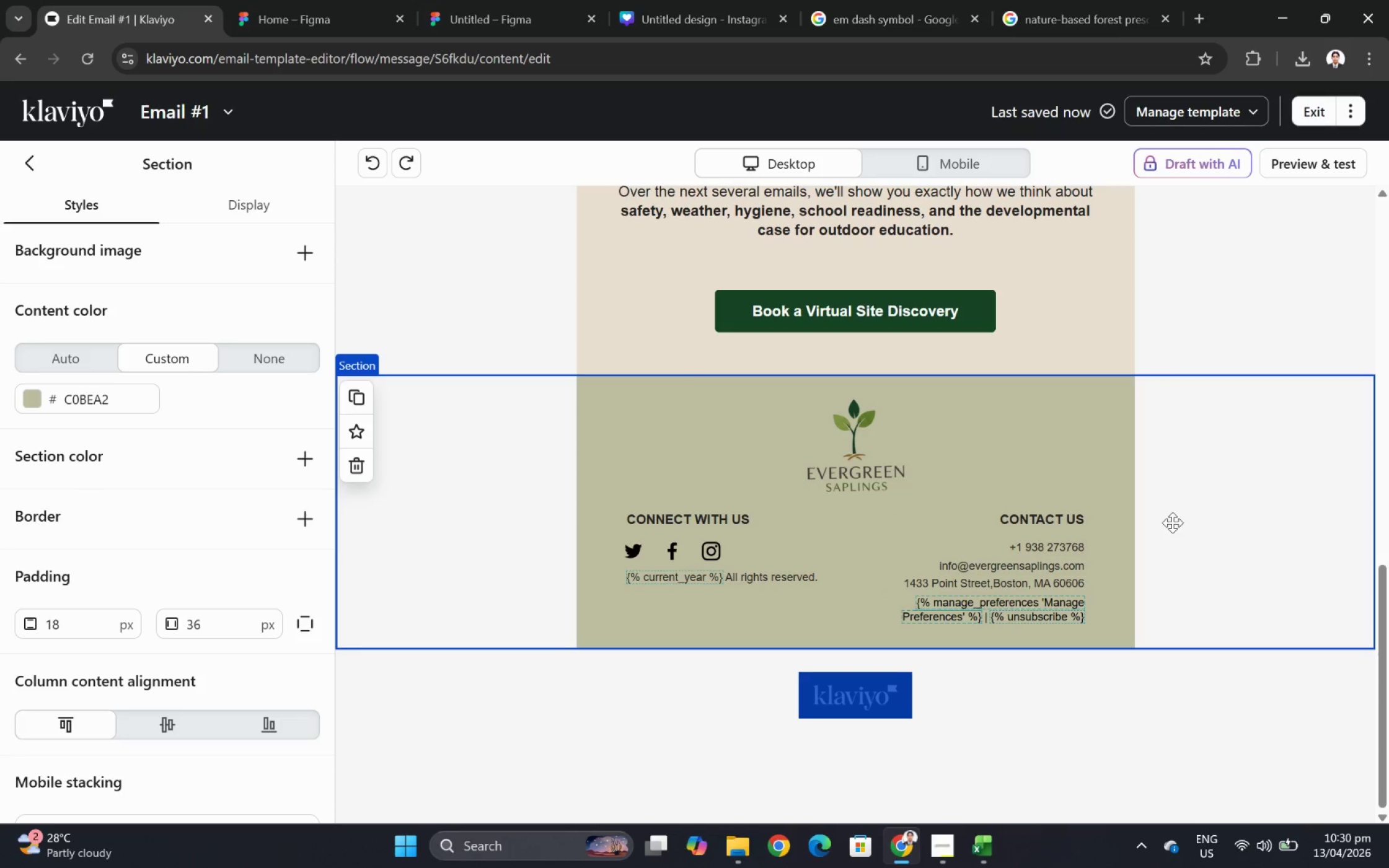 
hold_key(key=ControlLeft, duration=1.51)
scroll: coordinate [1170, 525], scroll_direction: down, amount: 6.0
 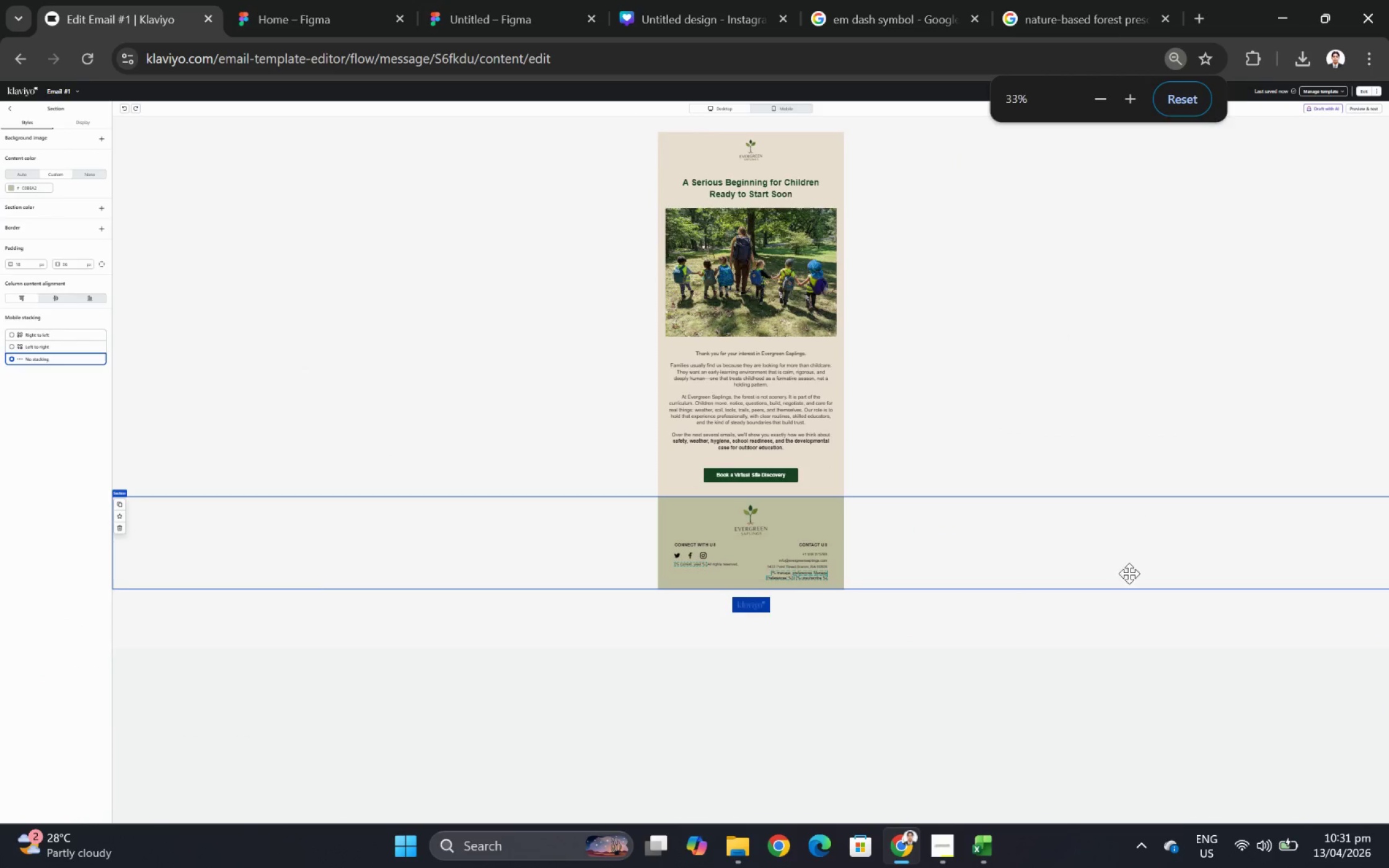 
key(Control+ControlLeft)
 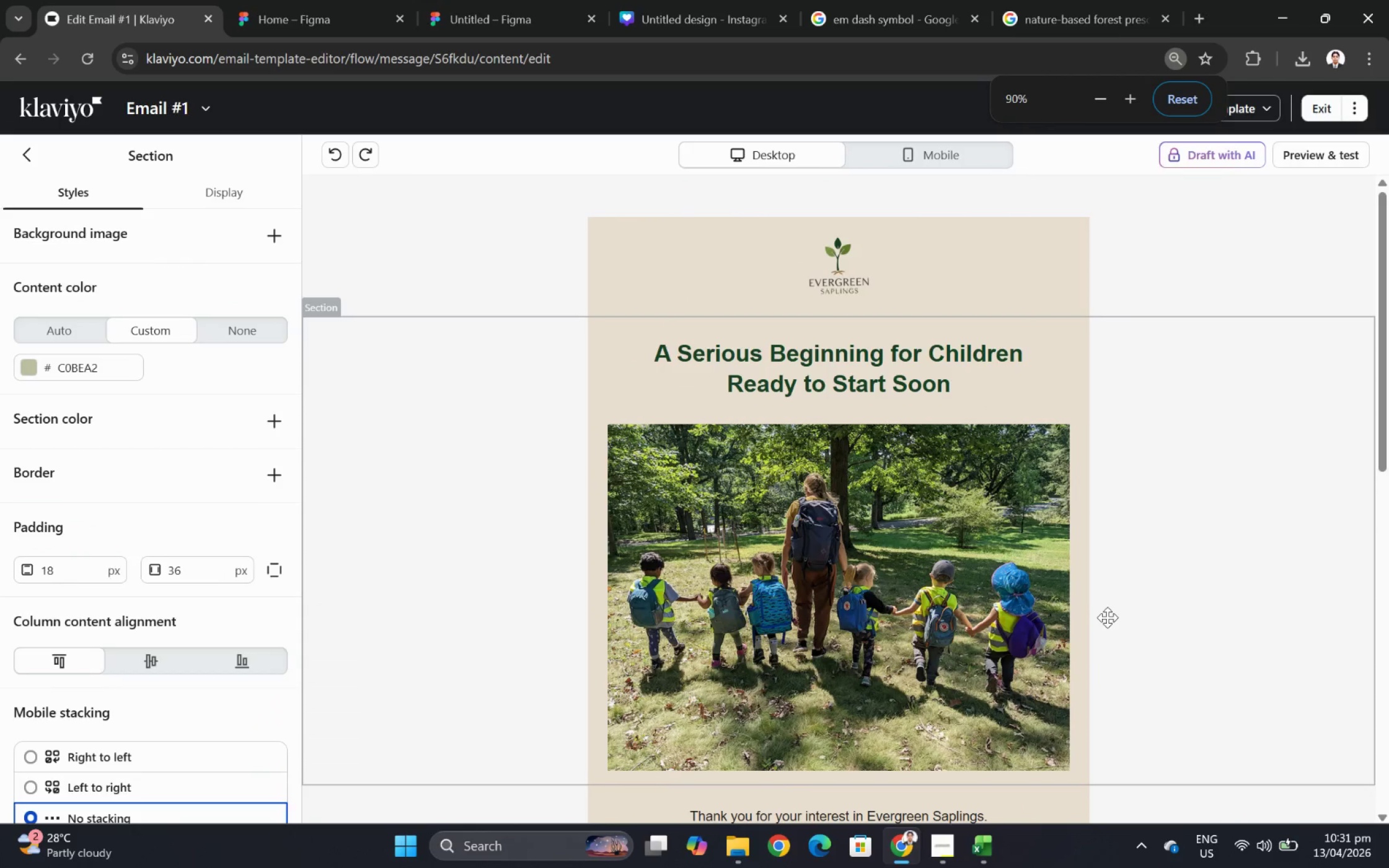 
key(Control+ControlLeft)
 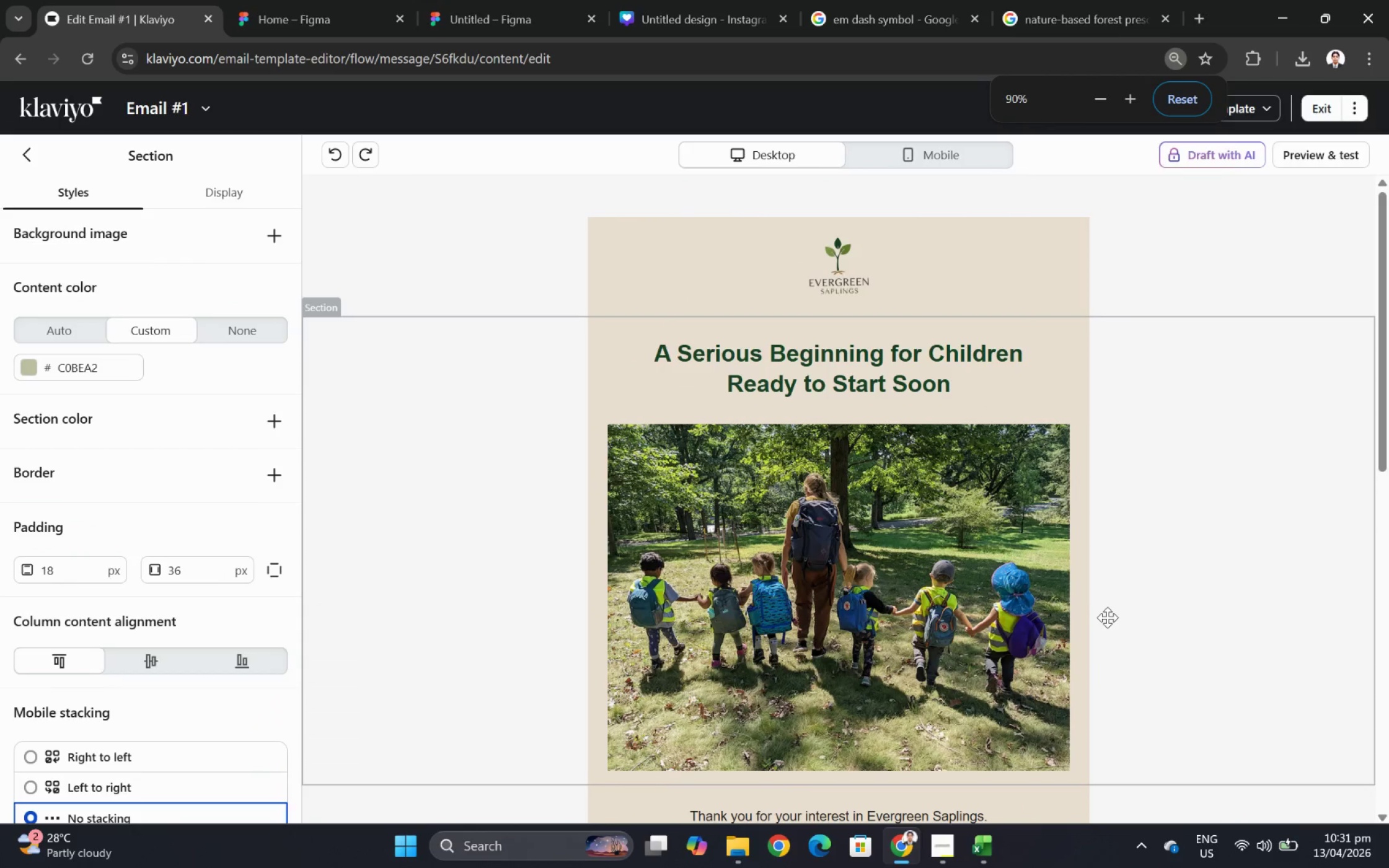 
key(Control+ControlLeft)
 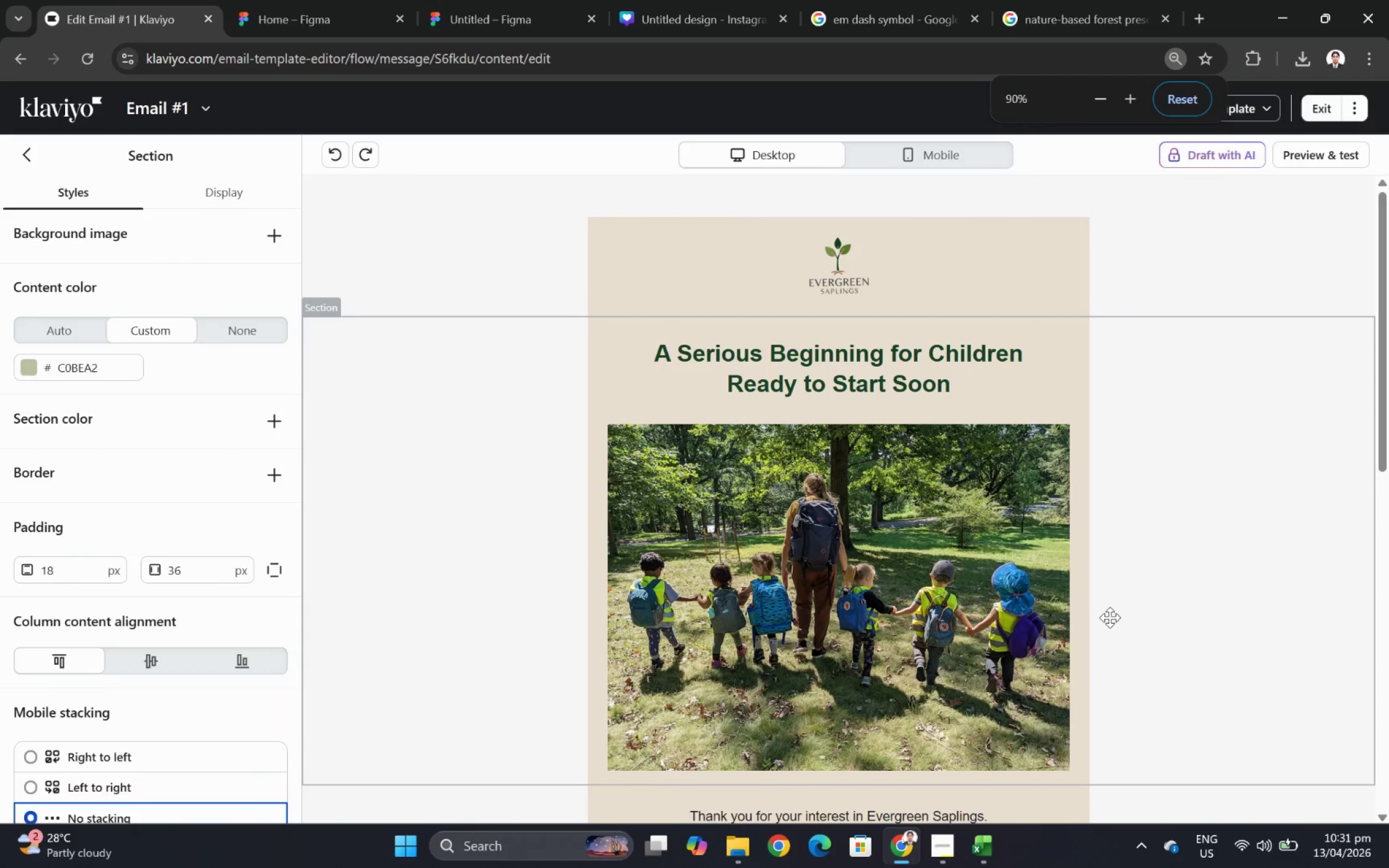 
key(Control+ControlLeft)
 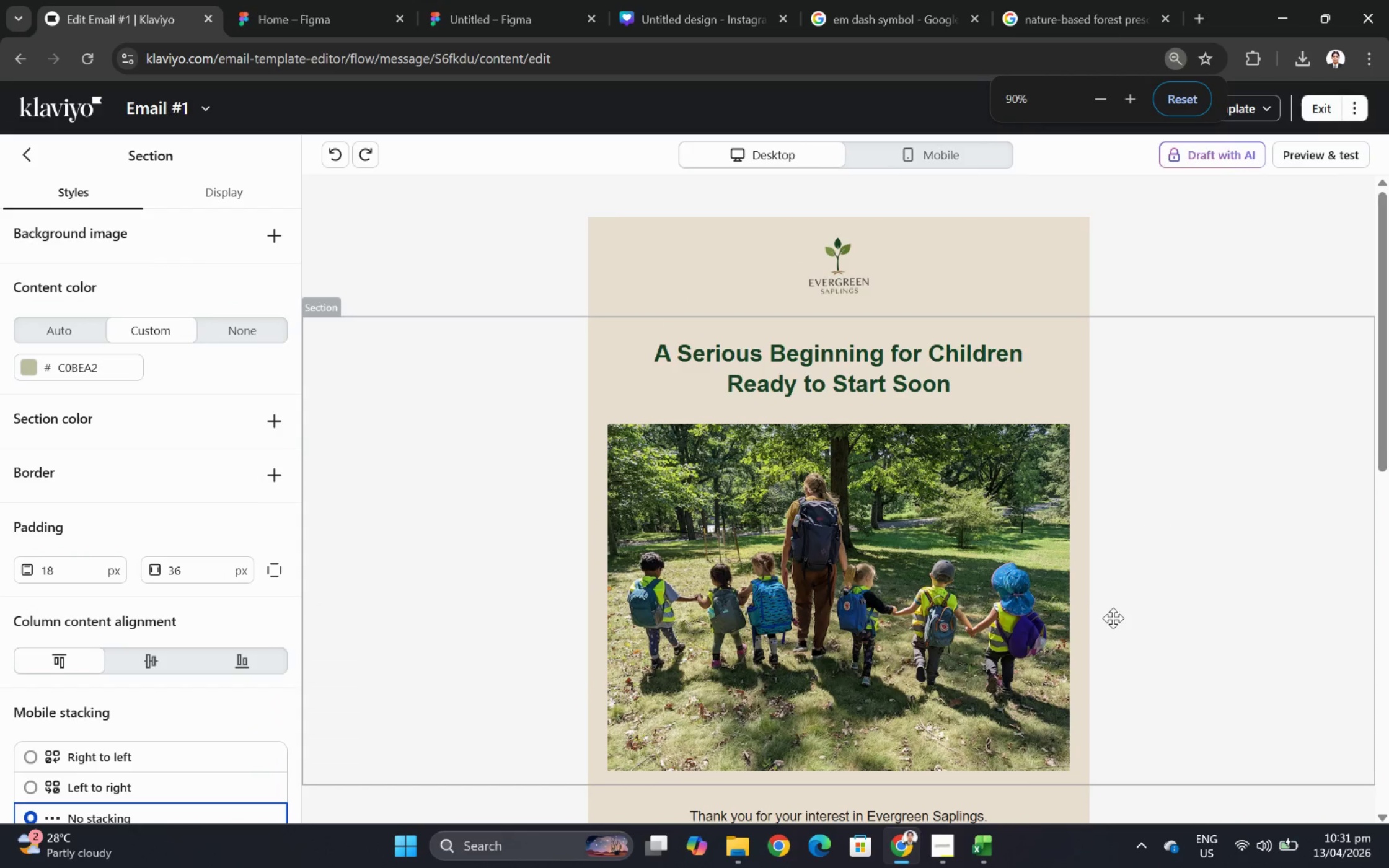 
scroll: coordinate [1107, 614], scroll_direction: up, amount: 5.0
 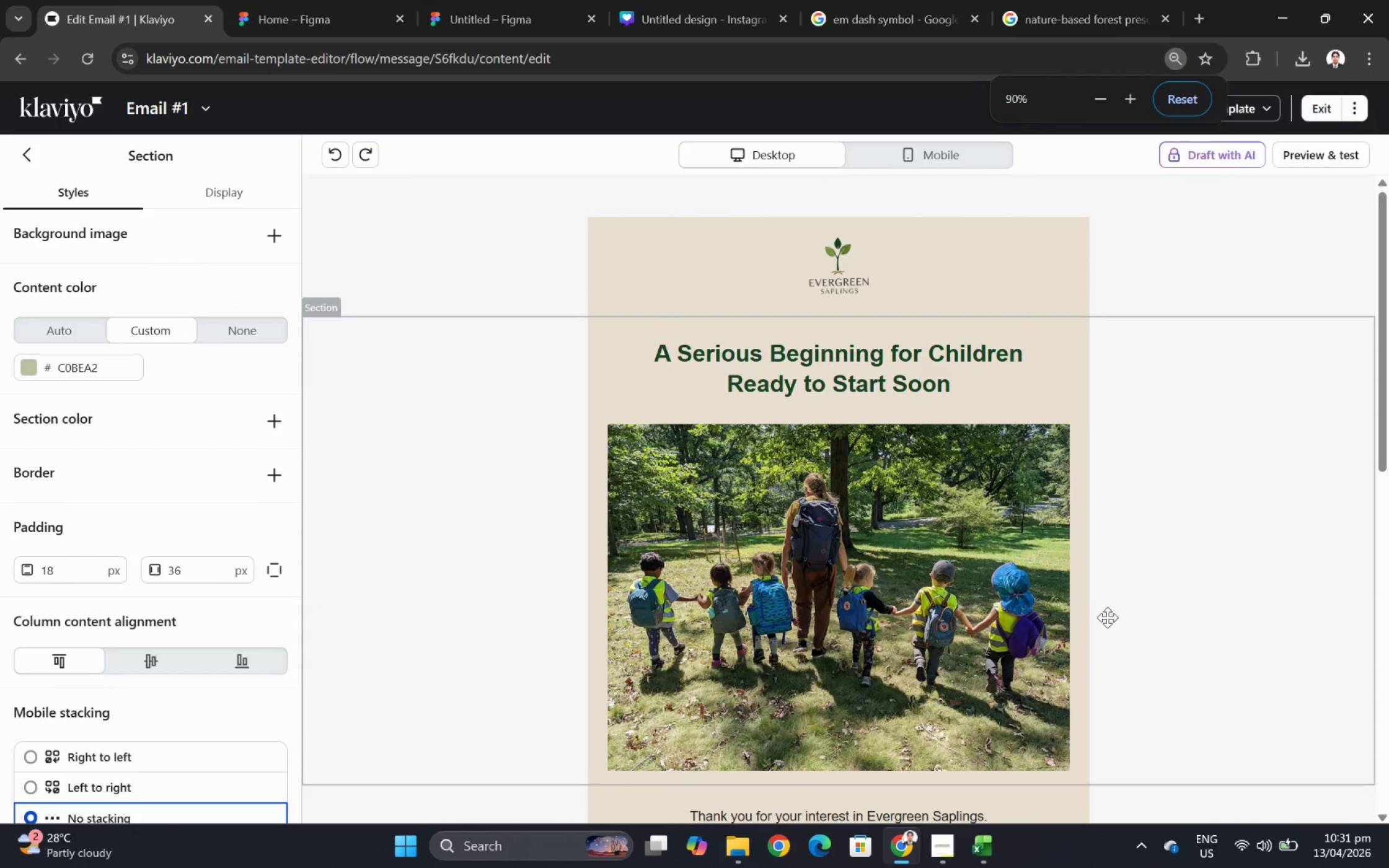 
hold_key(key=ControlLeft, duration=0.54)
 